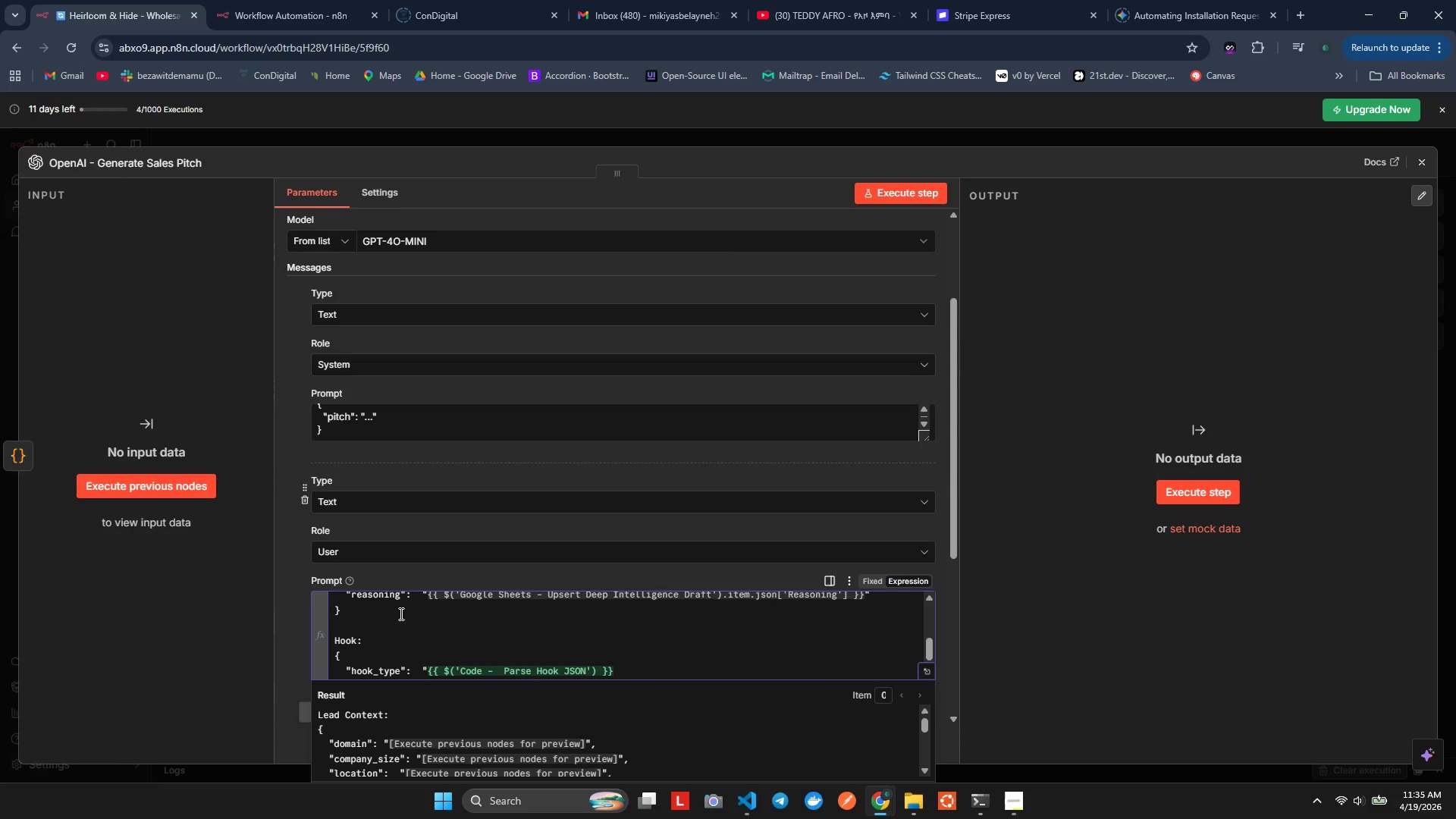 
type(.it)
 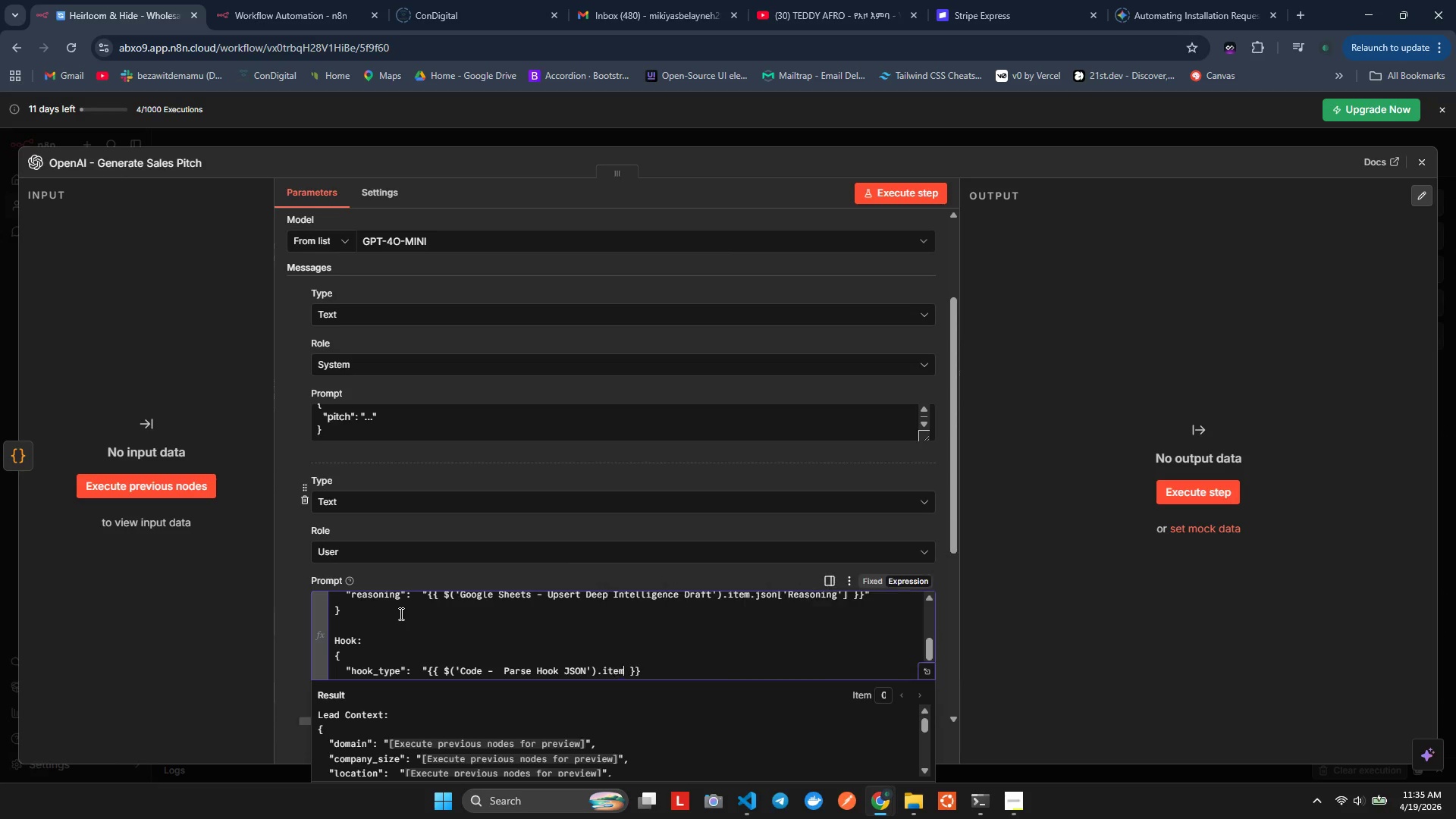 
key(Enter)
 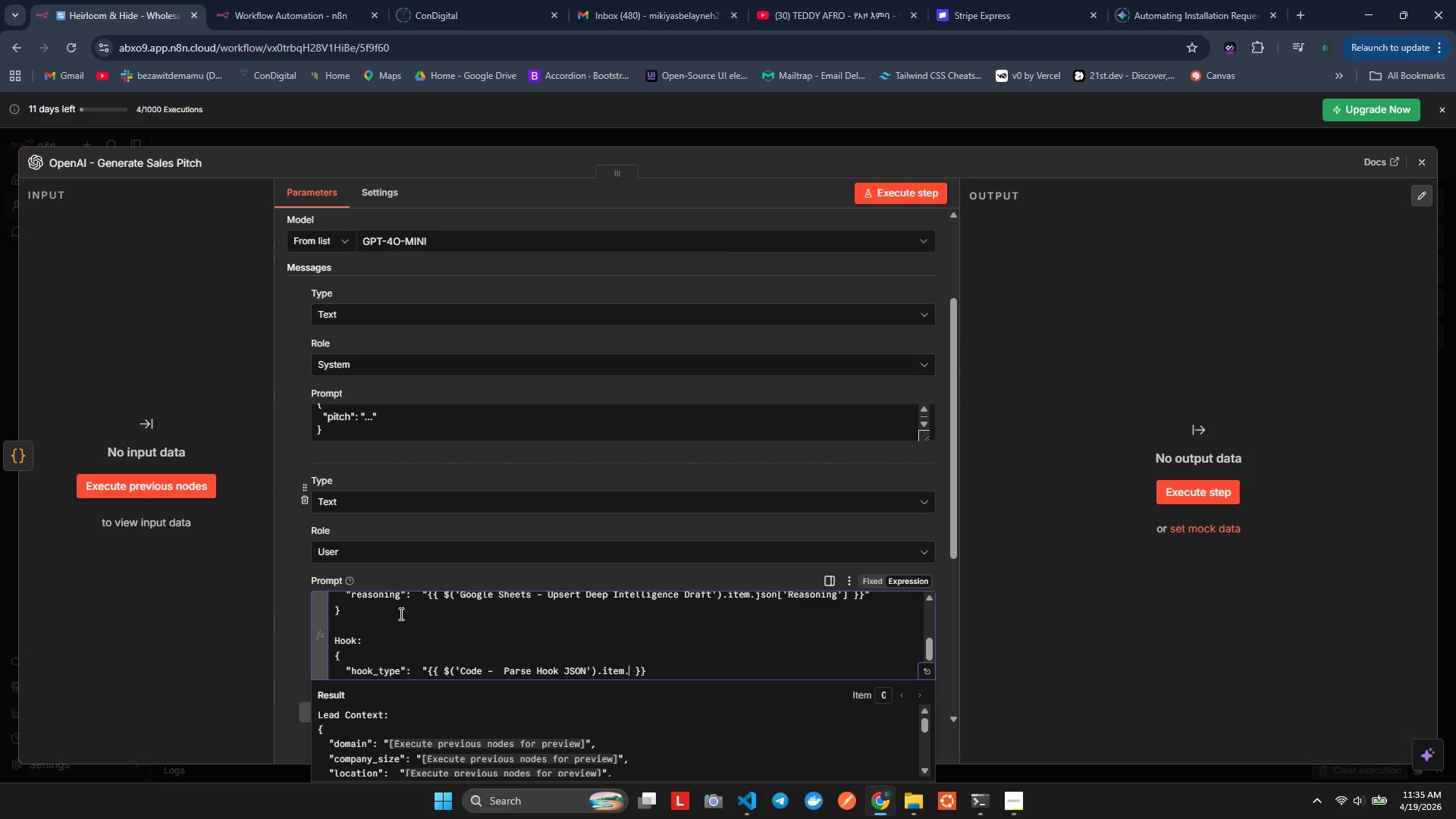 
type(.sn.hook_type)
 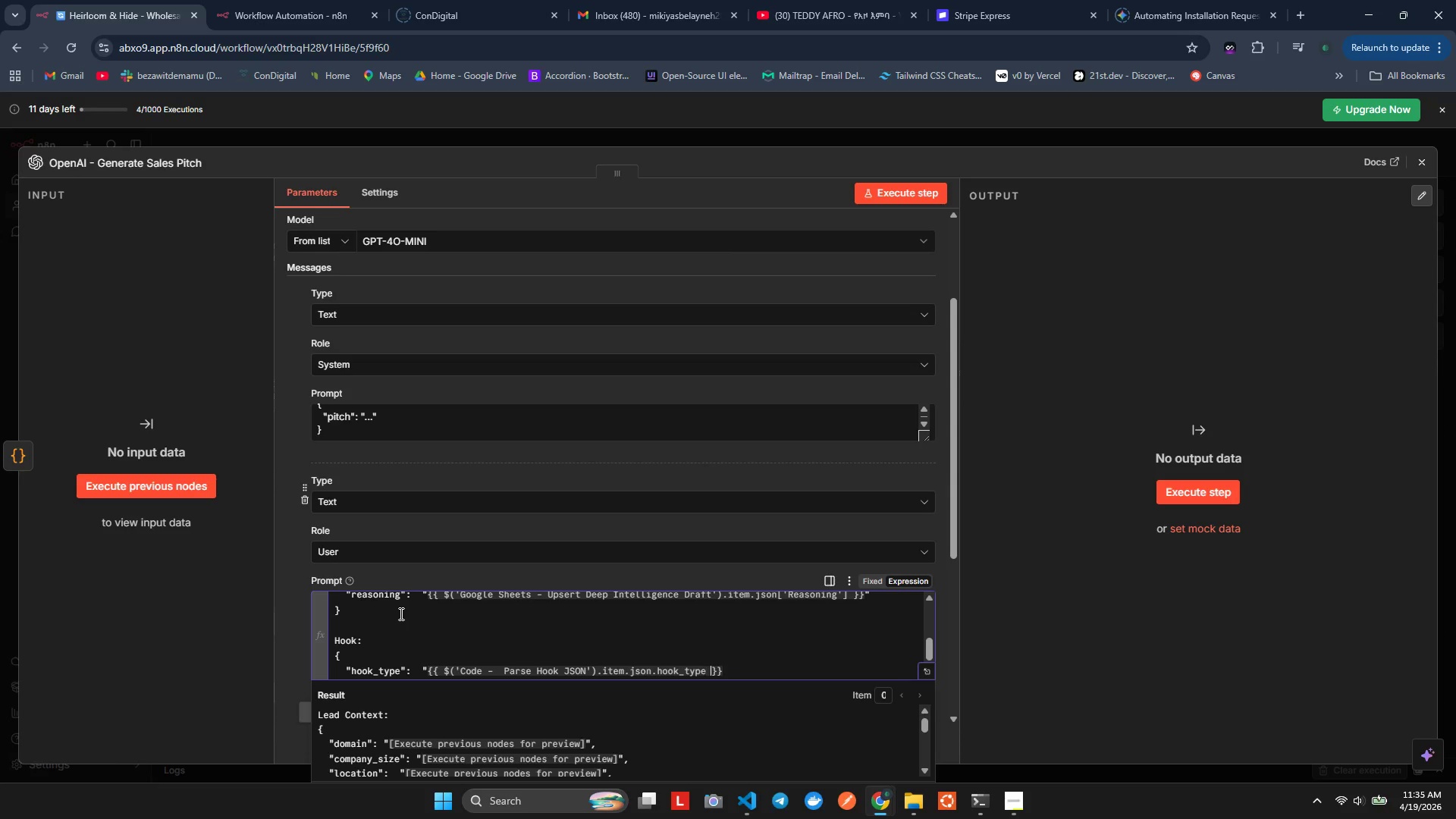 
hold_key(key=J, duration=0.44)
 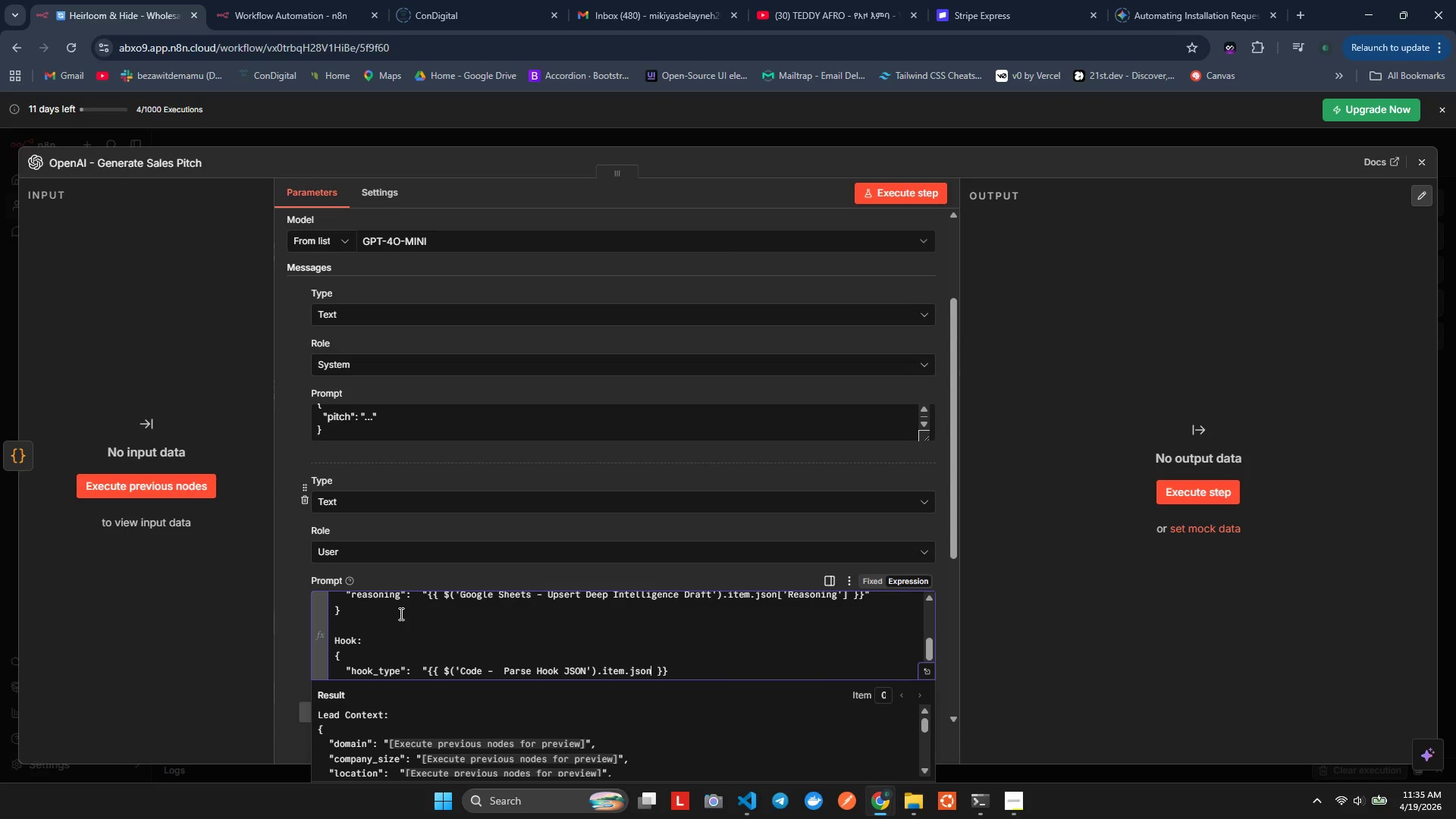 
key(ArrowRight)
 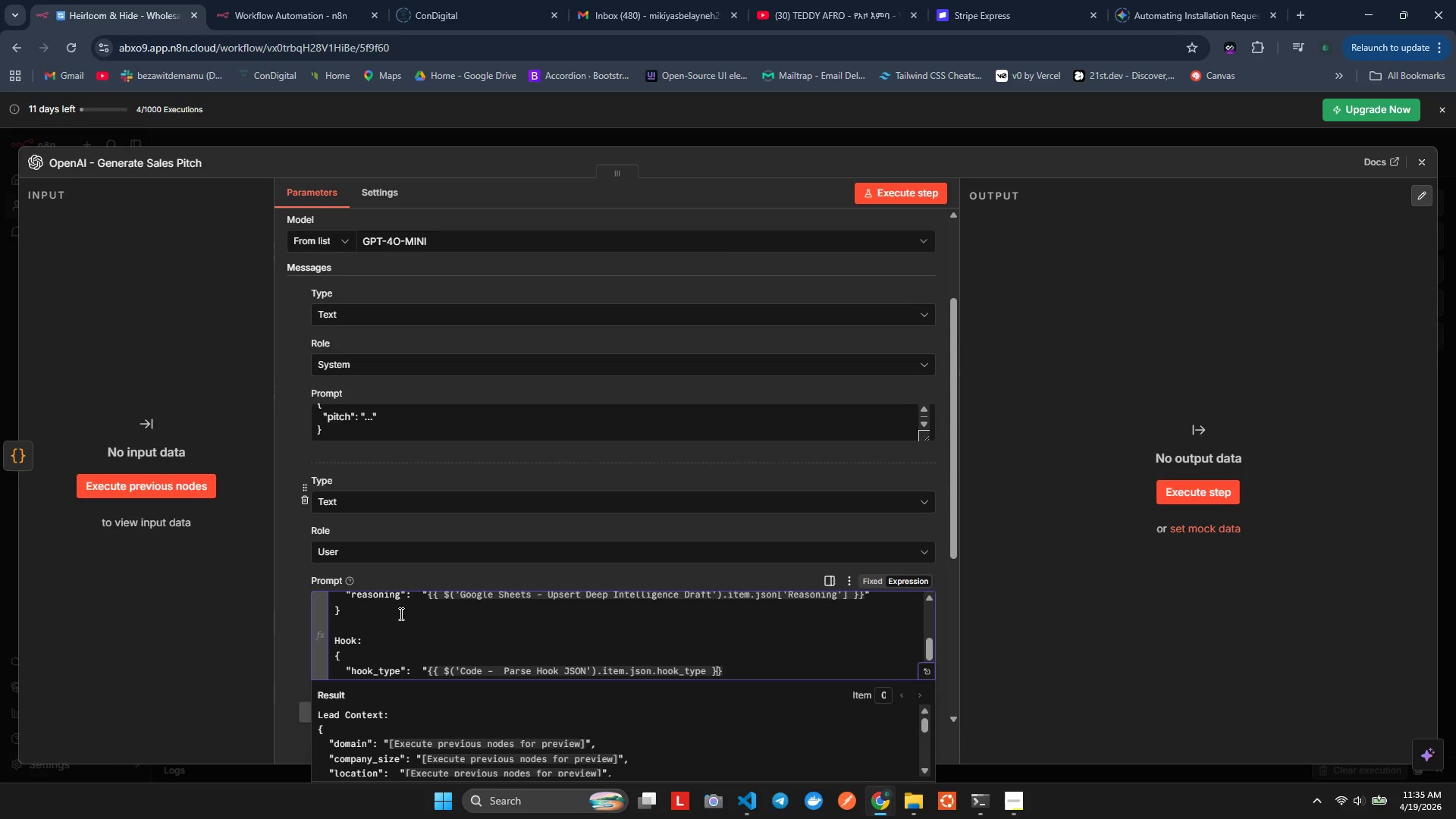 
key(ArrowRight)
 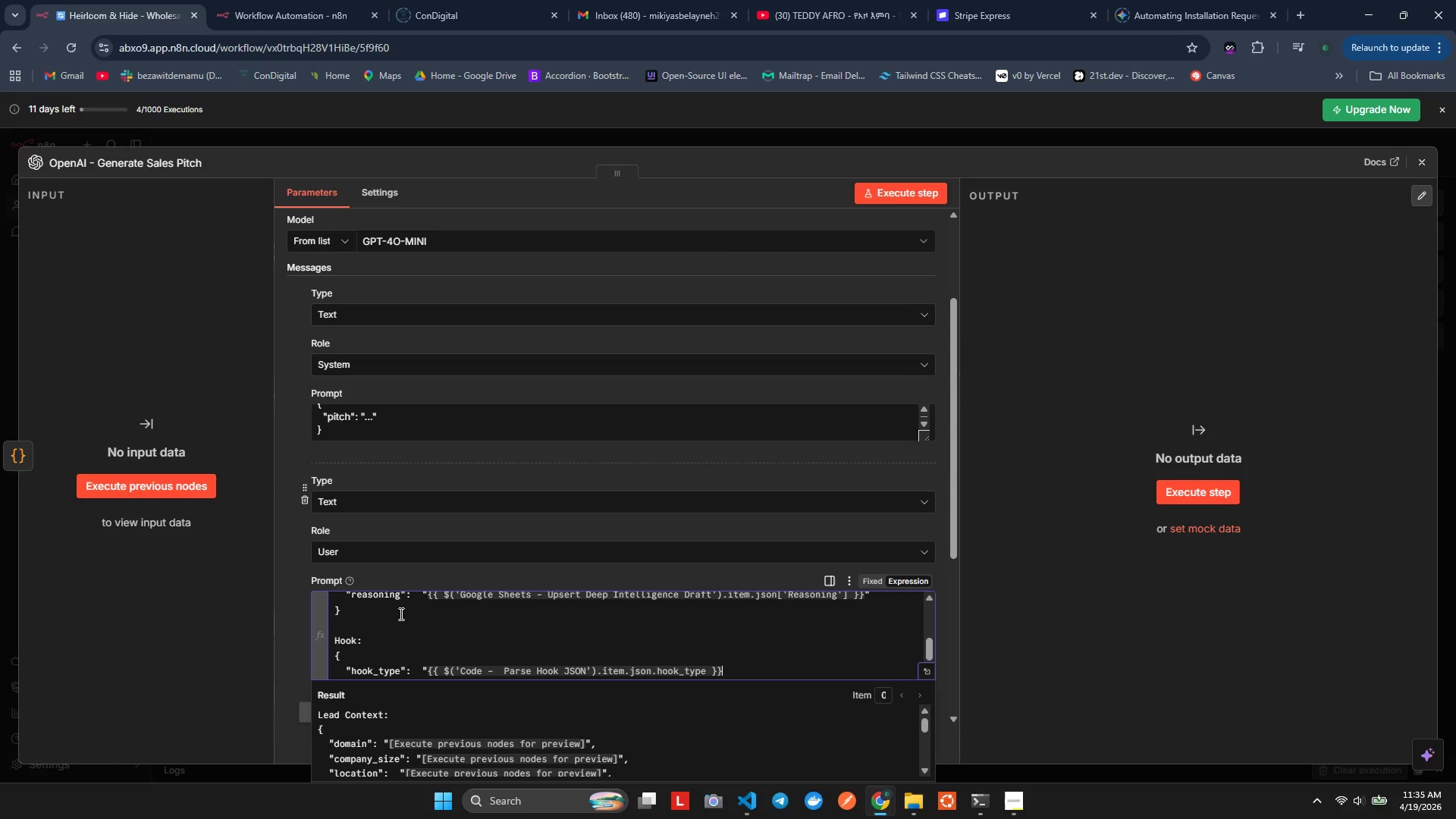 
key(ArrowRight)
 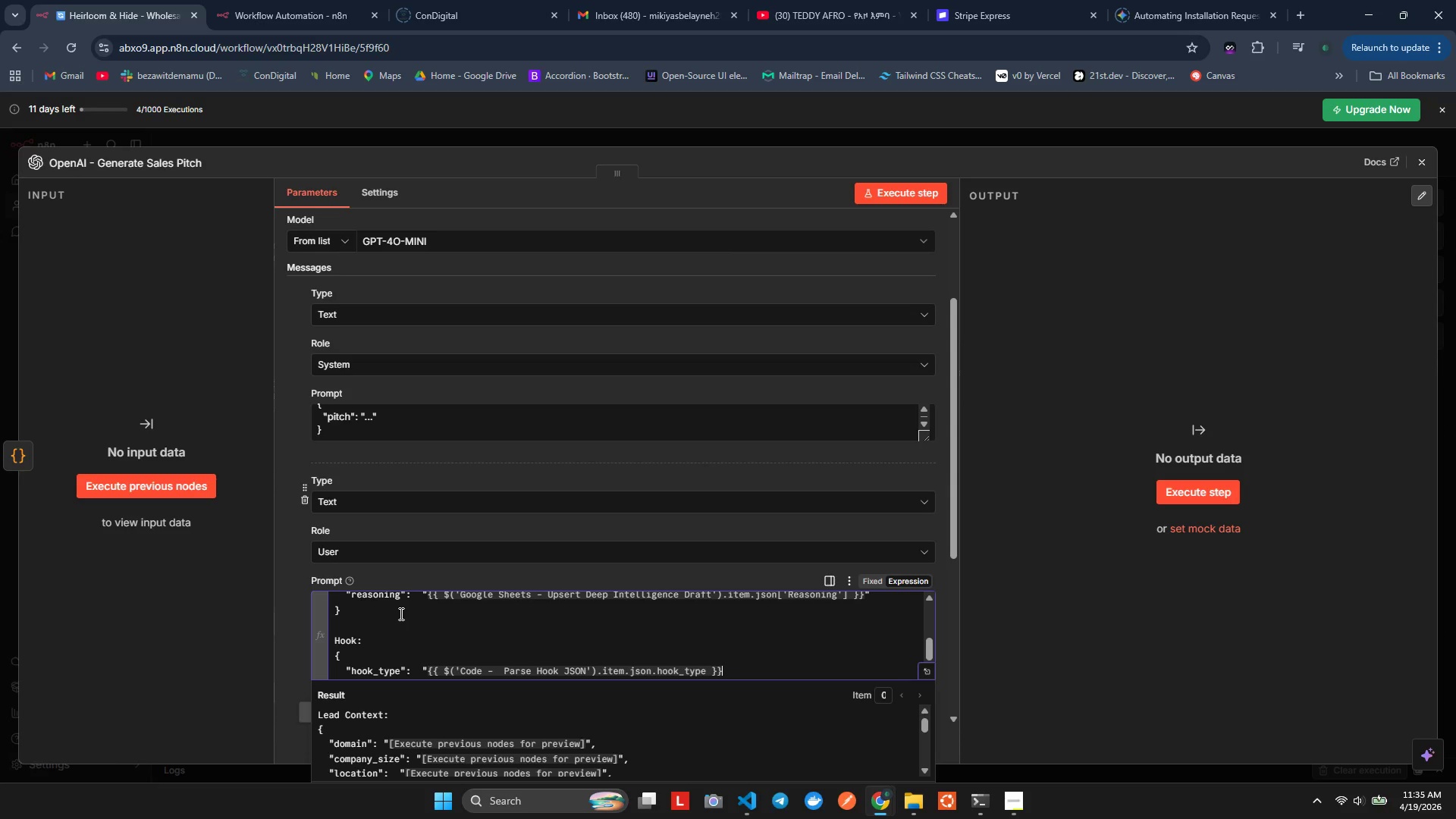 
key(Comma)
 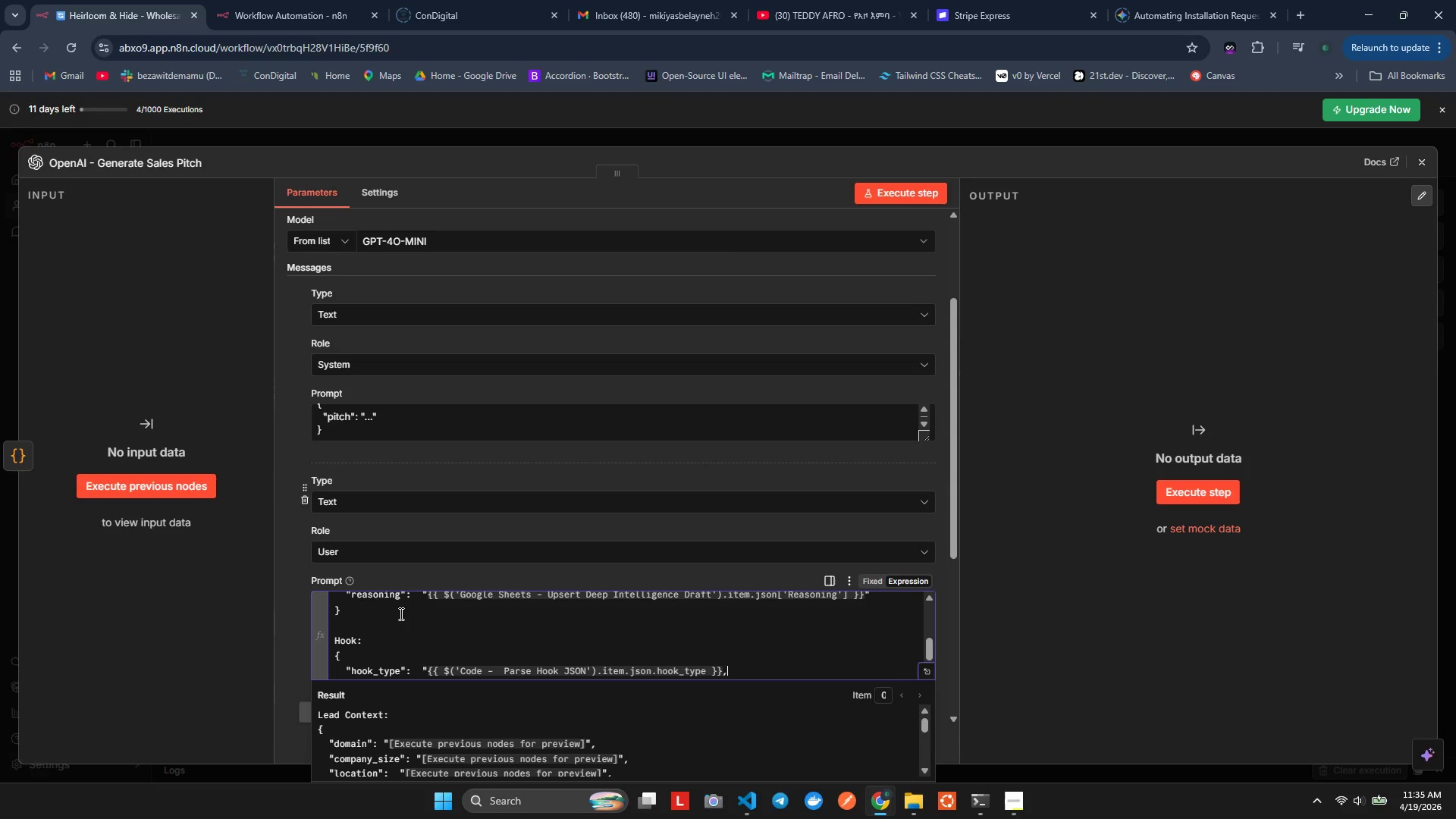 
key(ArrowLeft)
 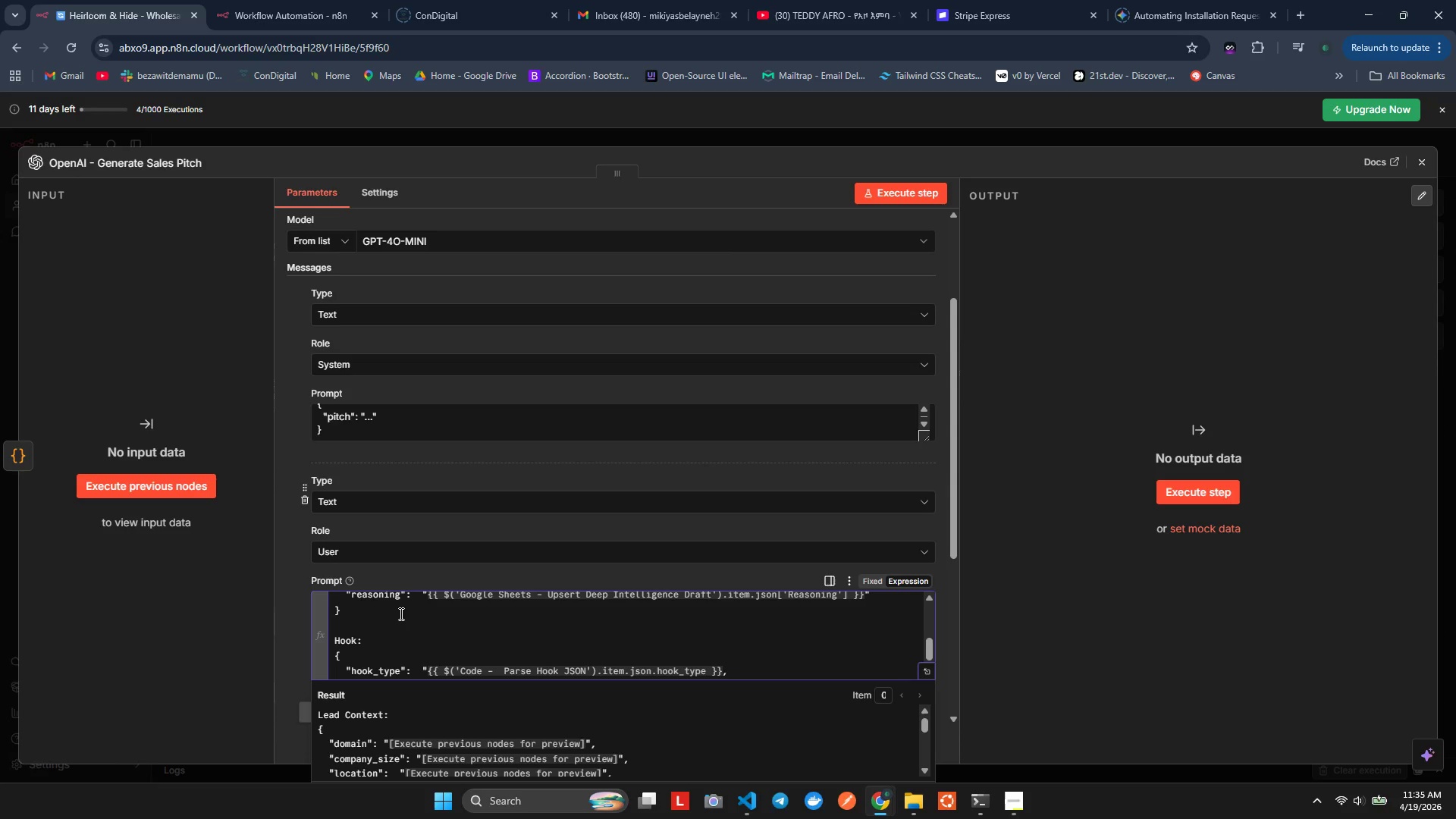 
hold_key(key=ArrowLeft, duration=1.51)
 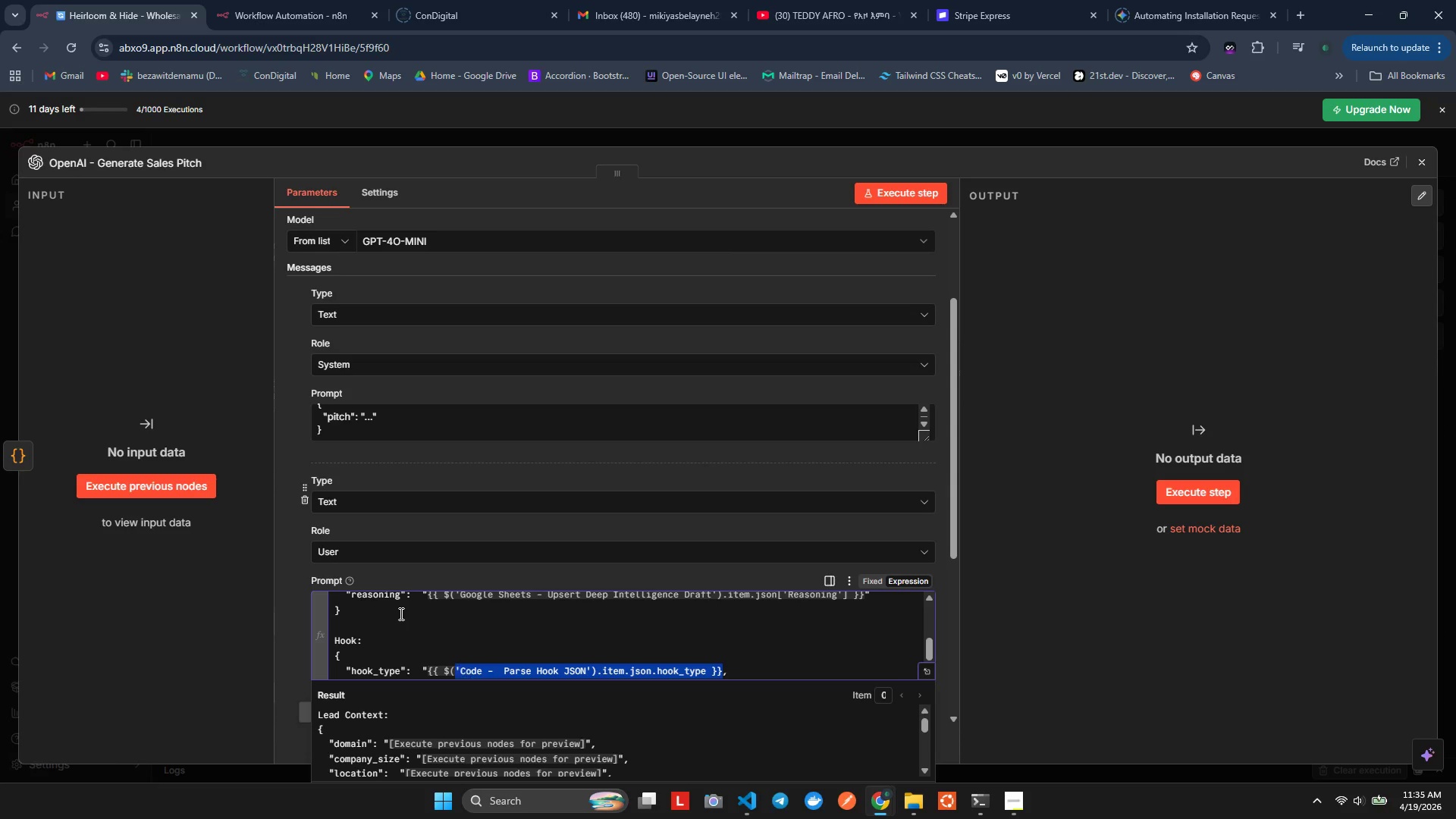 
hold_key(key=ArrowLeft, duration=0.77)
 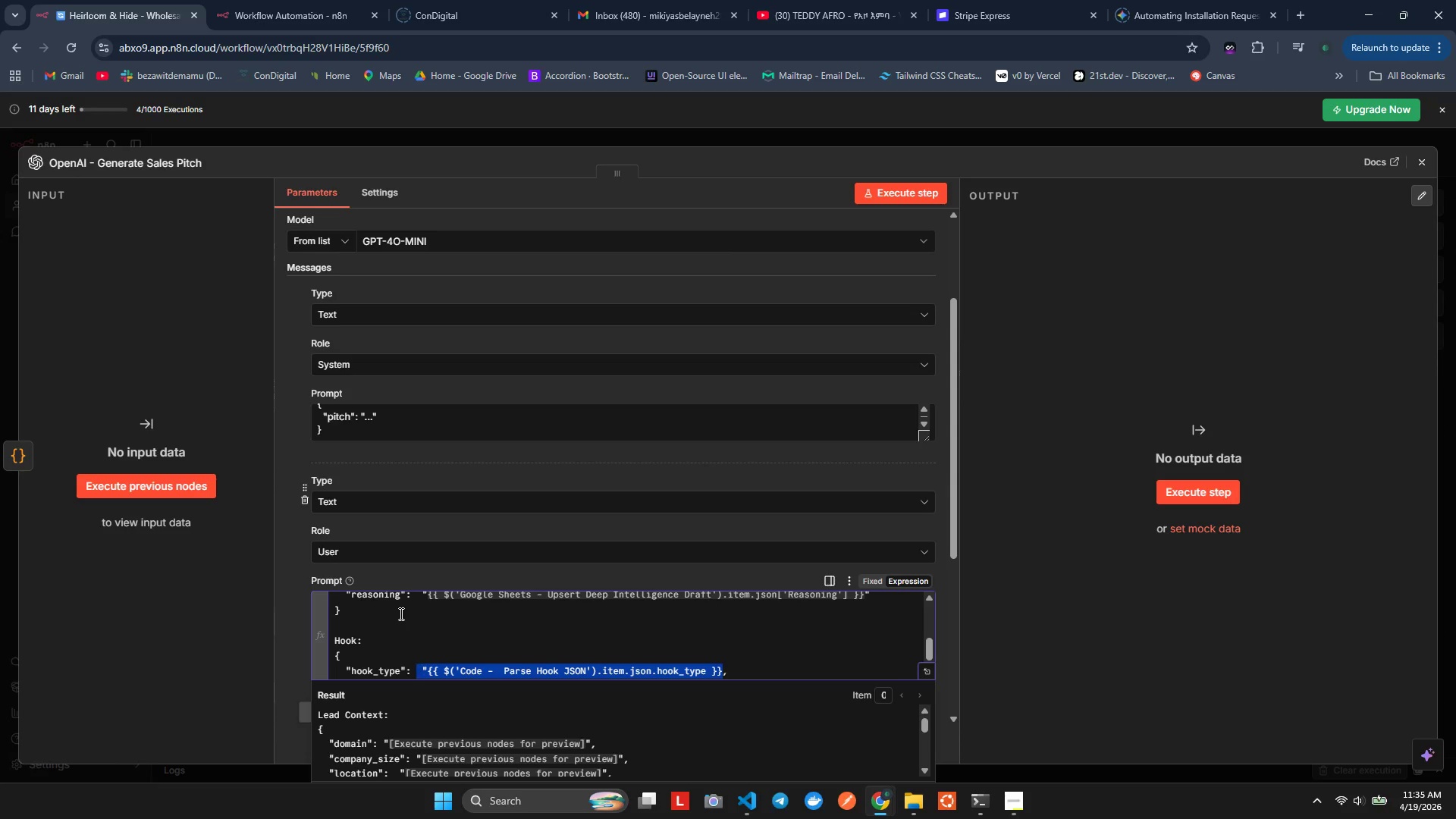 
key(Shift+ArrowLeft)
 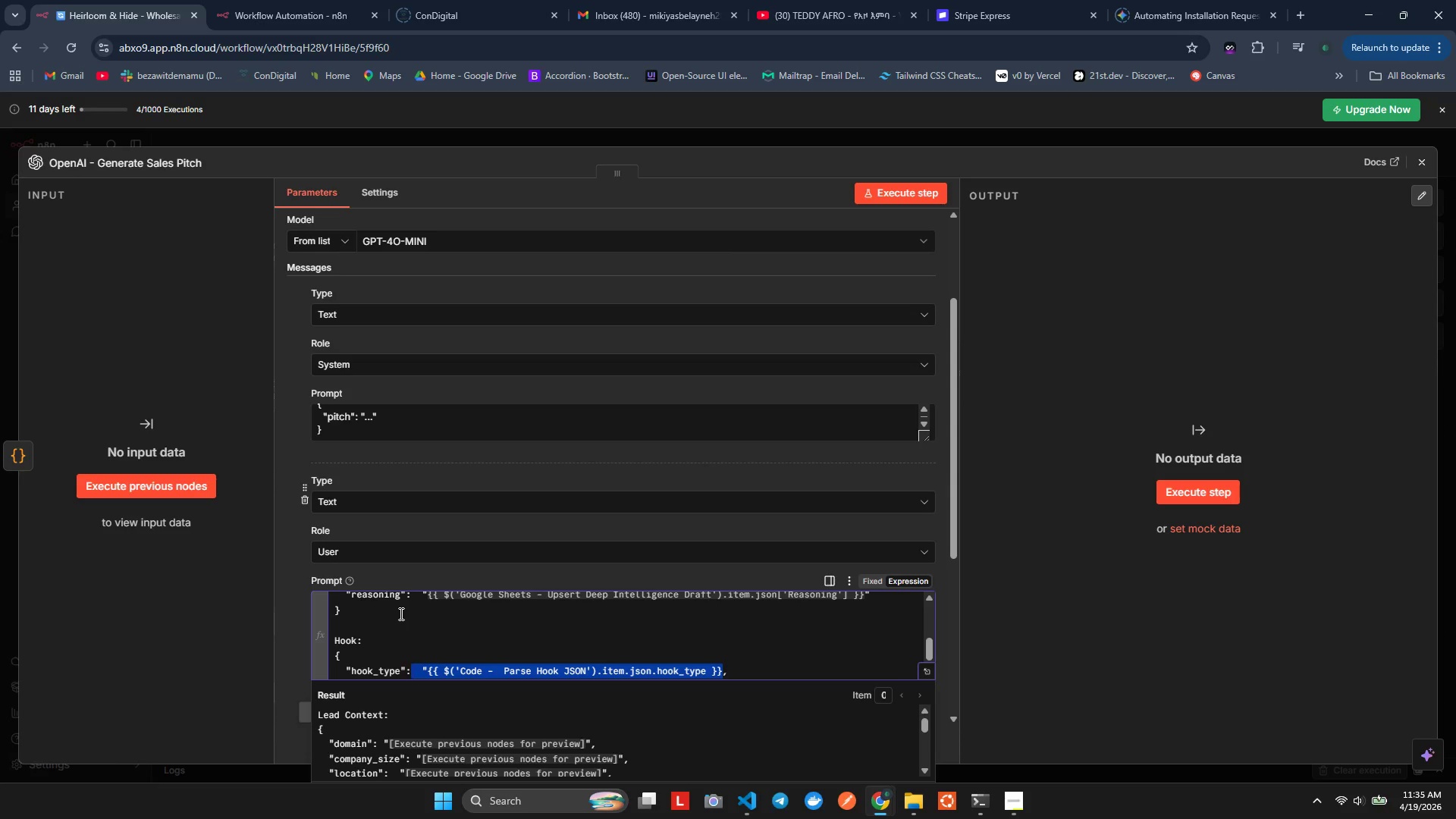 
key(Shift+ArrowLeft)
 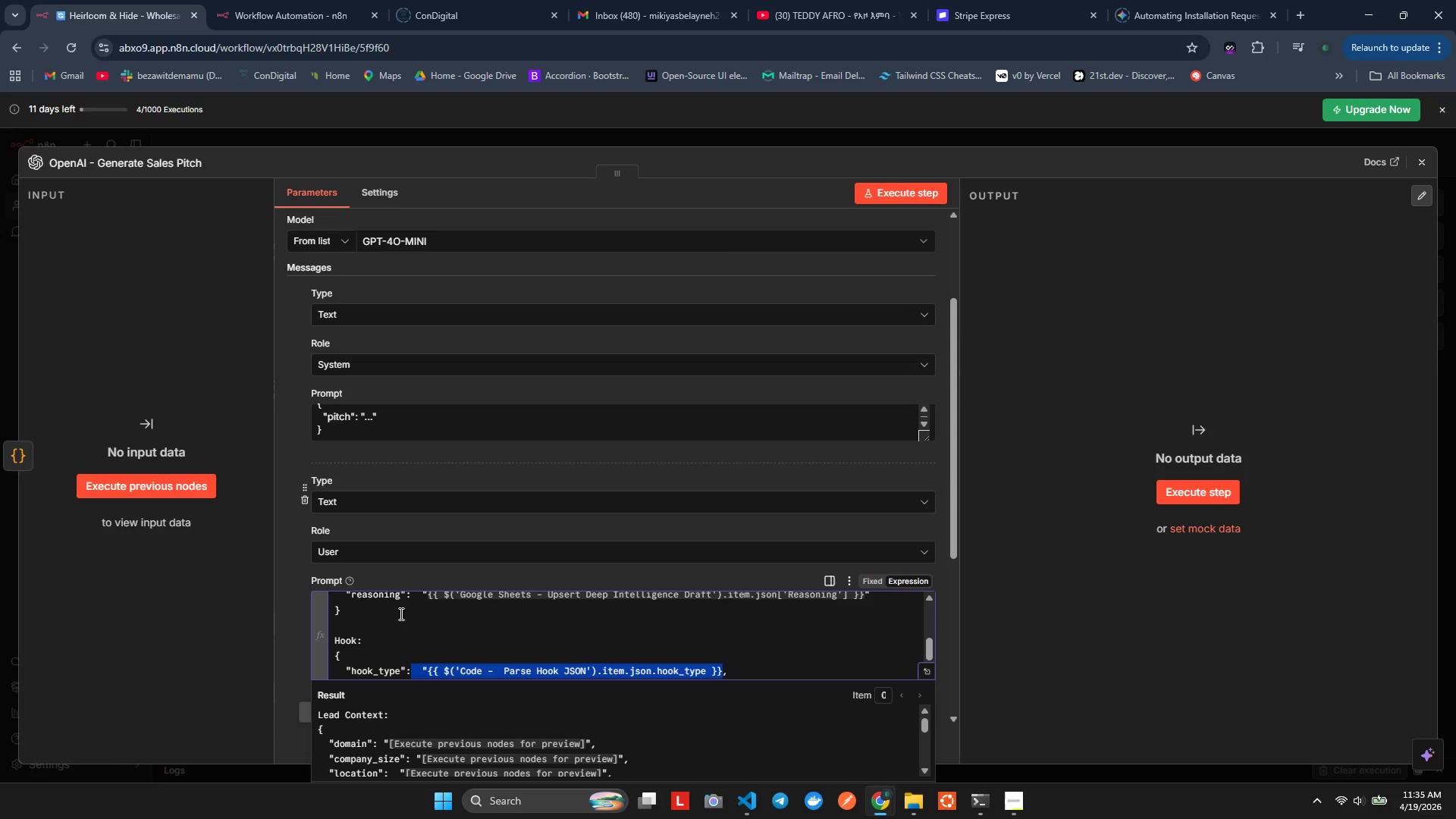 
key(Control+X)
 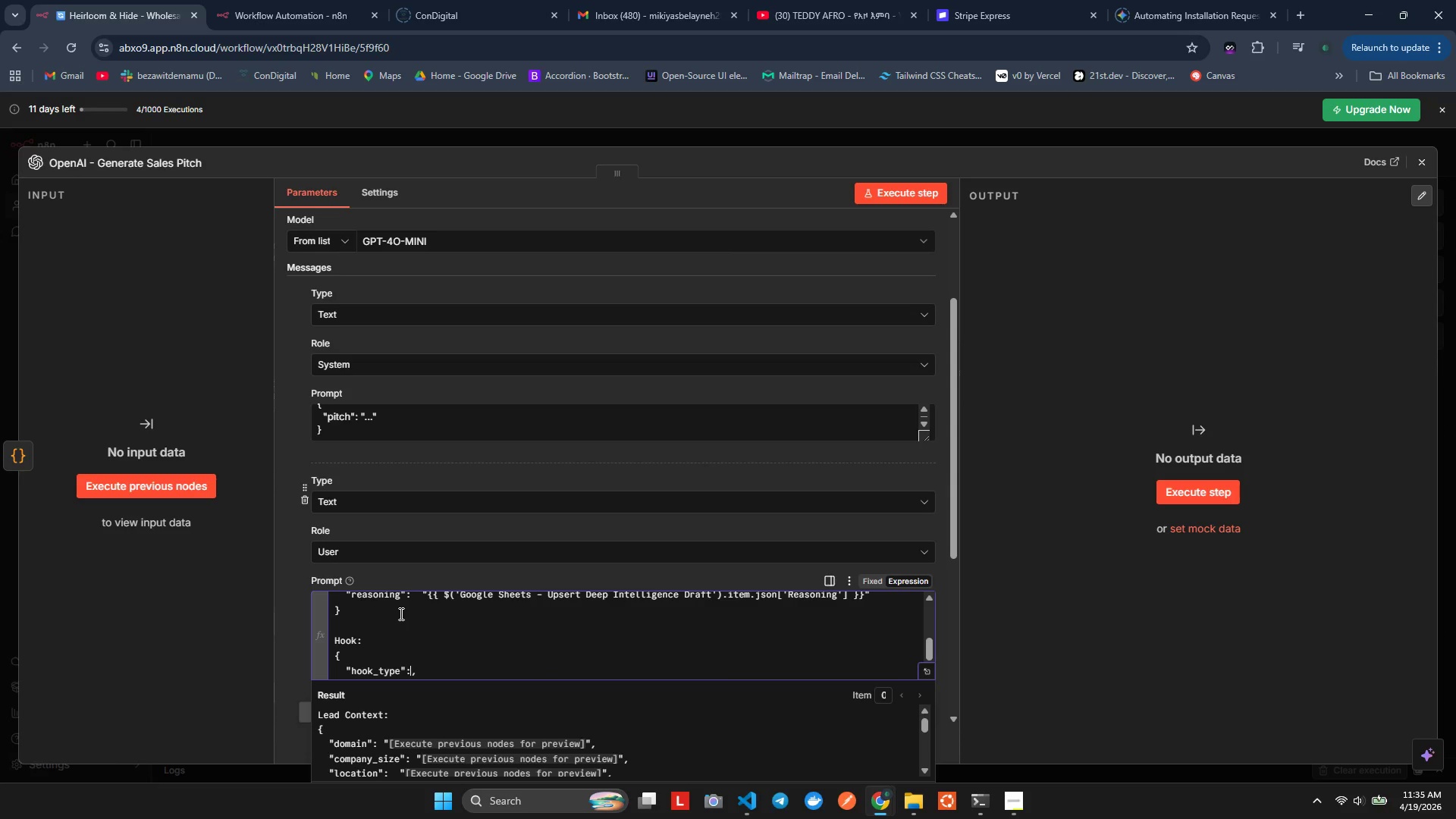 
key(Control+Z)
 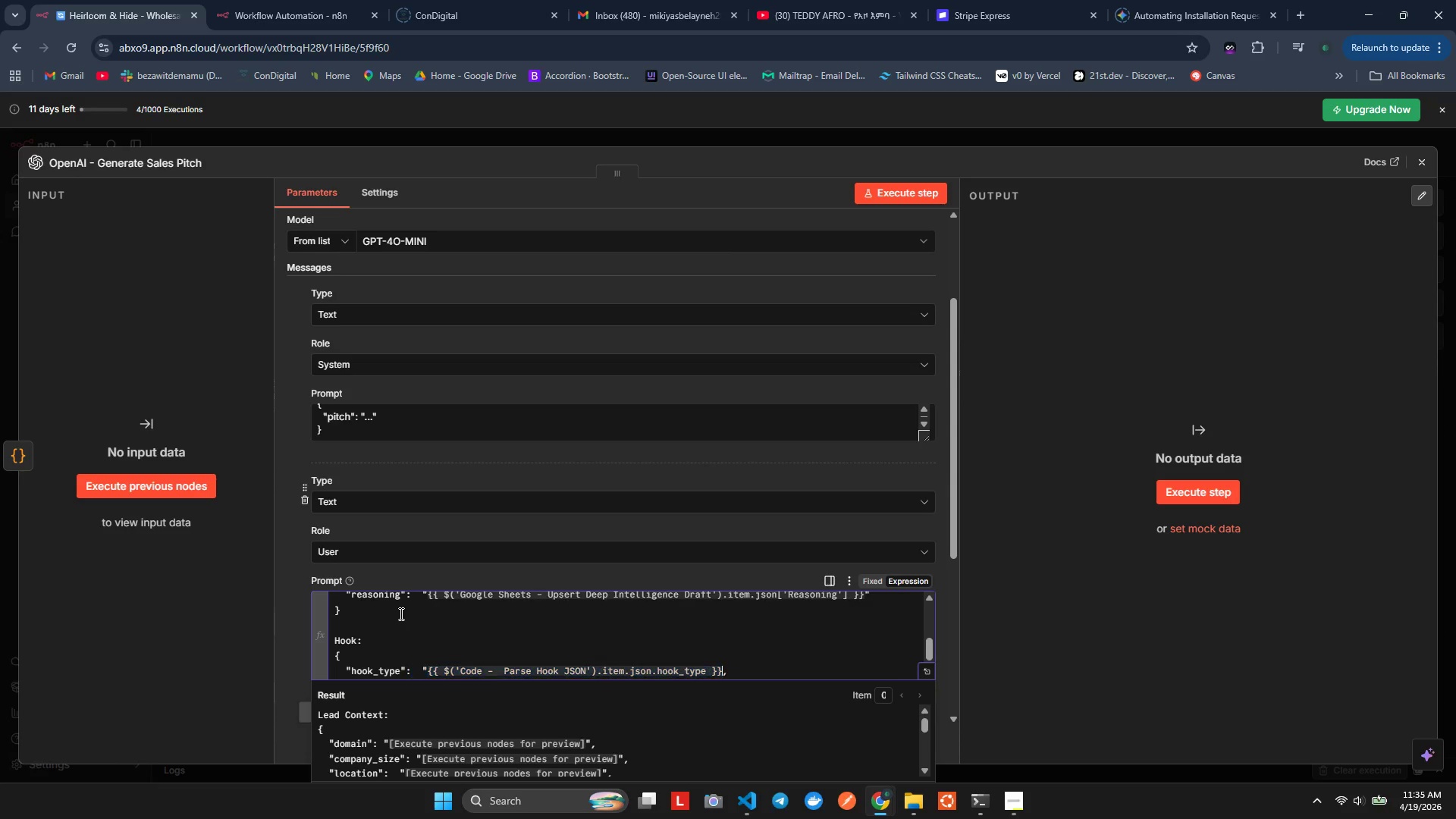 
key(ArrowRight)
 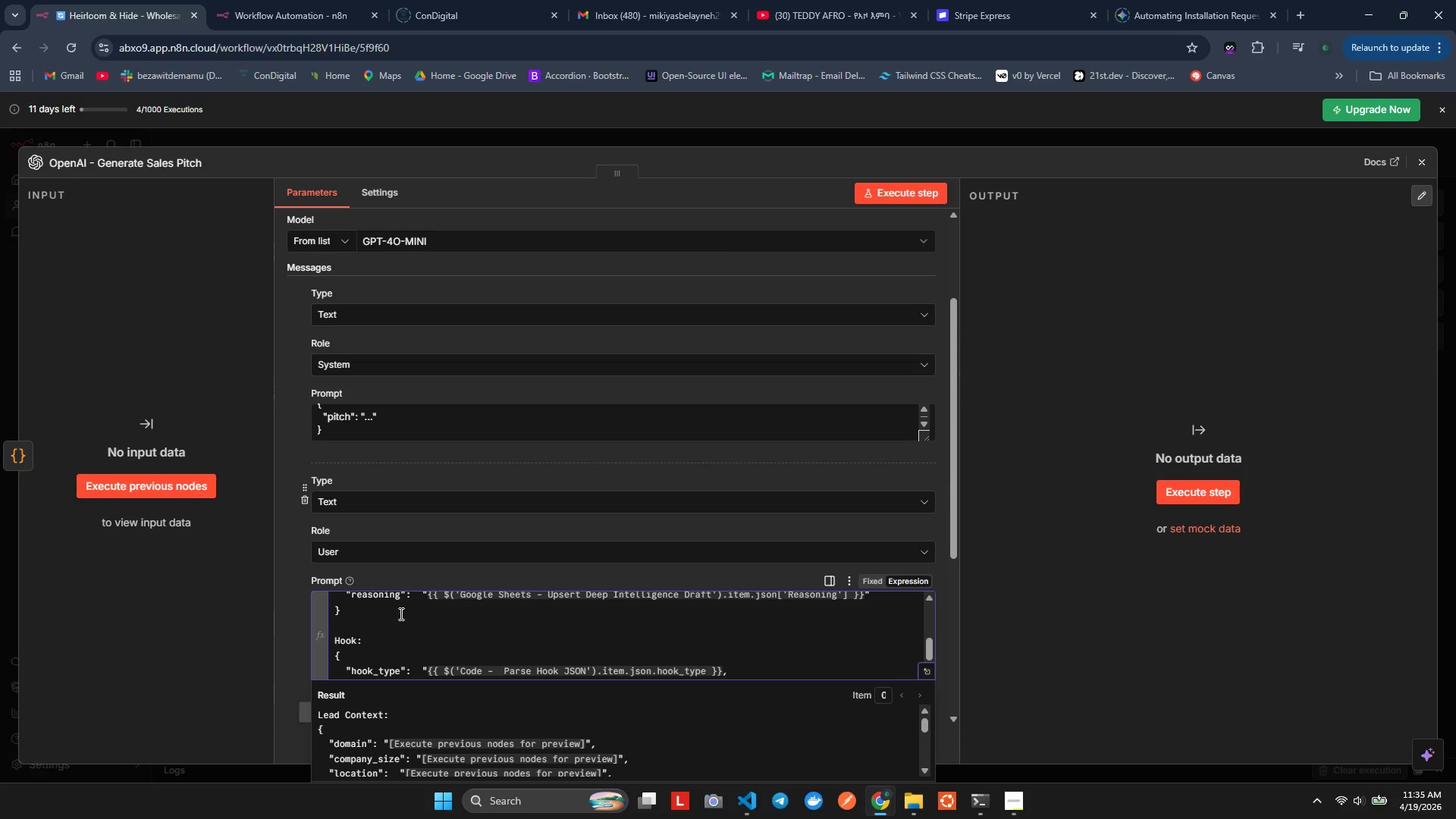 
key(ArrowRight)
 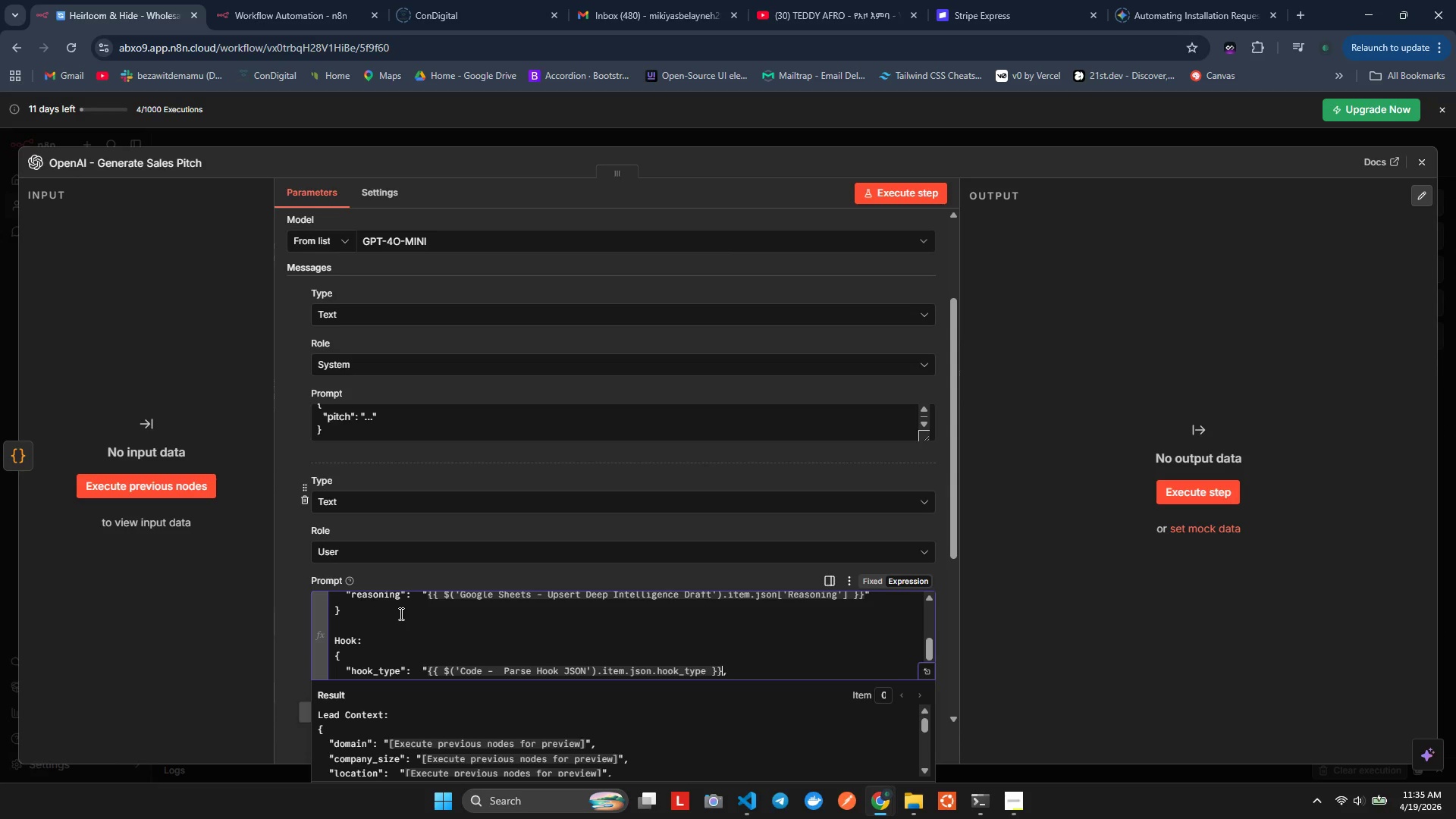 
key(ArrowLeft)
 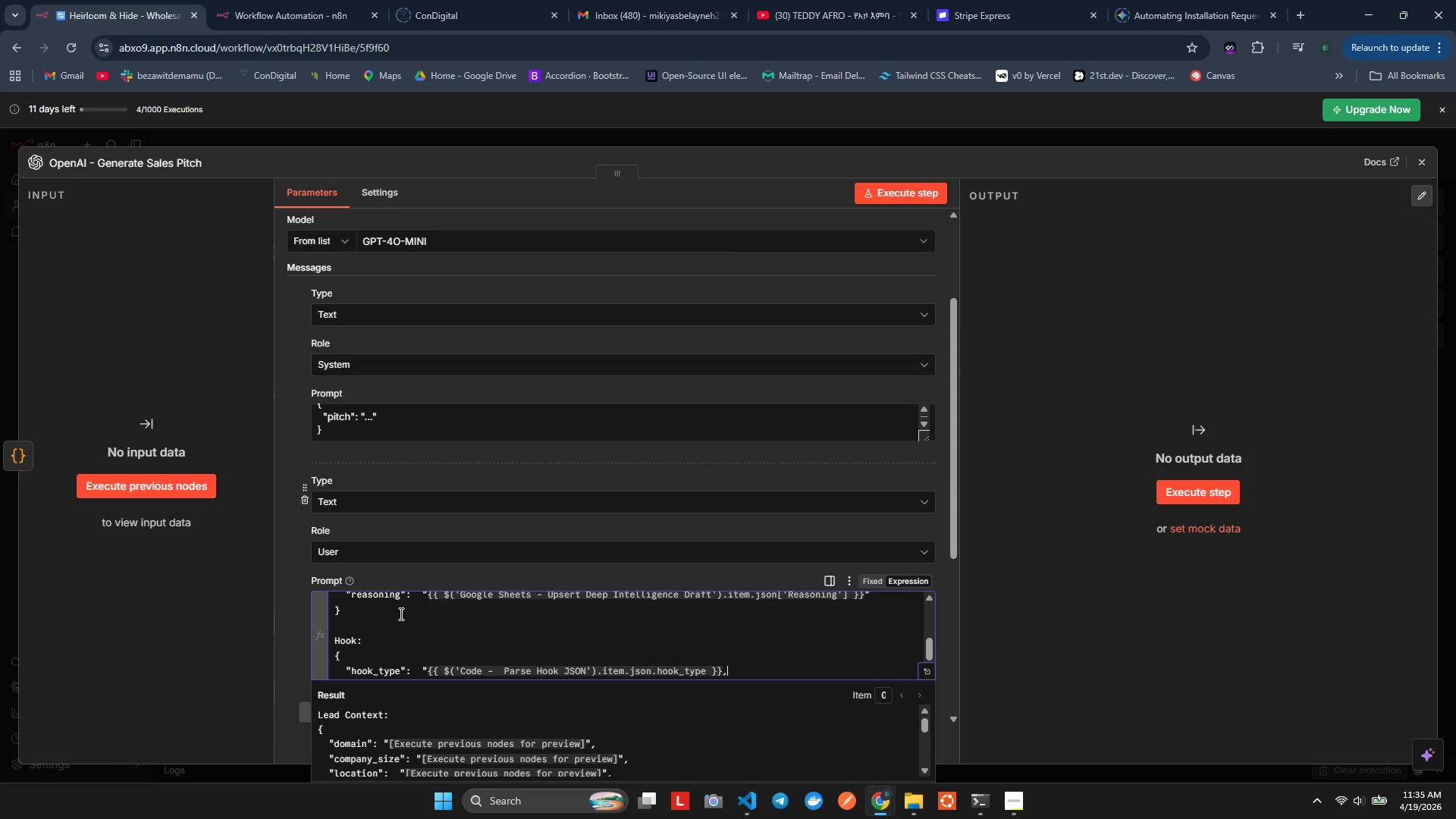 
key(ArrowRight)
 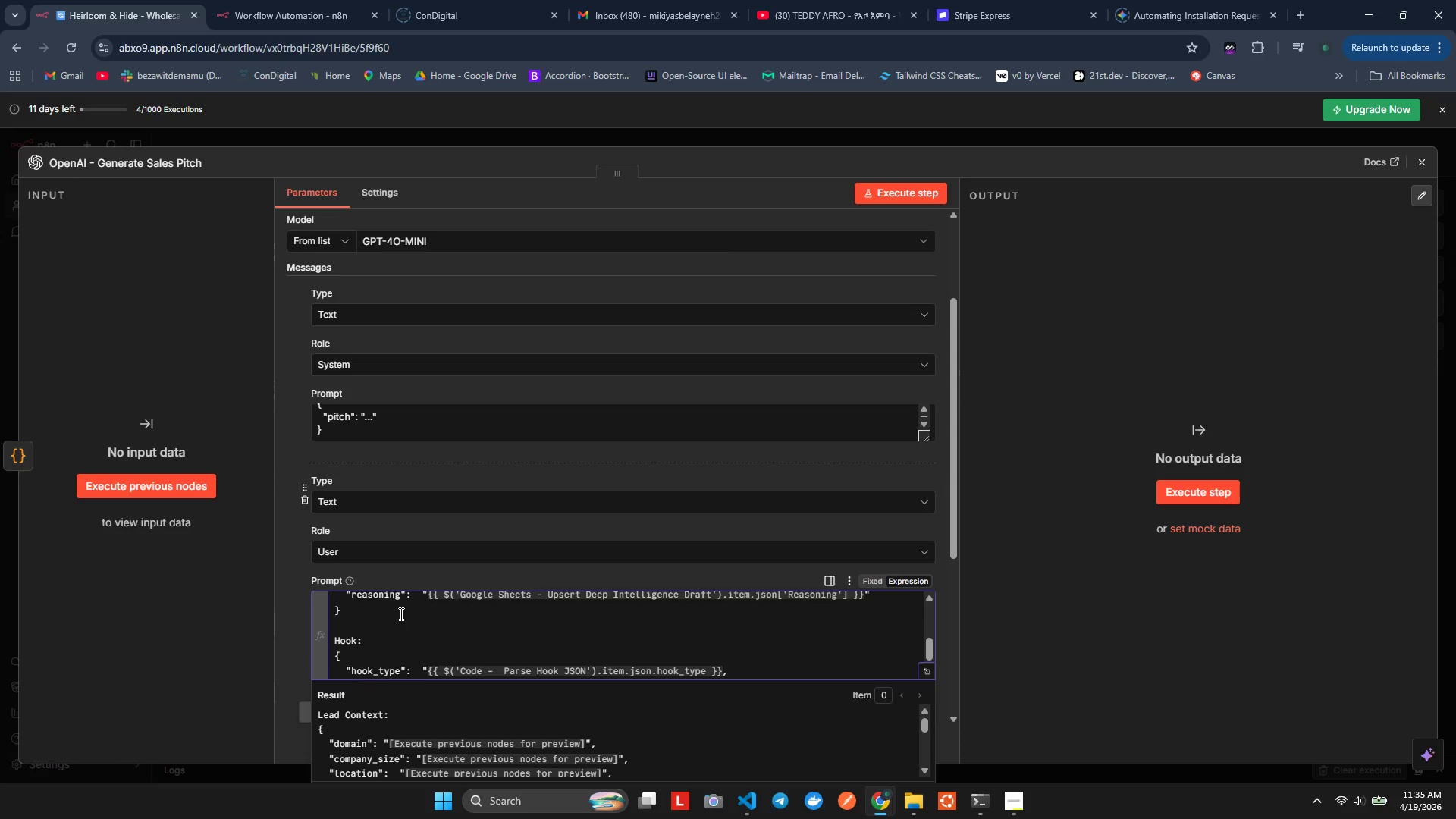 
key(Enter)
 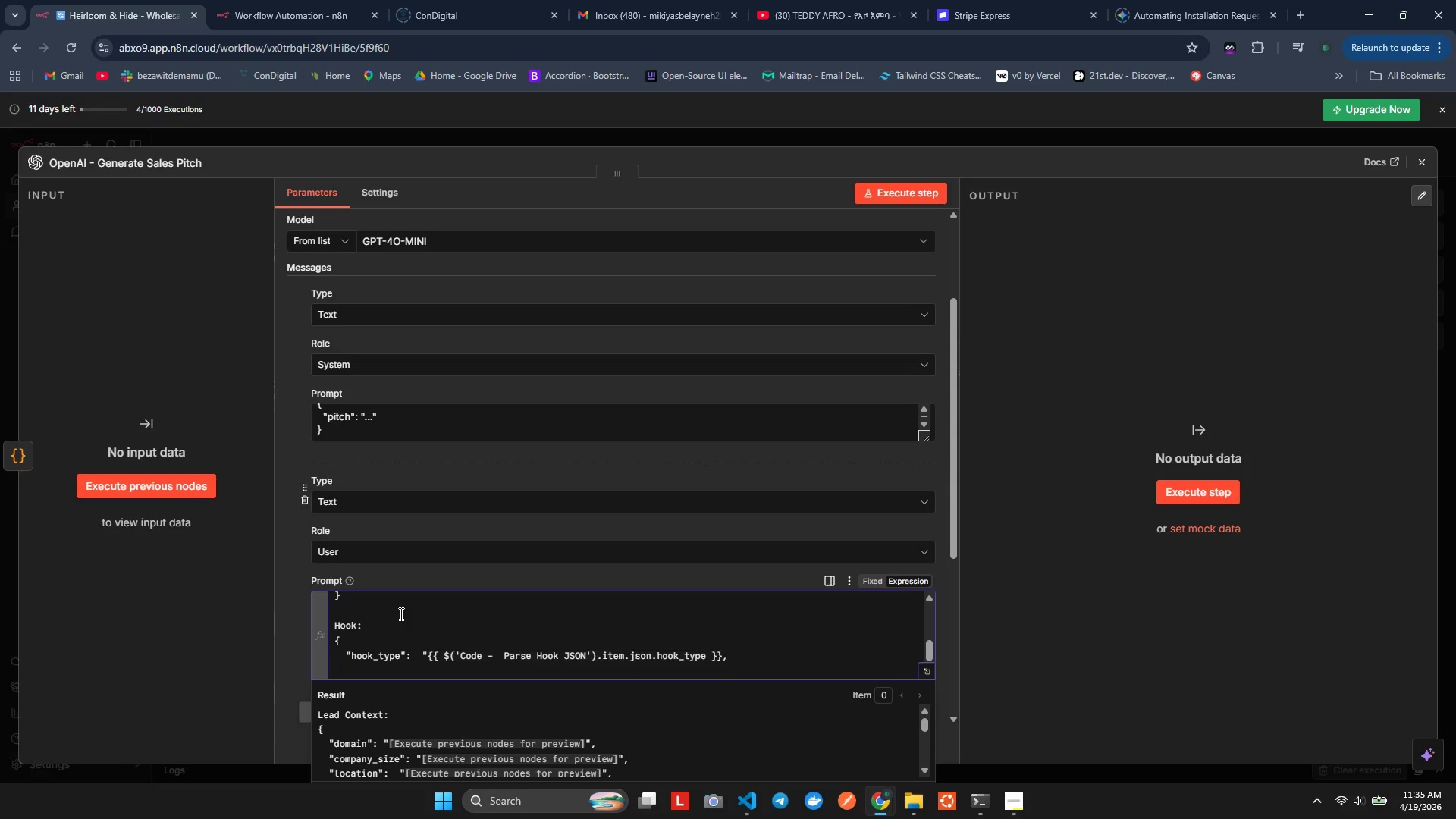 
key(Space)
 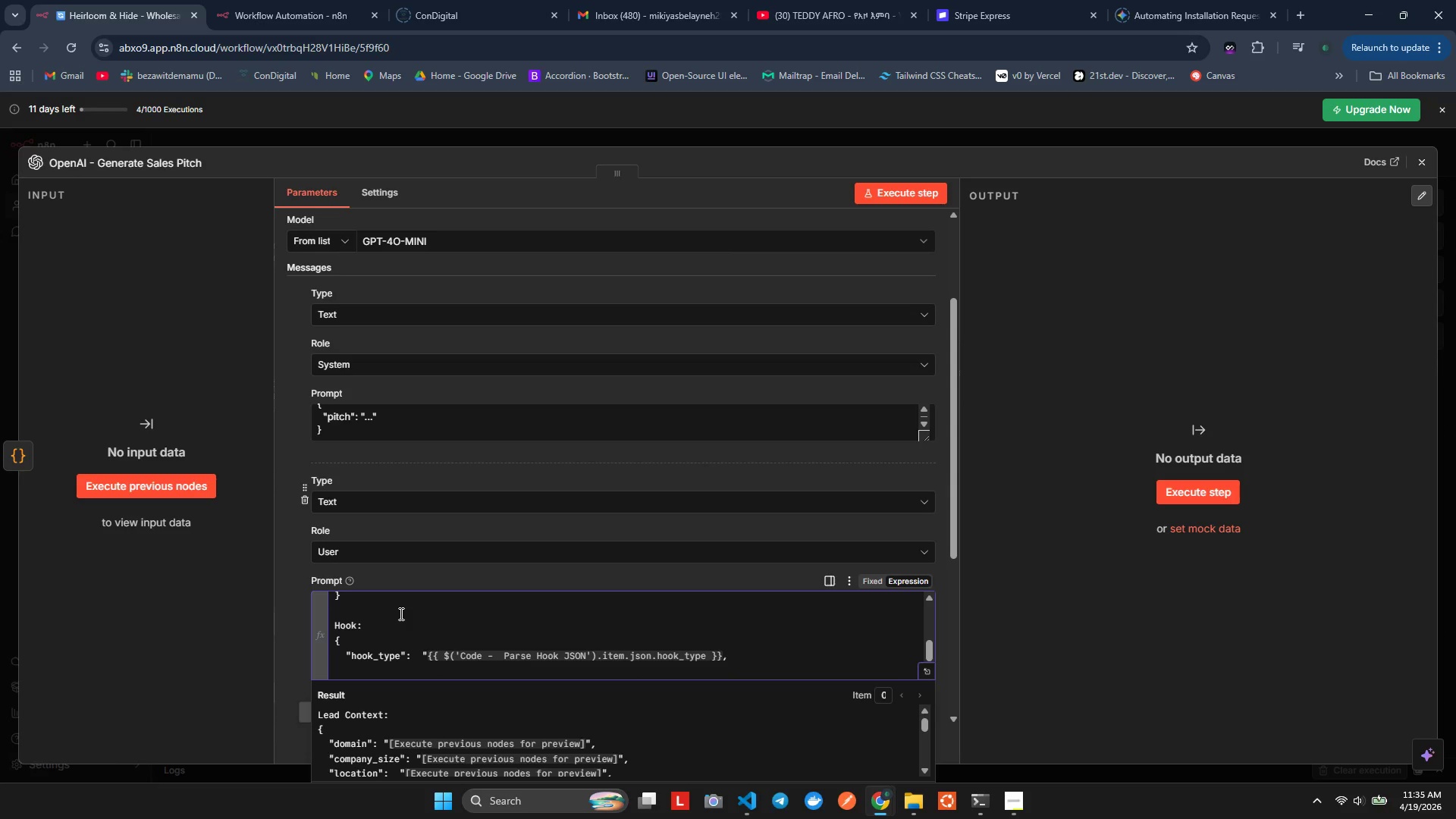 
key(Space)
 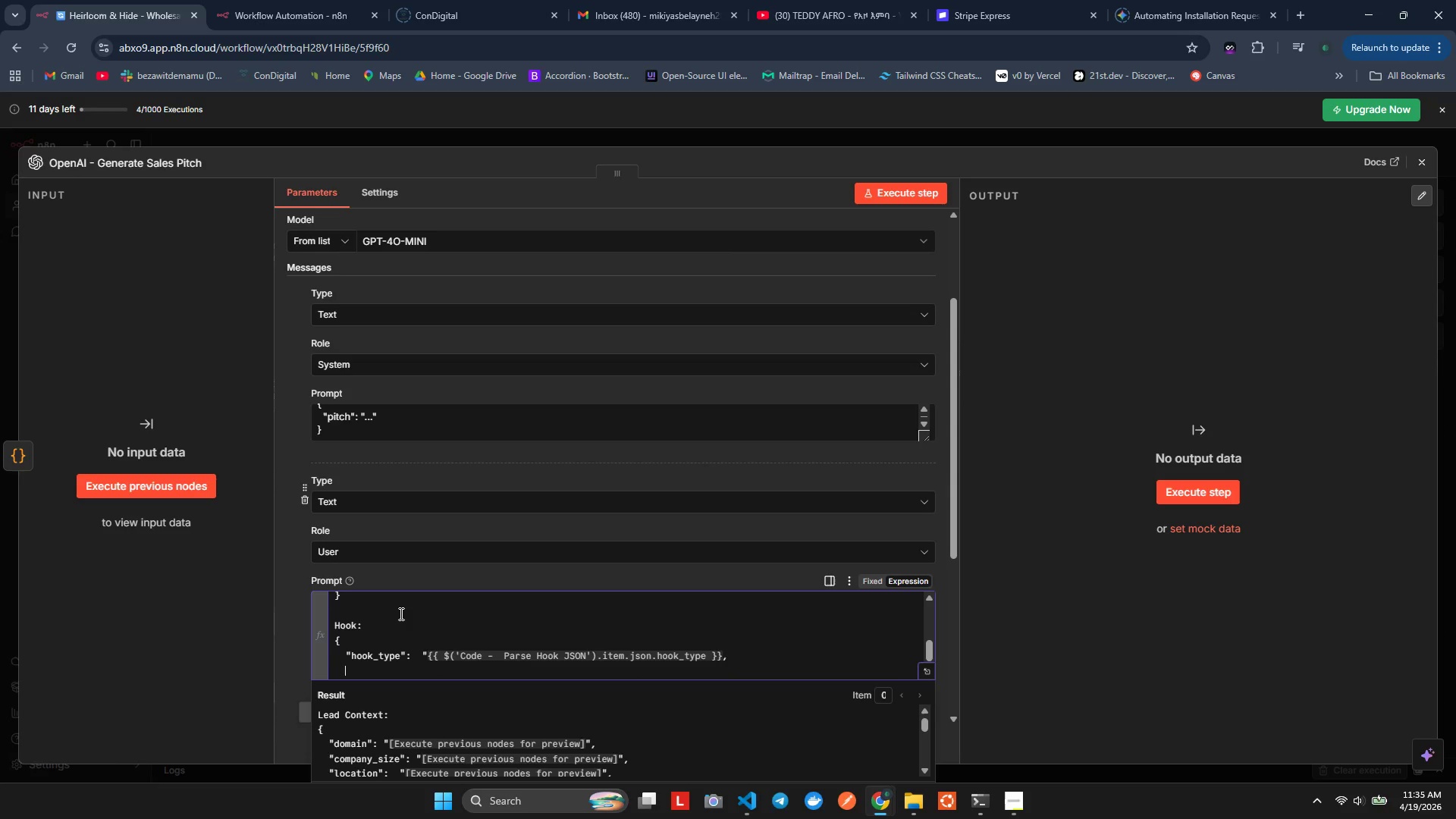 
key(Shift+Quote)
 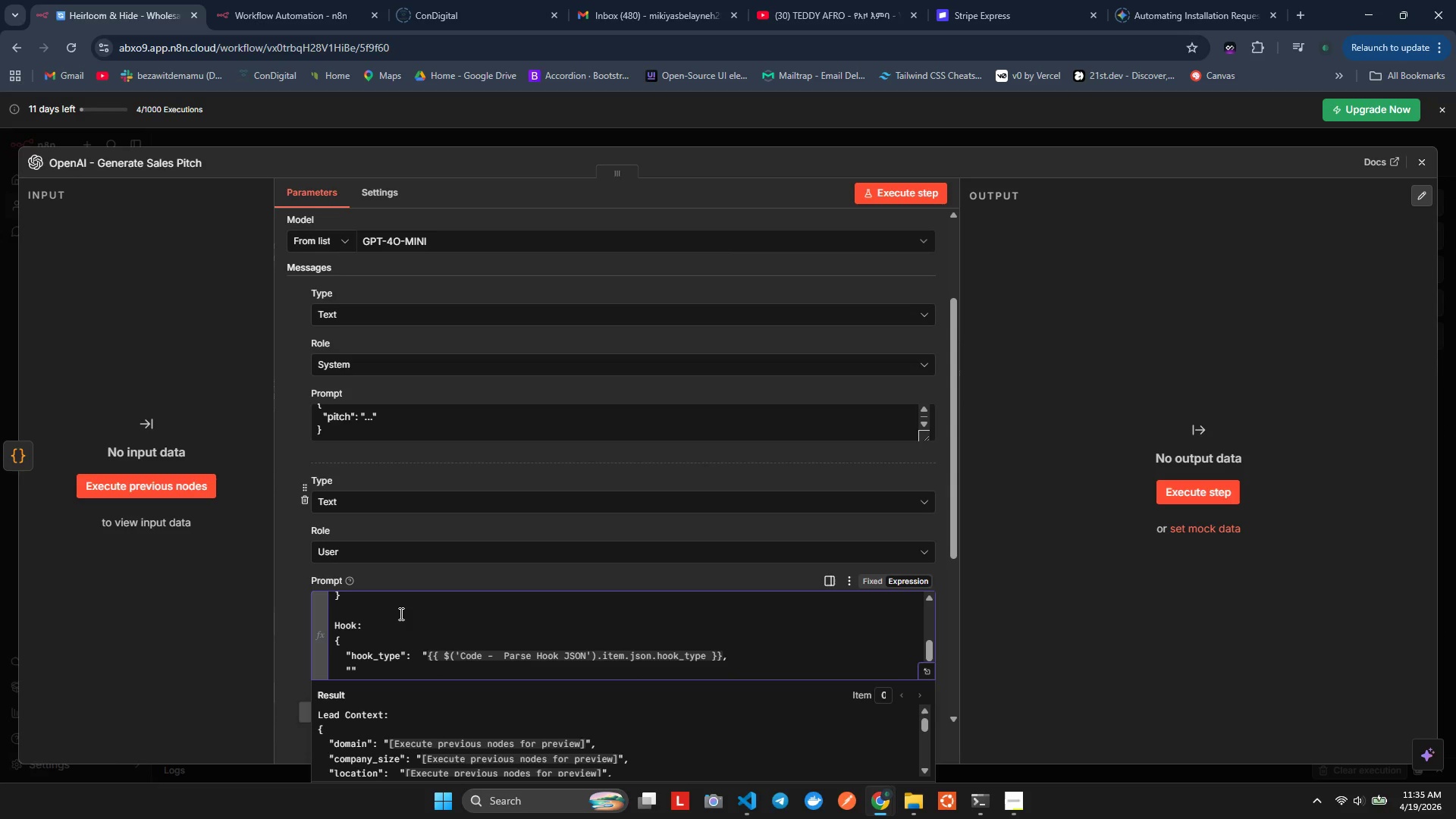 
type(hook_summary)
 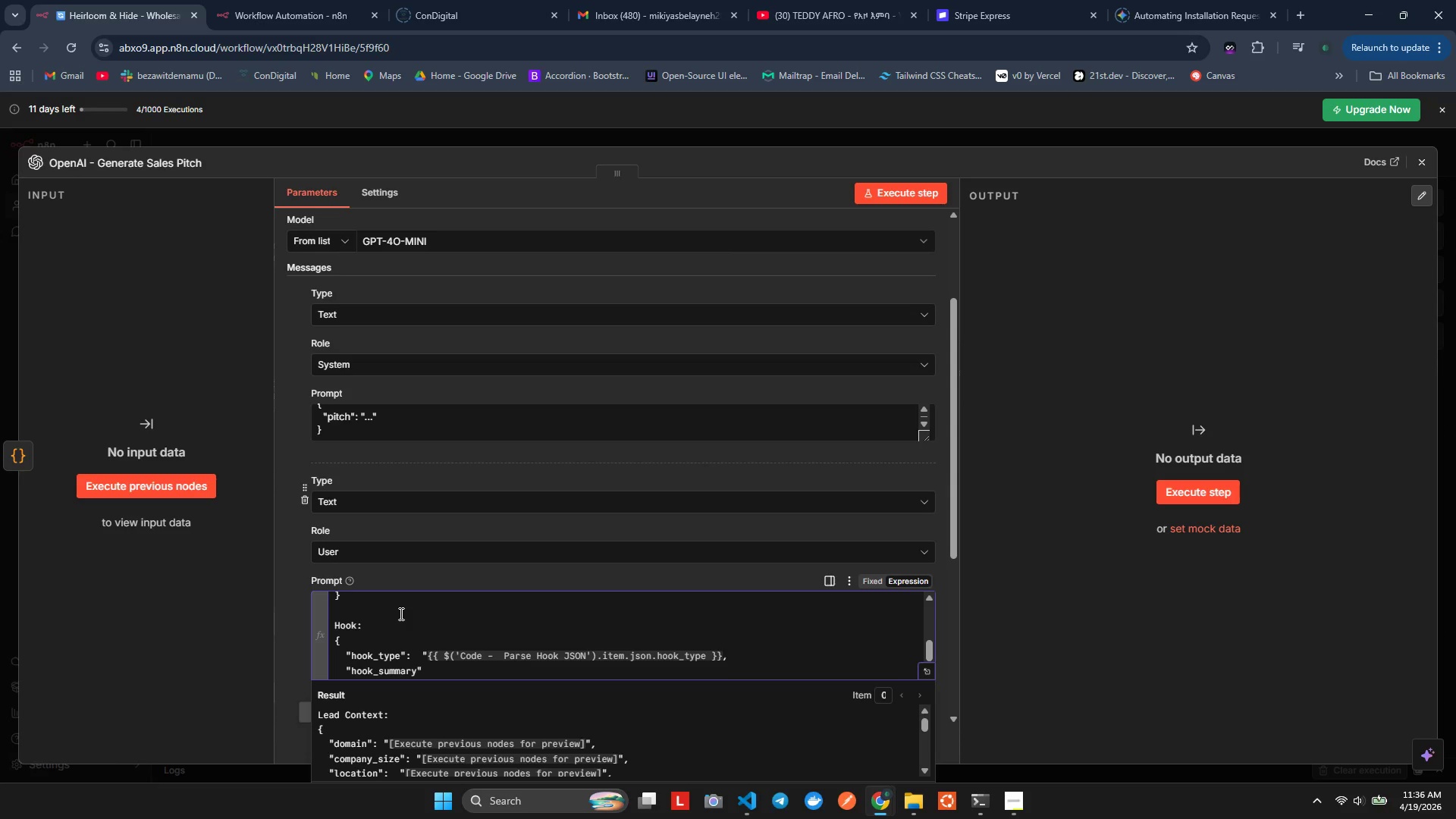 
key(ArrowRight)
 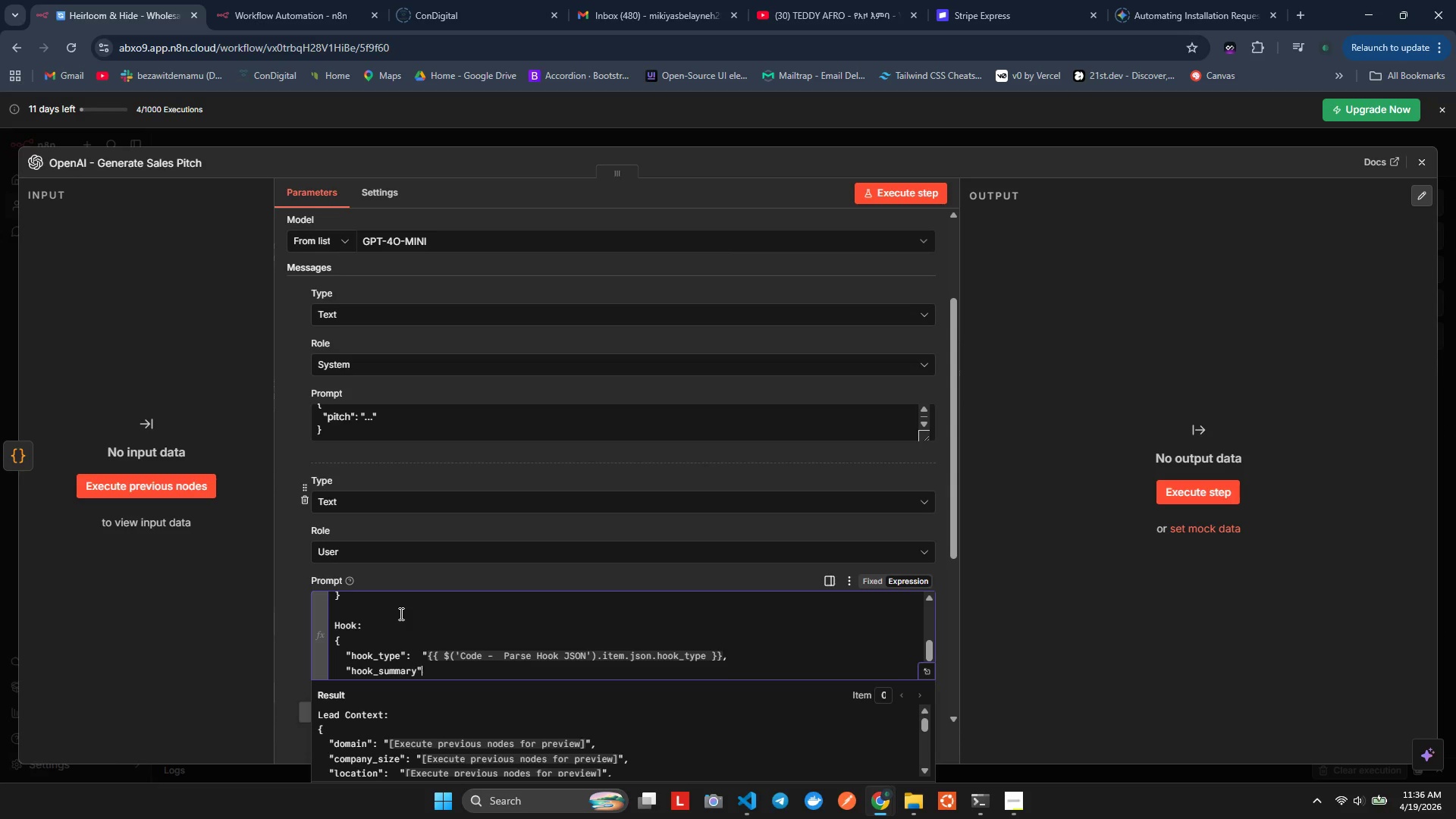 
key(Shift+Semicolon)
 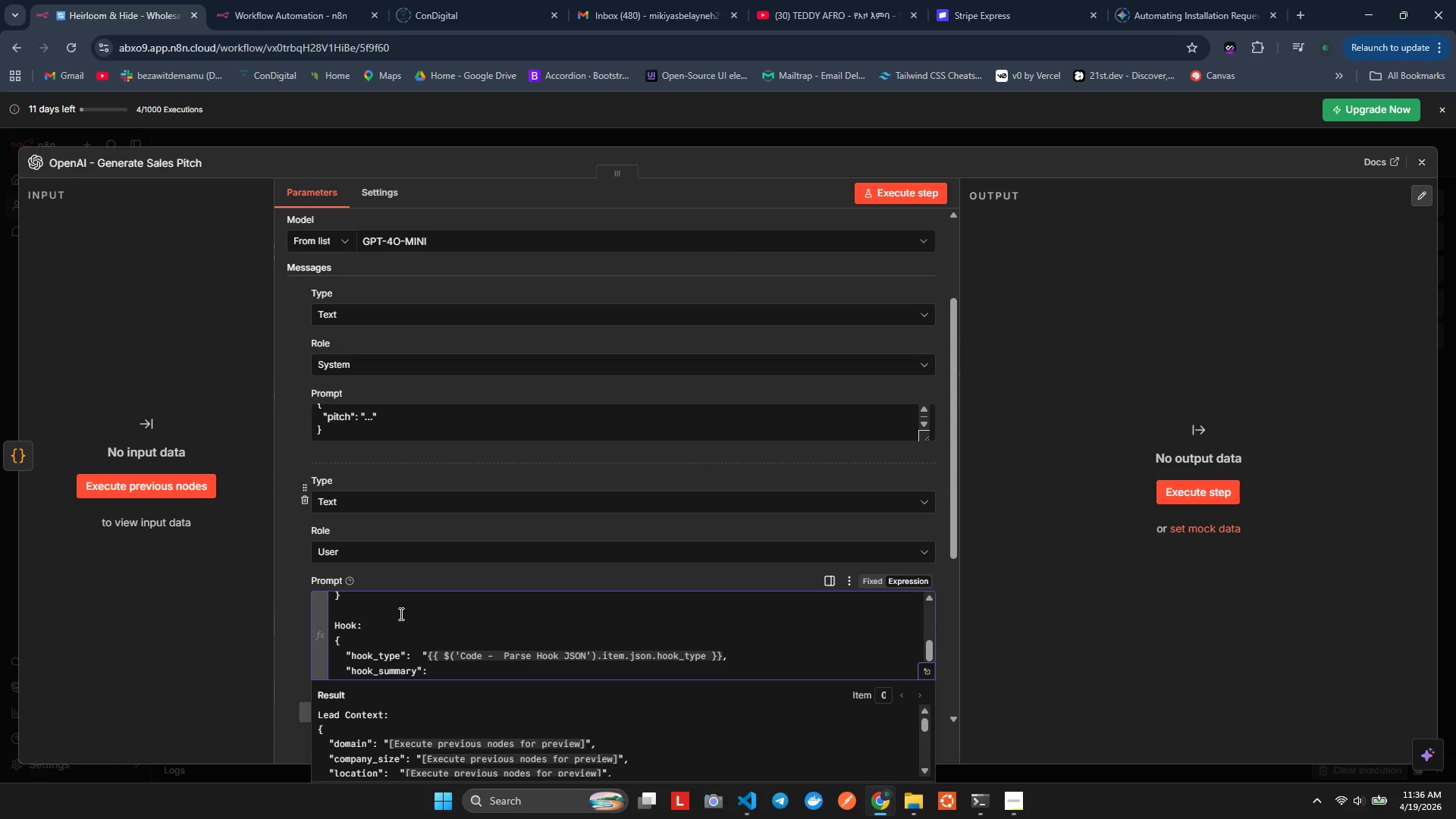 
key(Control+ControlLeft)
 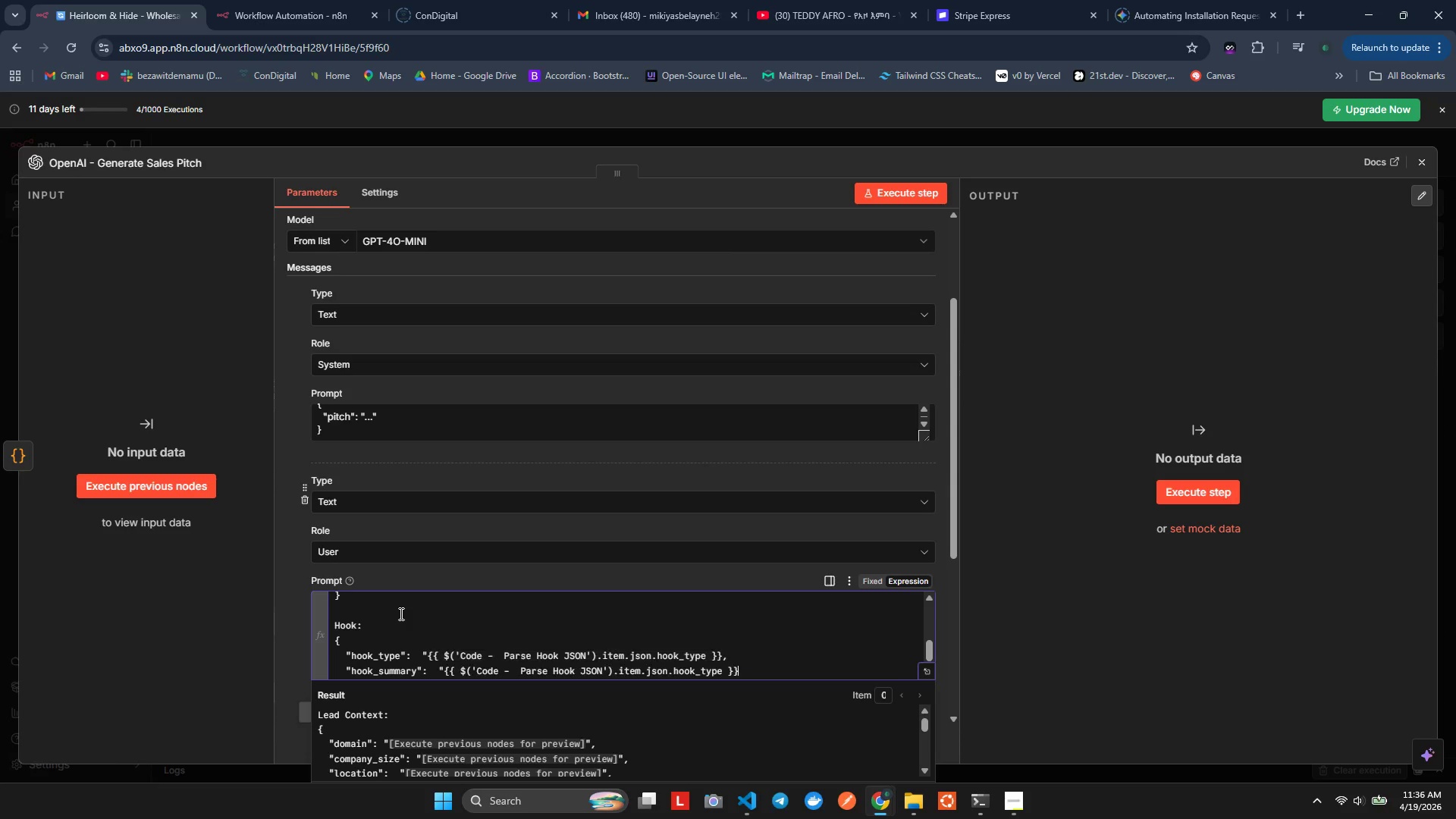 
key(Control+V)
 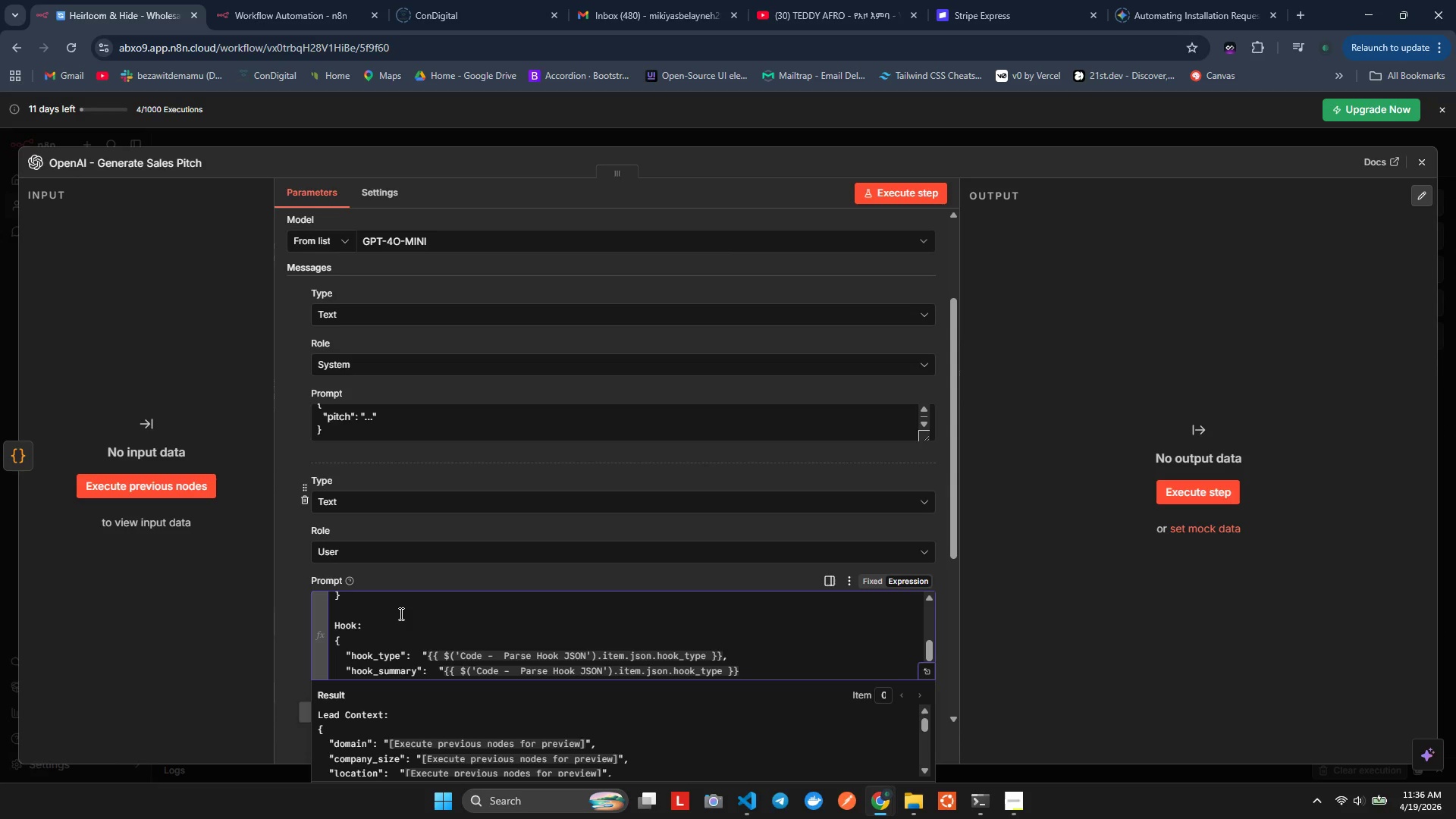 
key(ArrowLeft)
 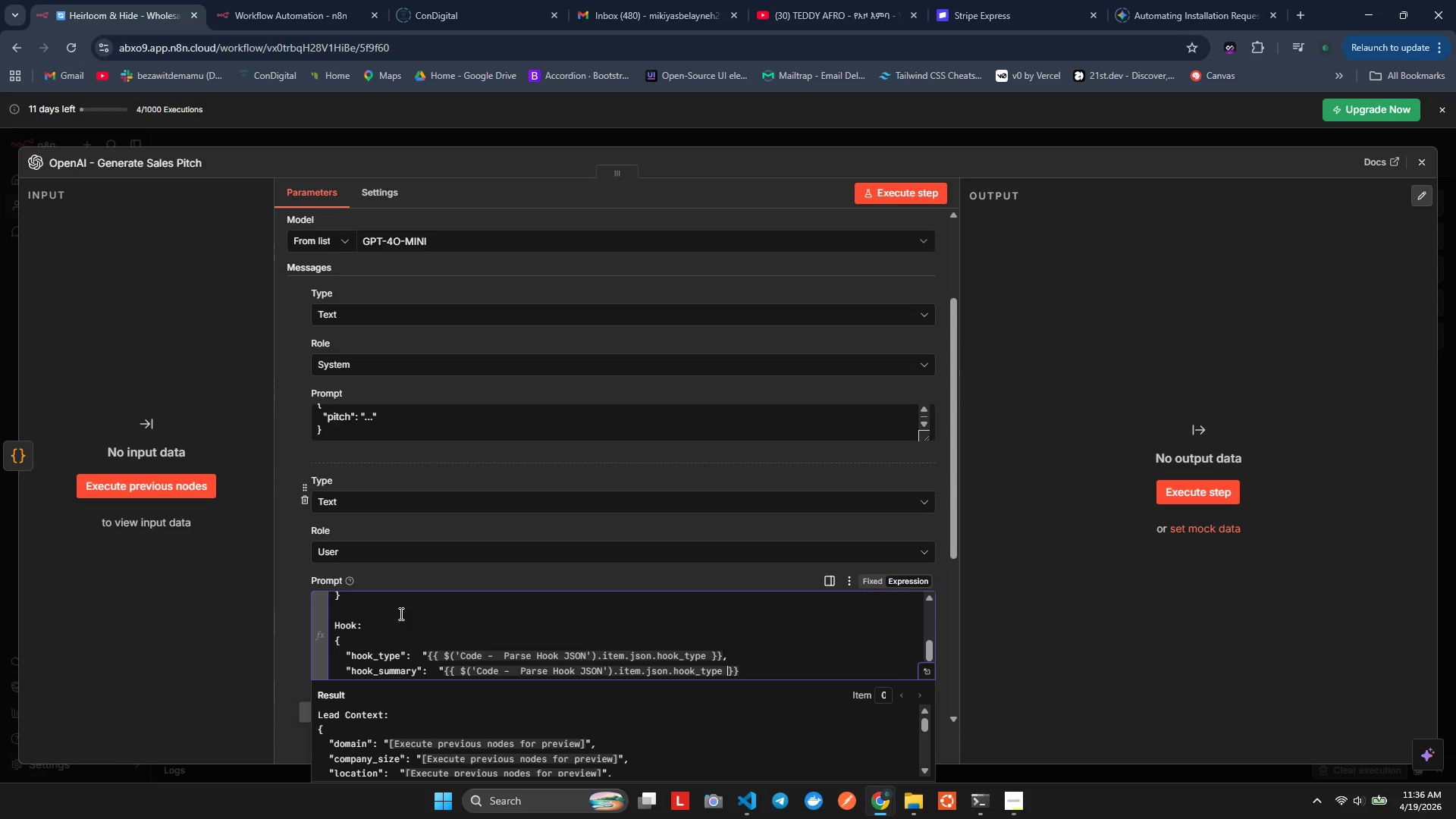 
key(ArrowLeft)
 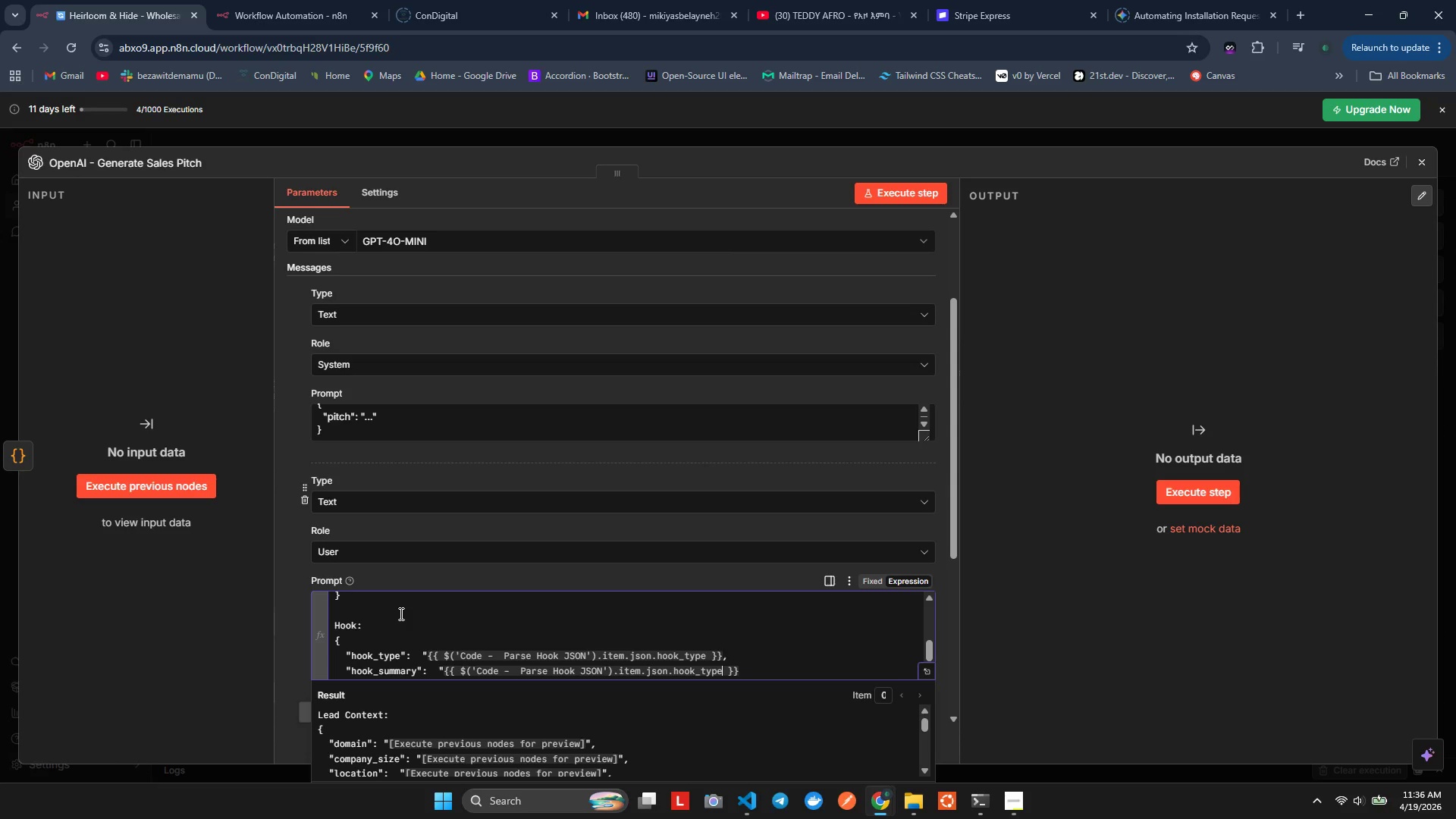 
key(ArrowLeft)
 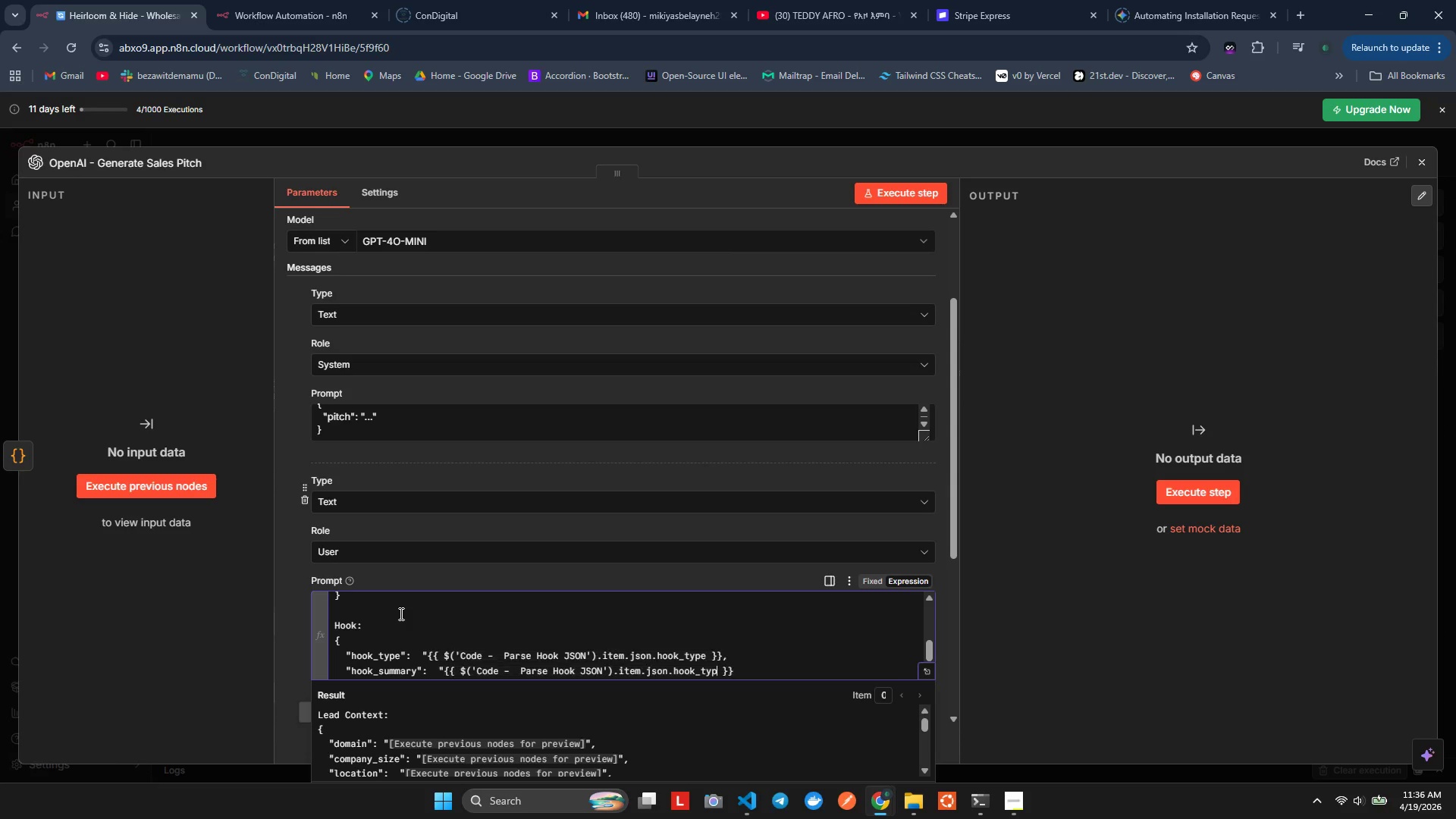 
hold_key(key=Backspace, duration=0.59)
 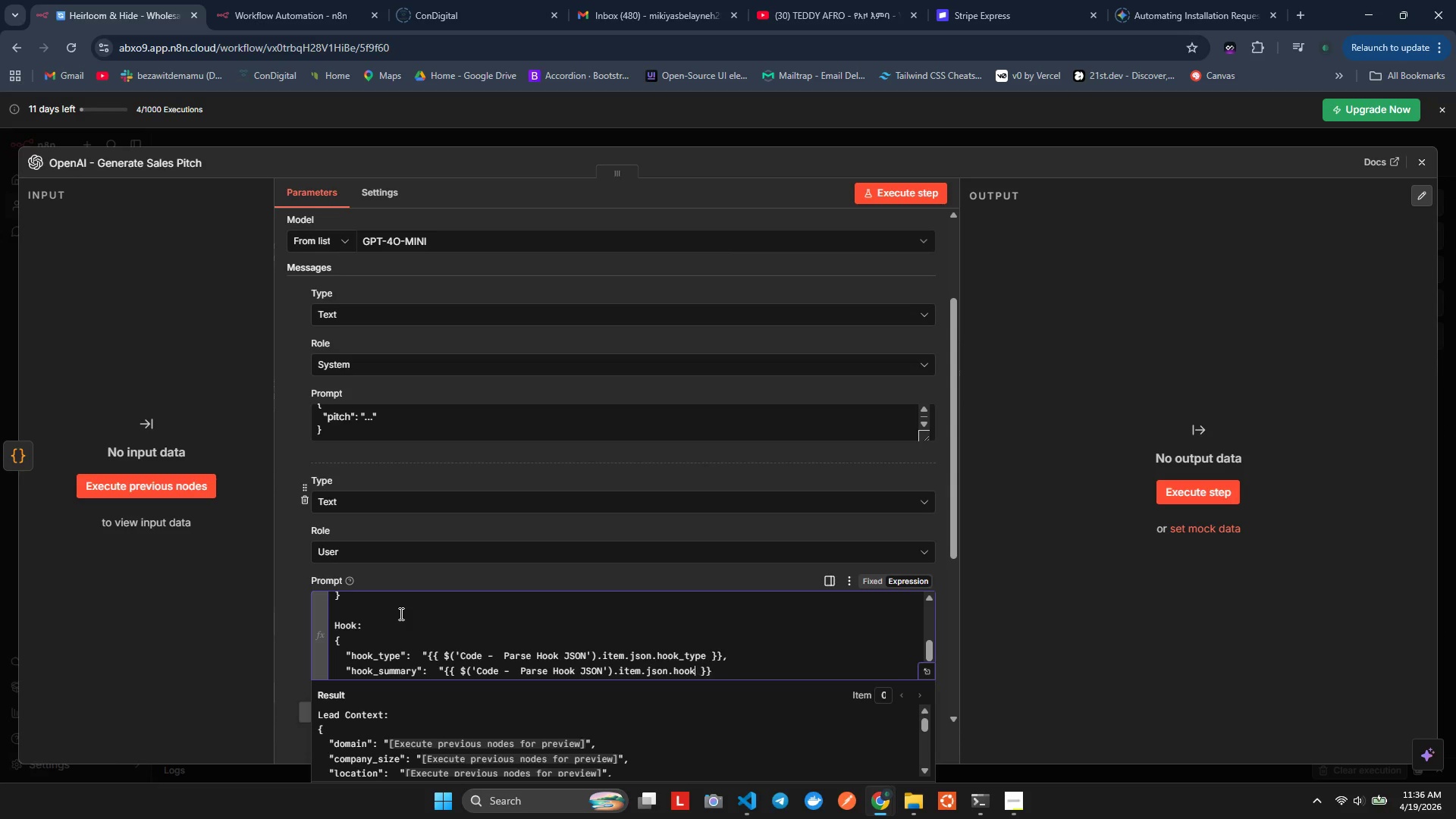 
key(Backspace)
key(Backspace)
key(Backspace)
key(Backspace)
key(Backspace)
type(hook_summary)
 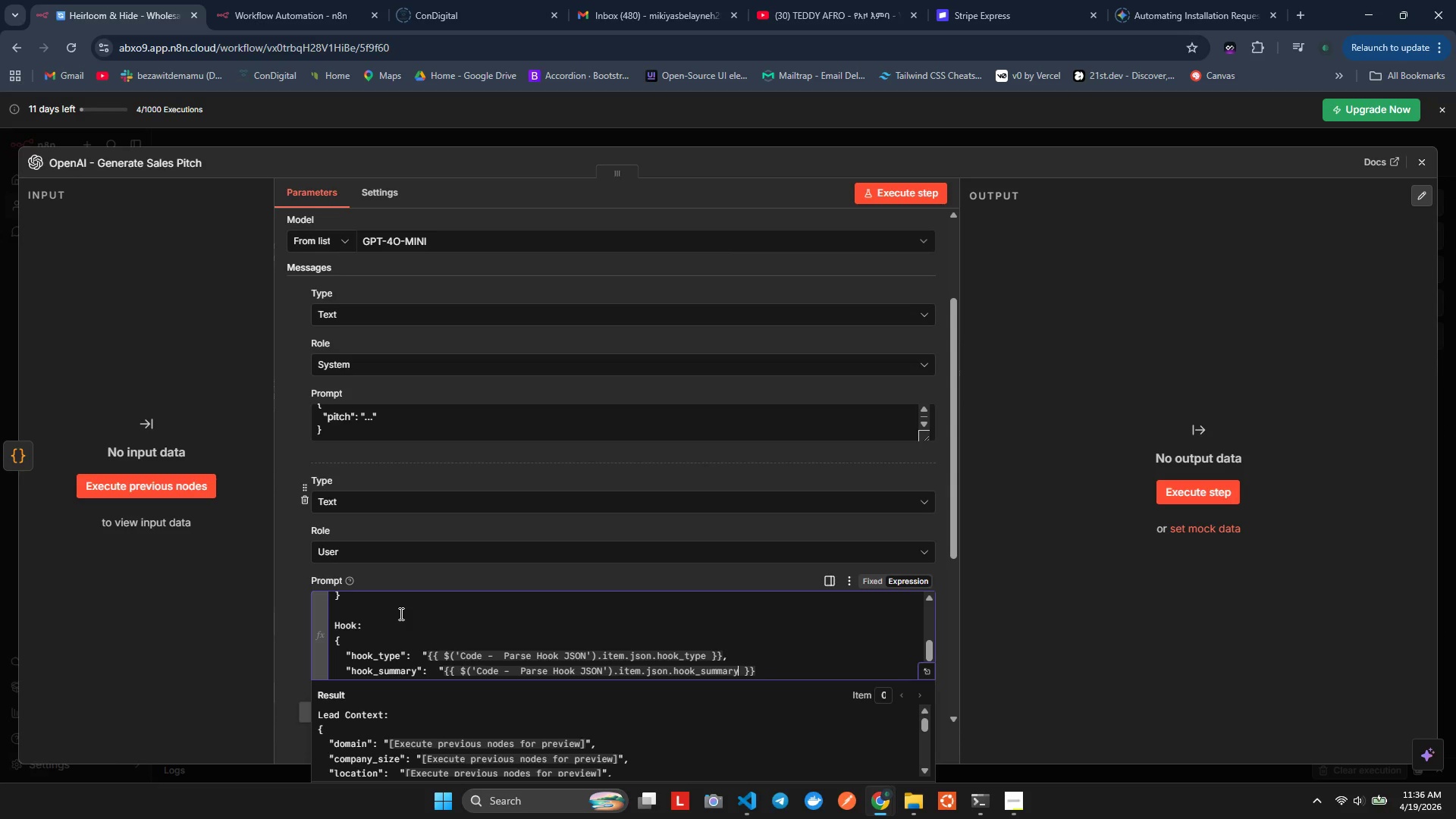 
key(ArrowRight)
 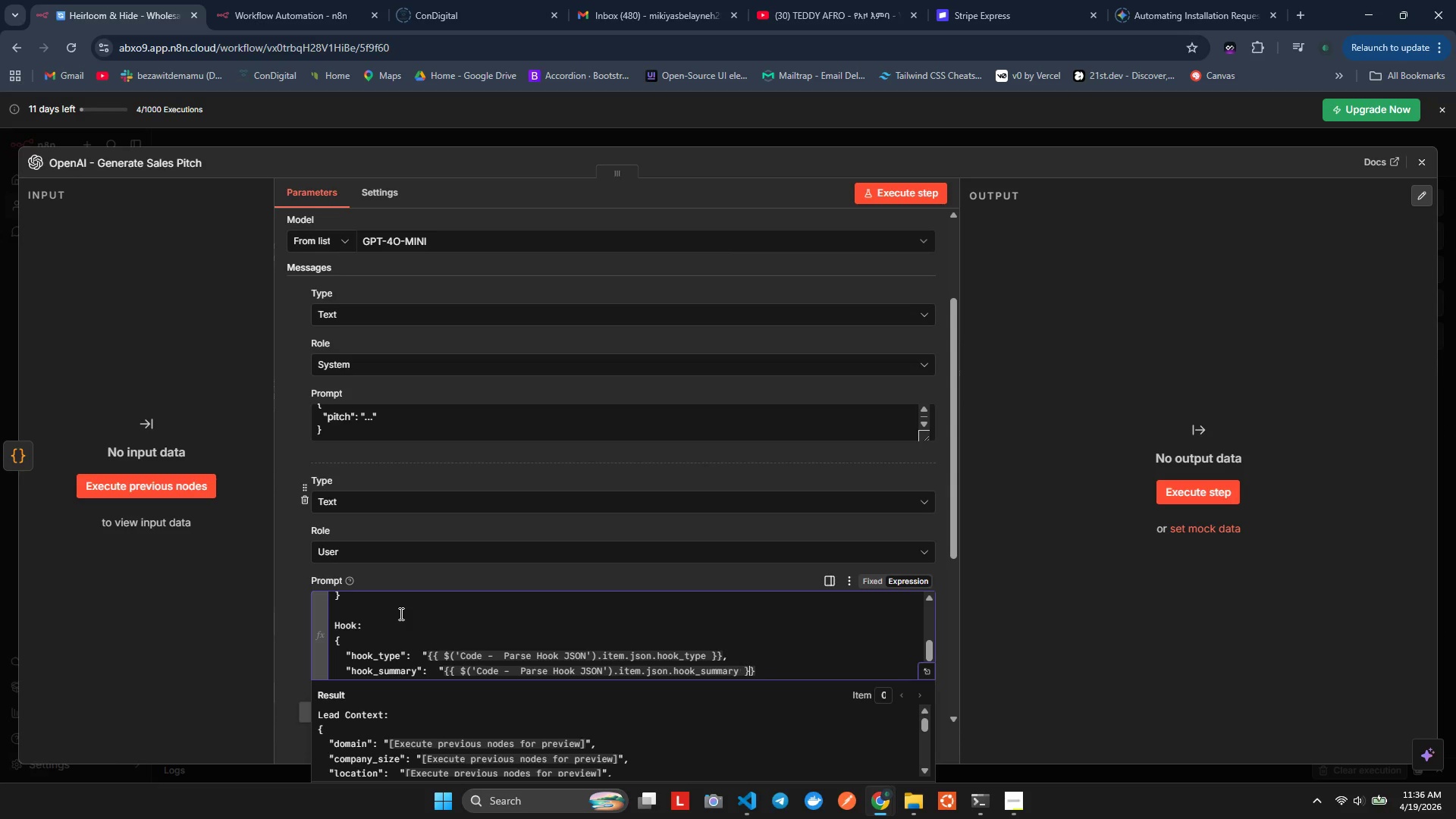 
key(ArrowRight)
 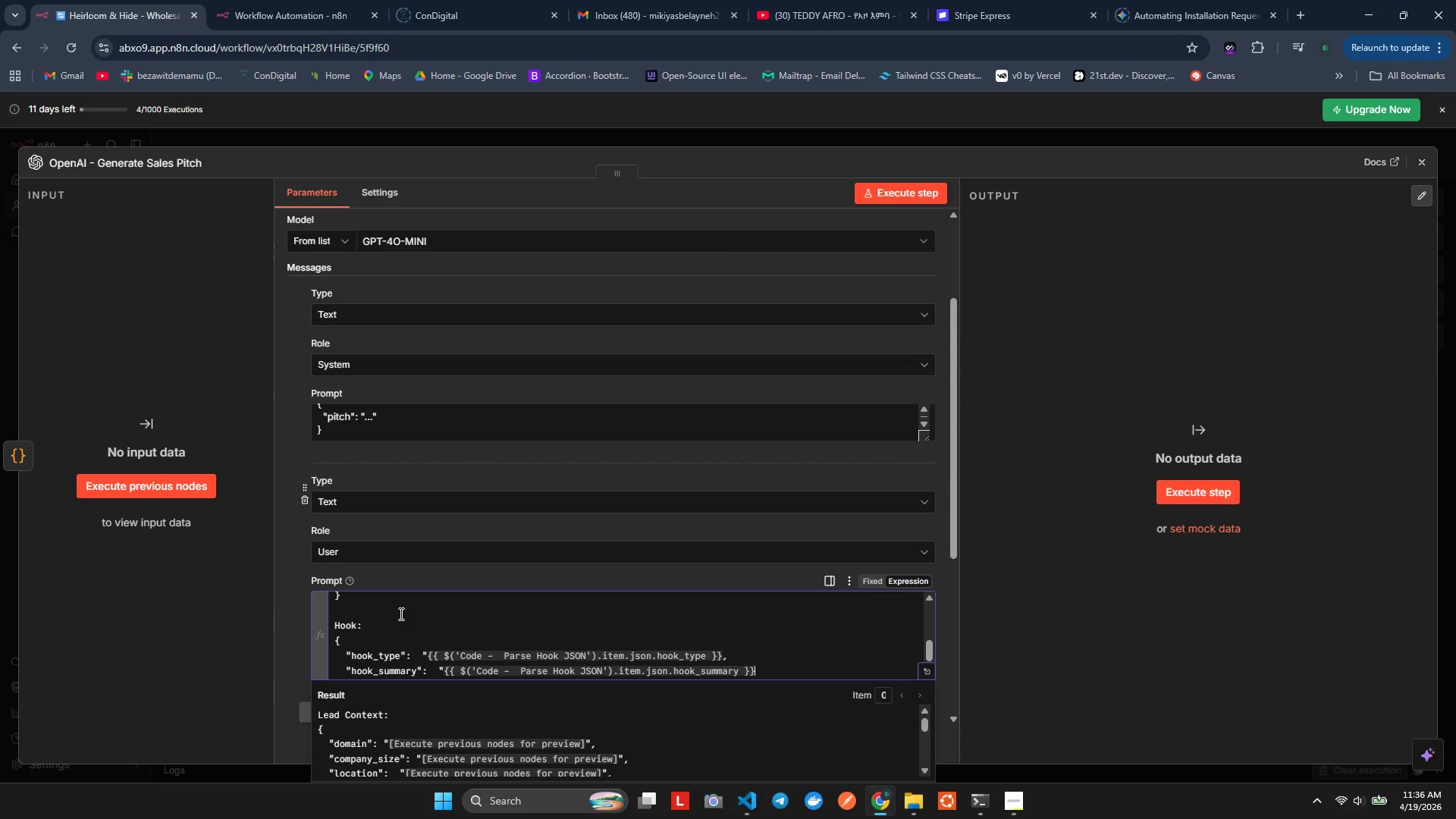 
key(ArrowRight)
 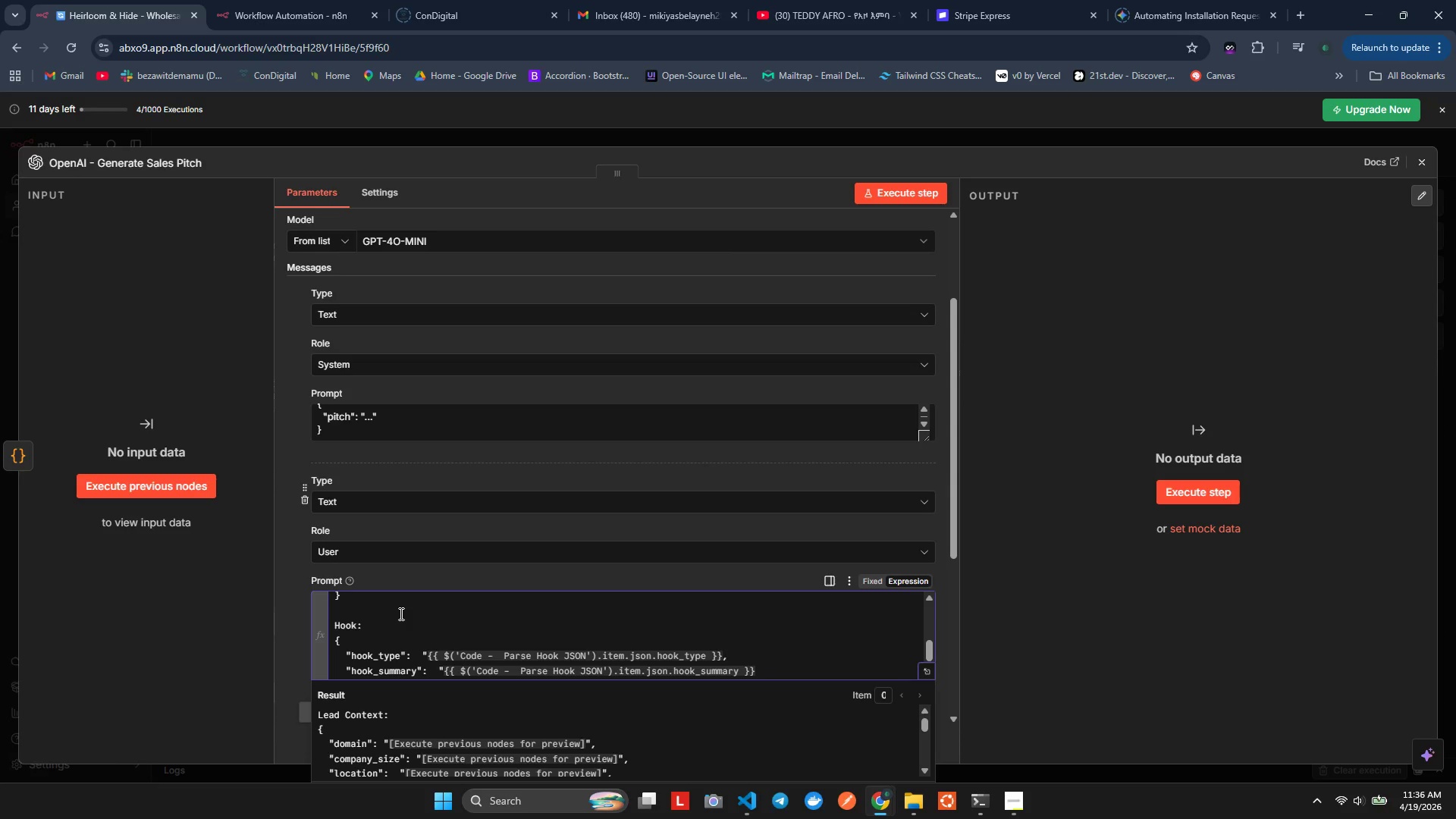 
key(Comma)
 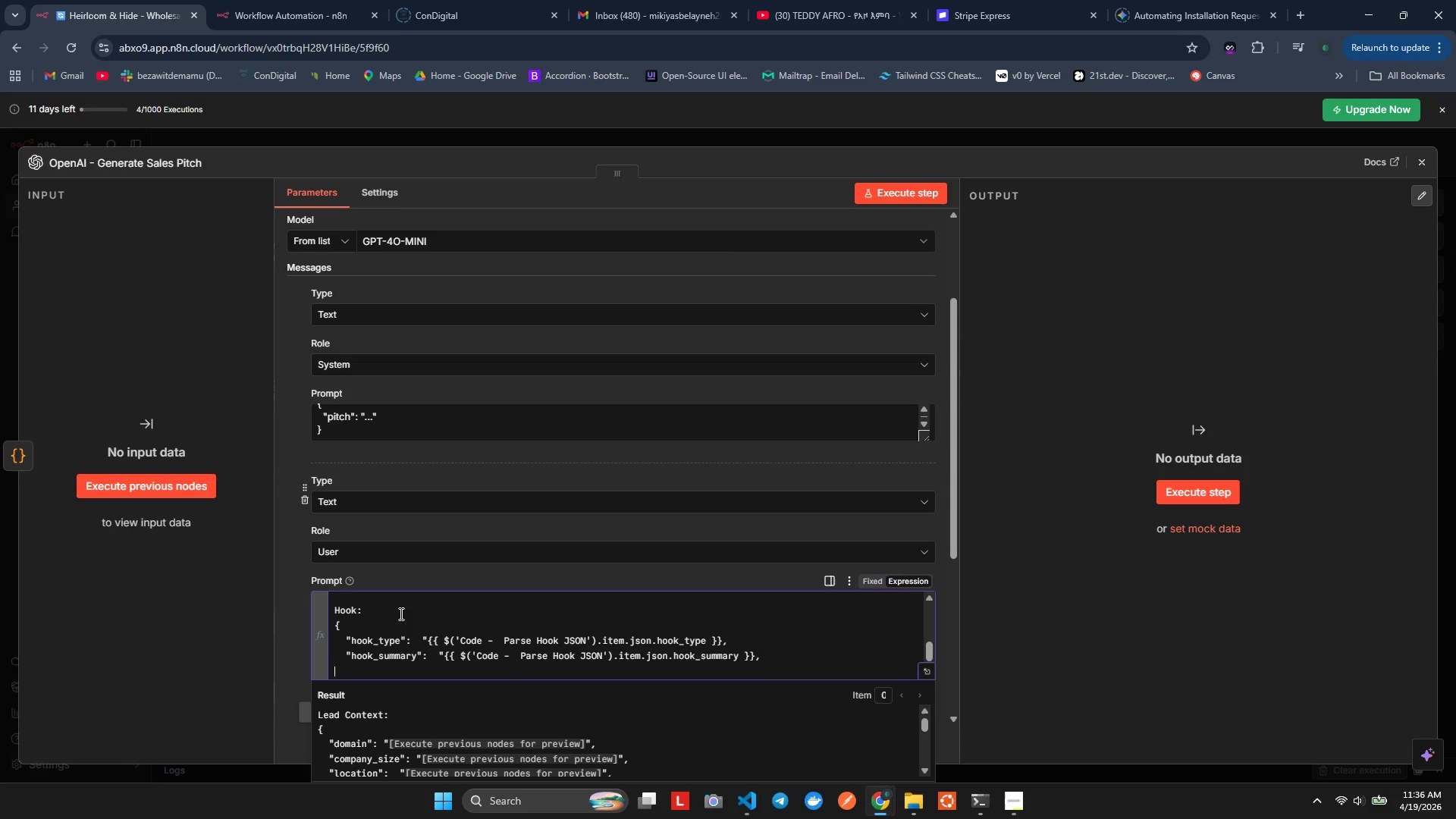 
key(Enter)
 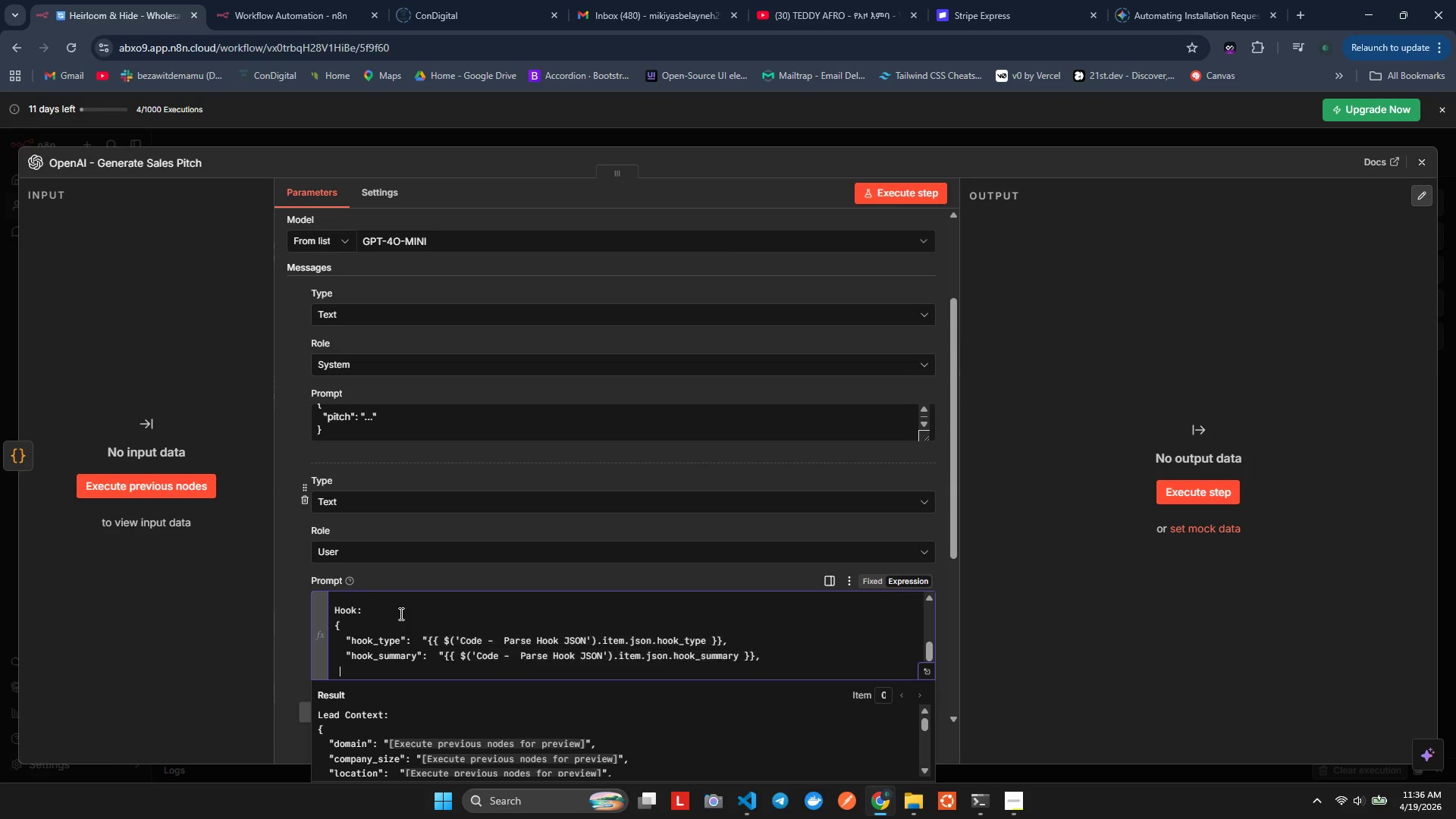 
type(  "pitch_angle)
 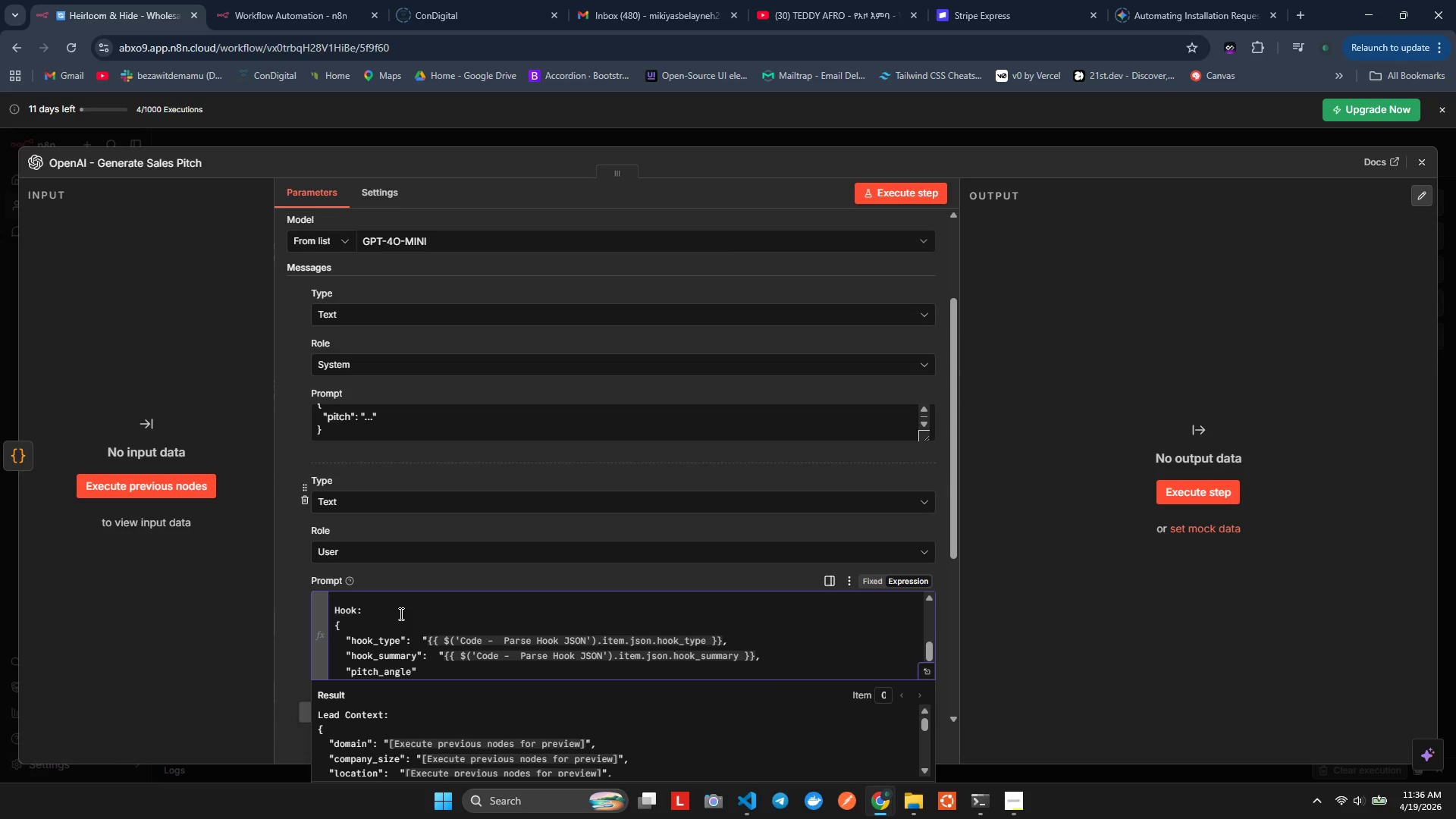 
key(ArrowRight)
 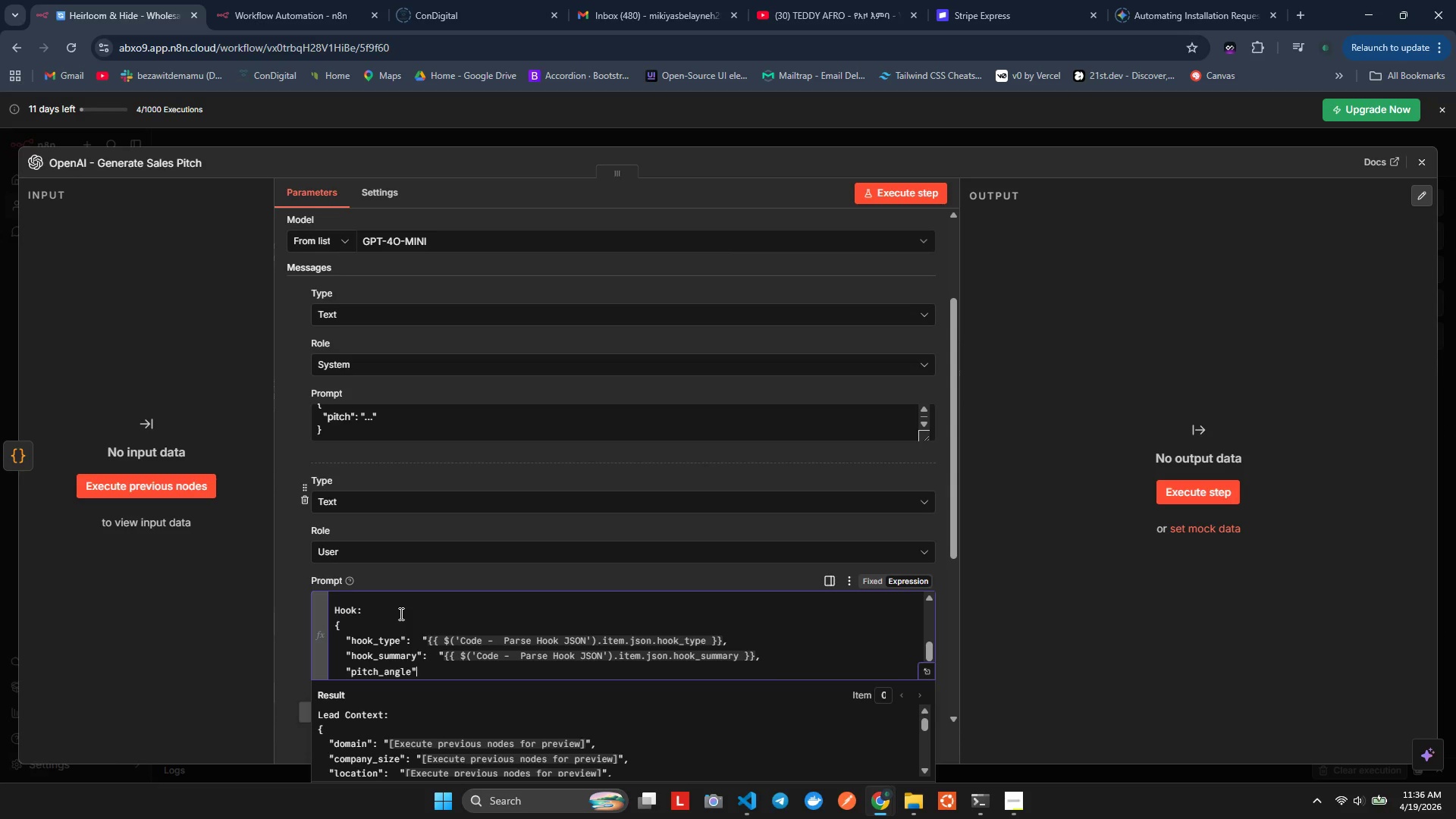 
key(Shift+Semicolon)
 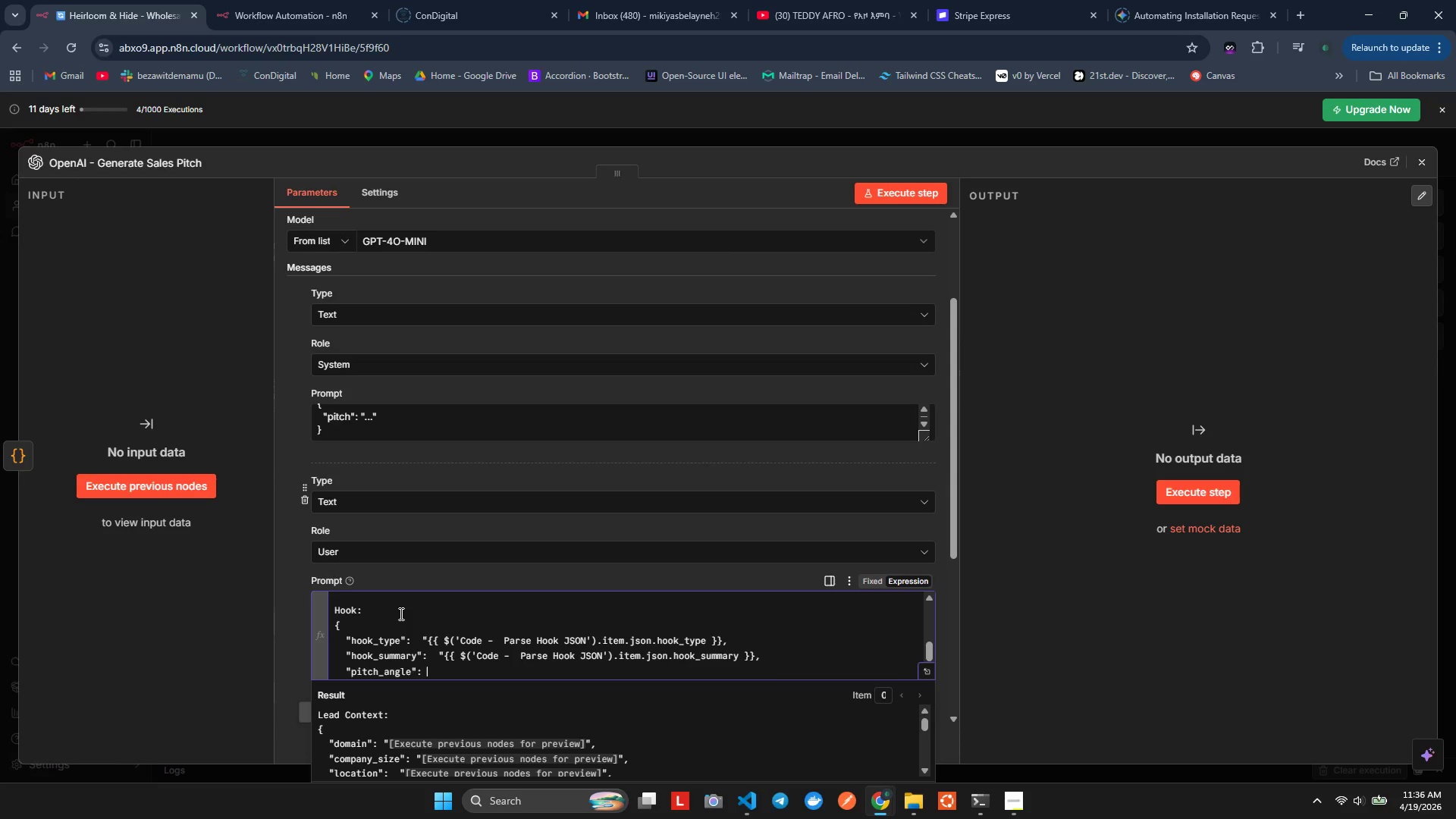 
key(Space)
 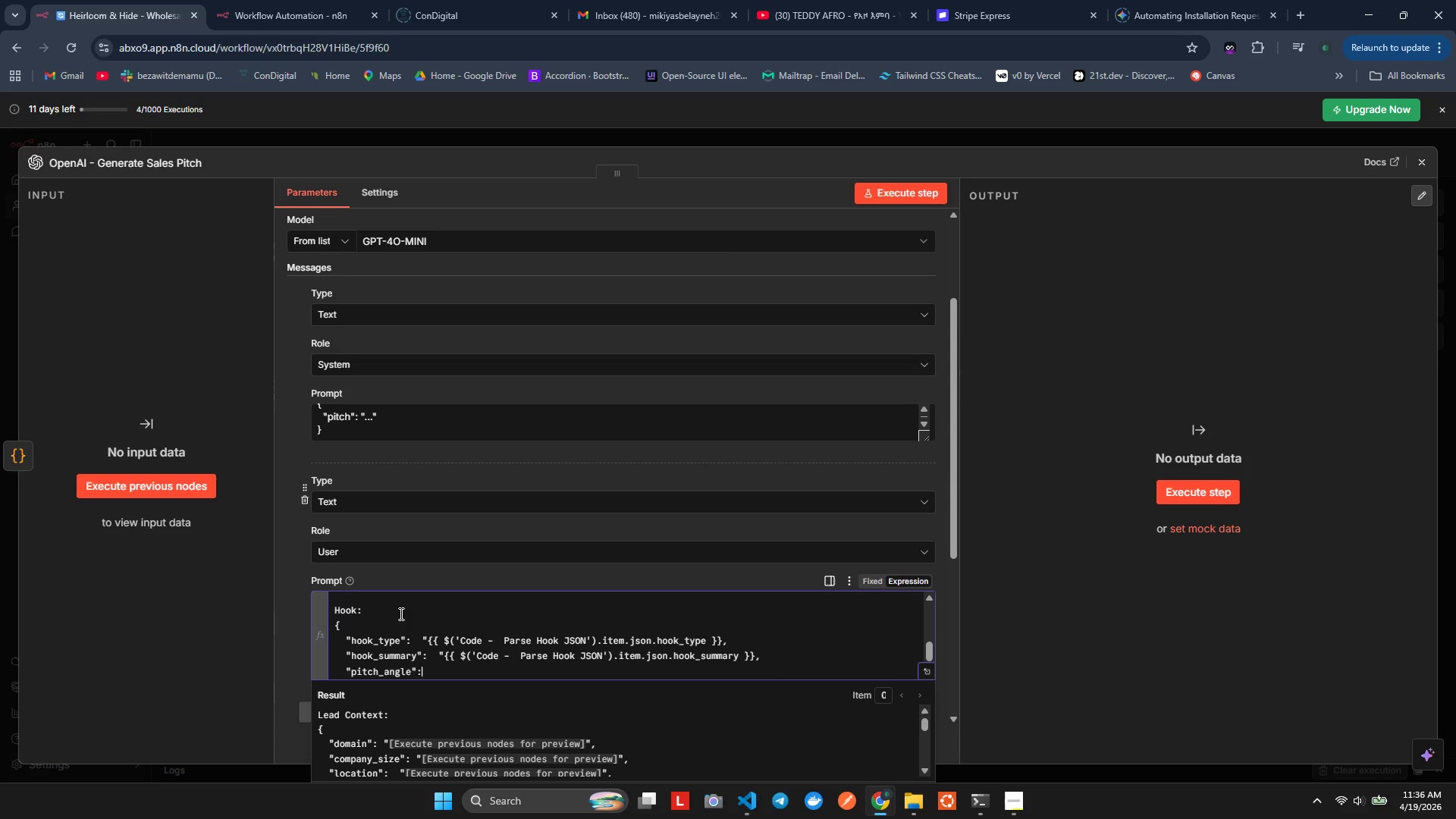 
key(Backspace)
 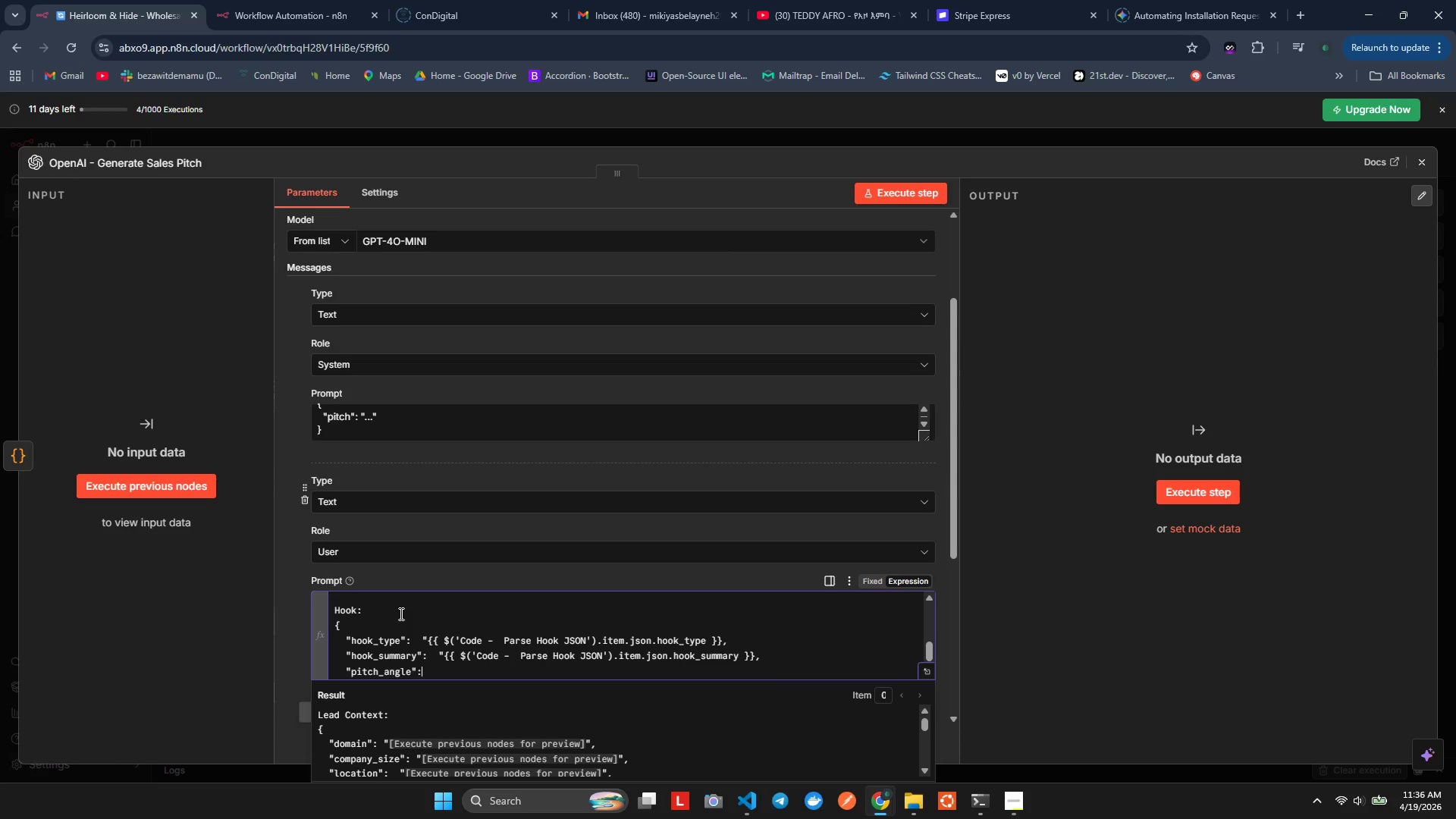 
key(Control+ControlLeft)
 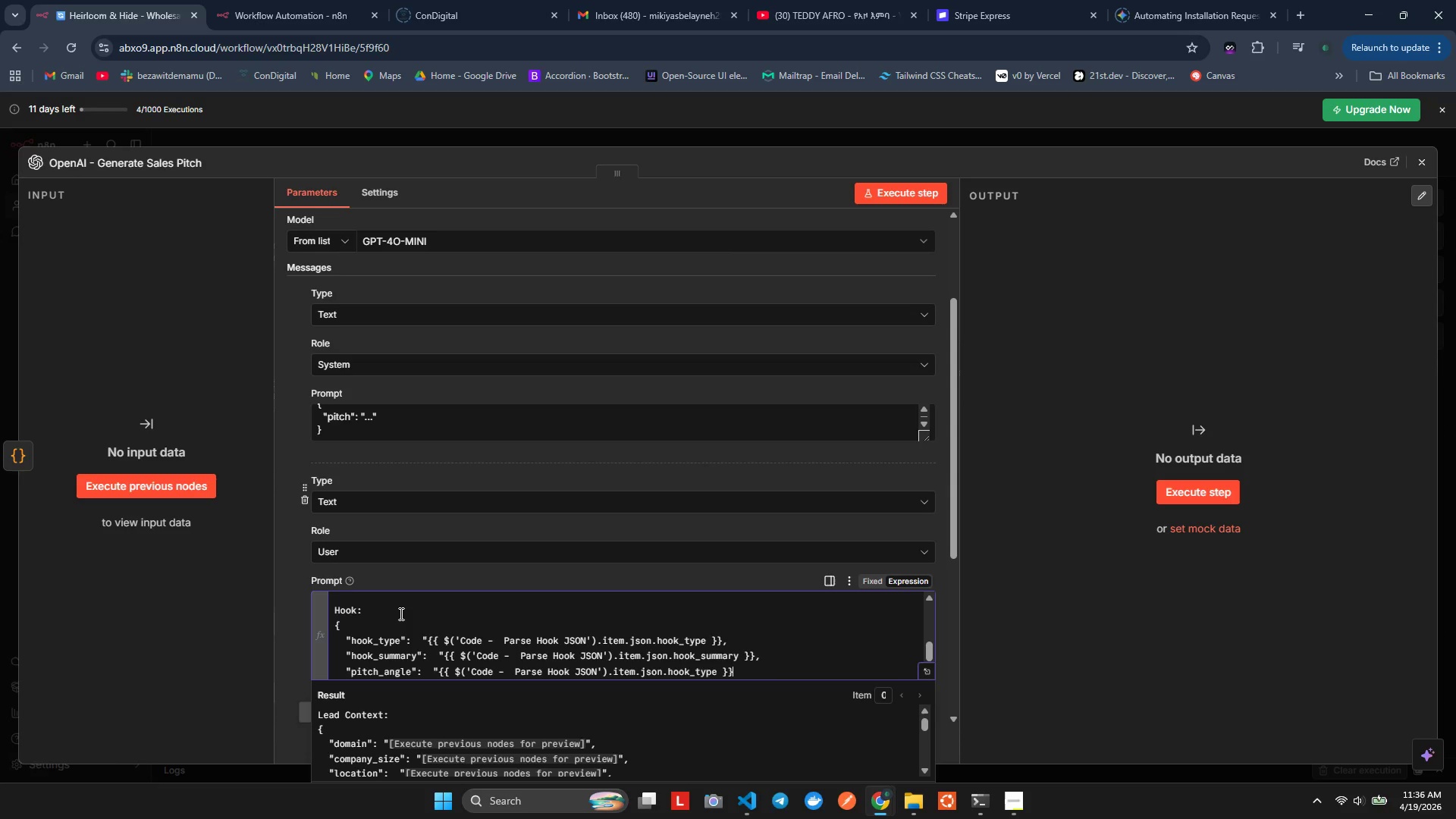 
key(Control+V)
 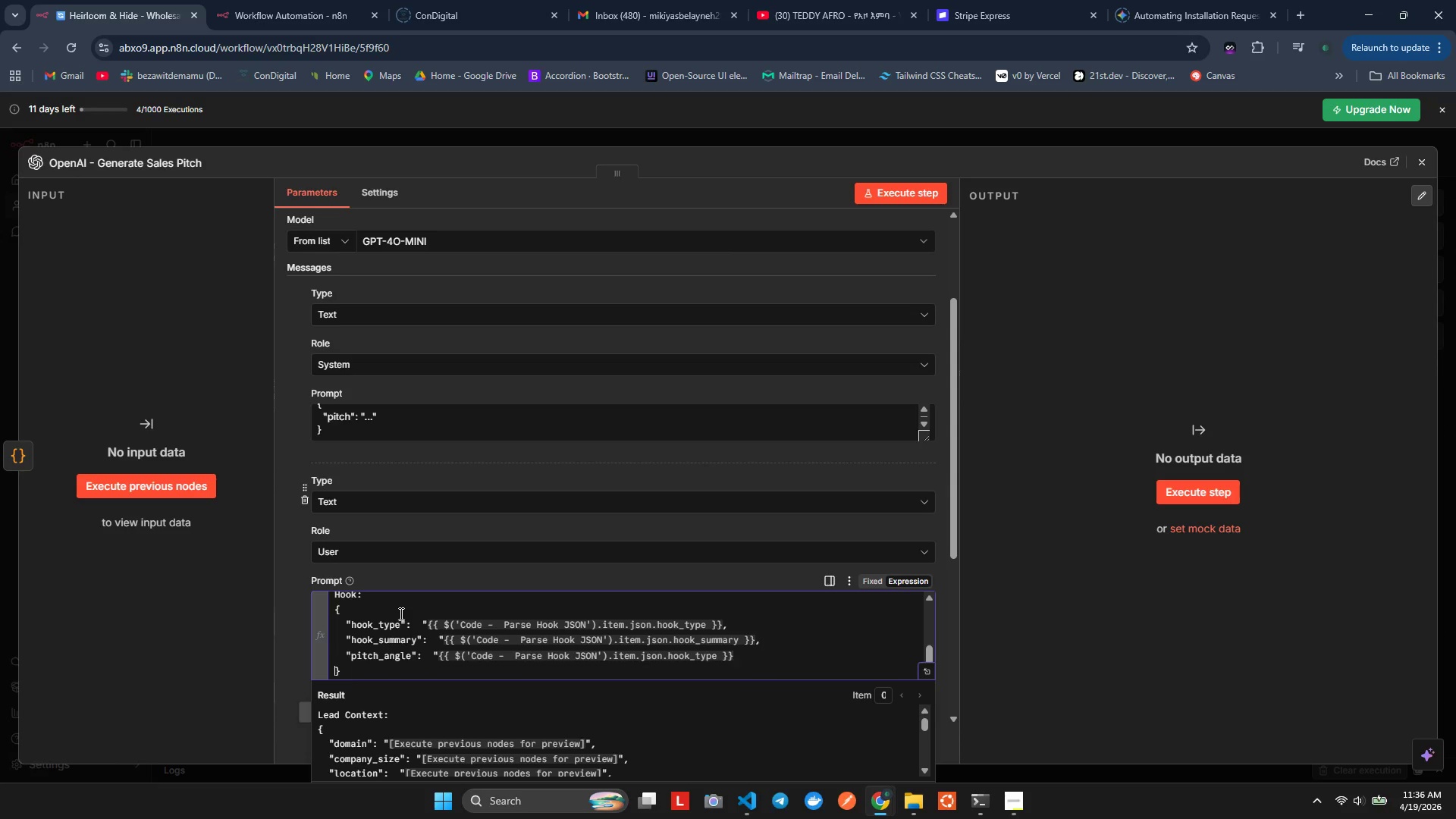 
key(ArrowRight)
 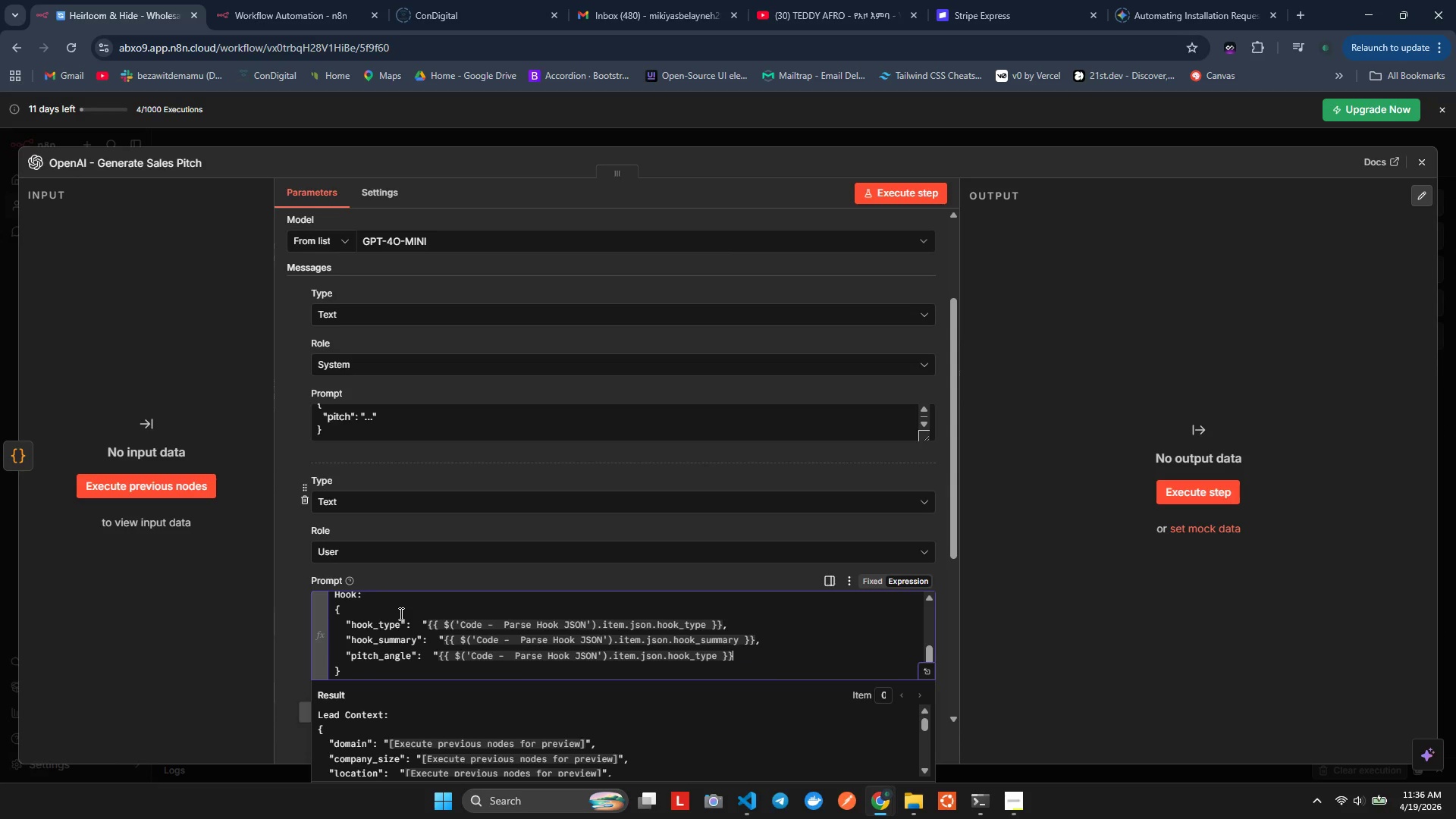 
key(ArrowLeft)
 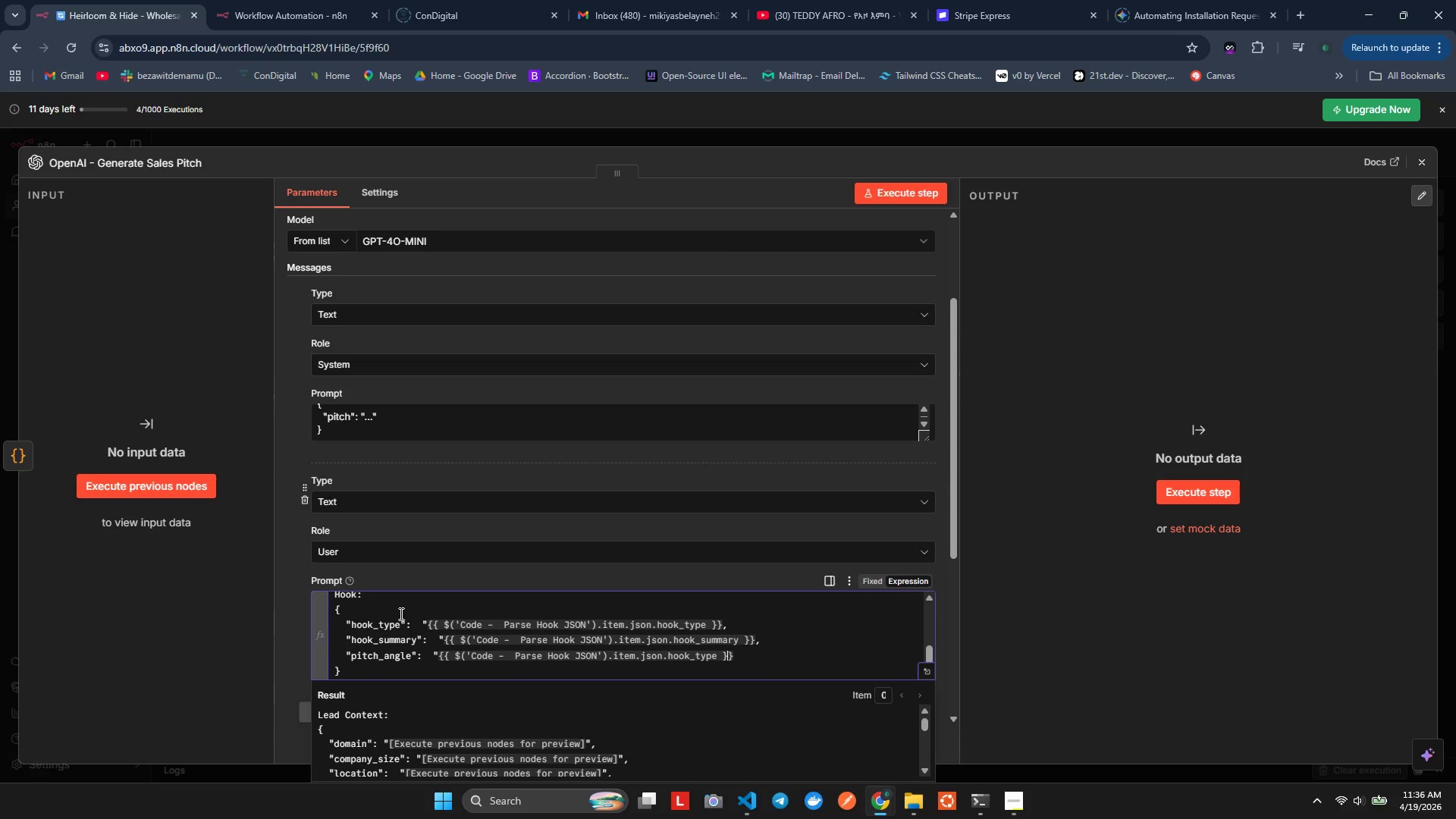 
key(ArrowLeft)
 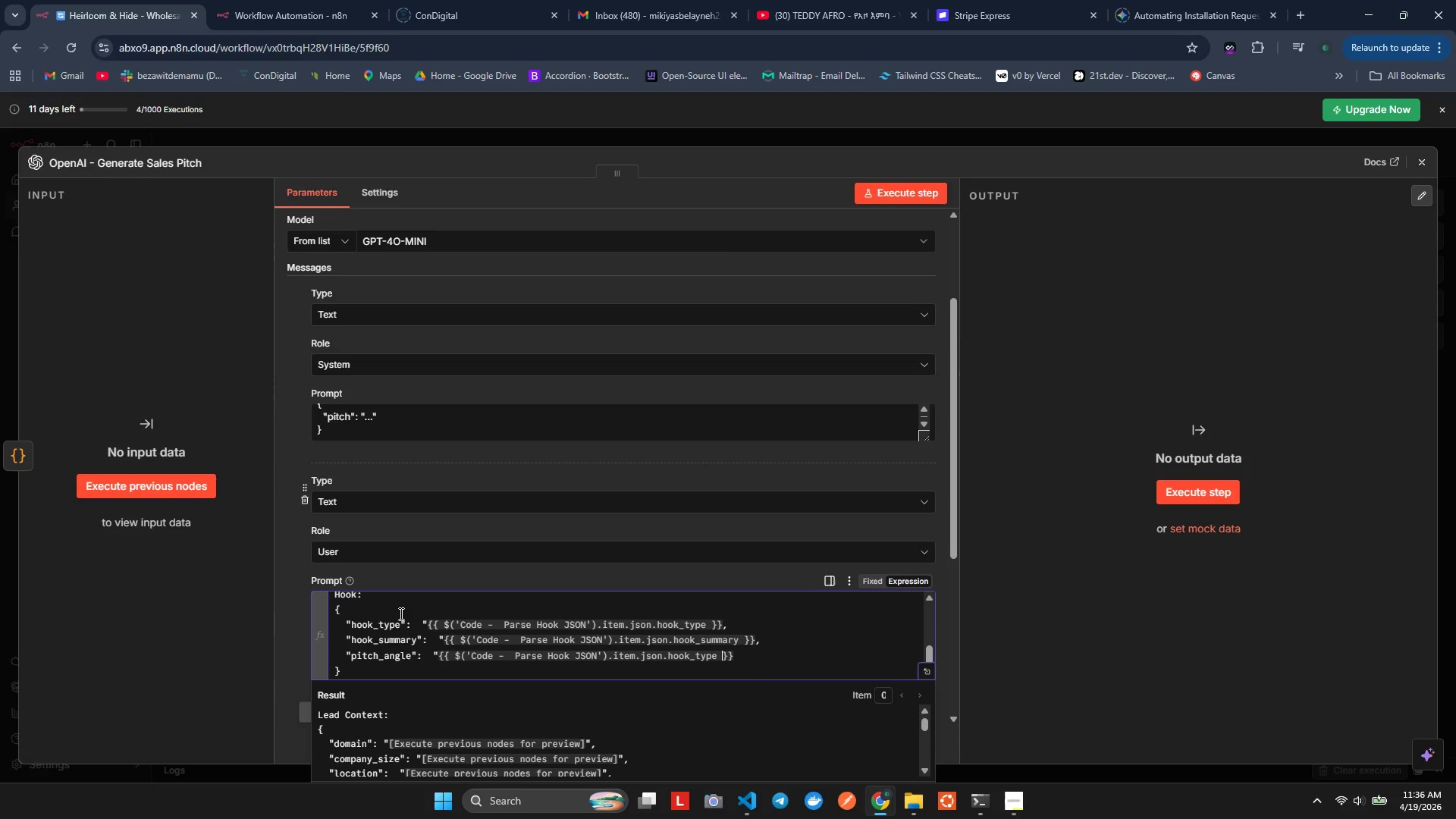 
key(ArrowLeft)
 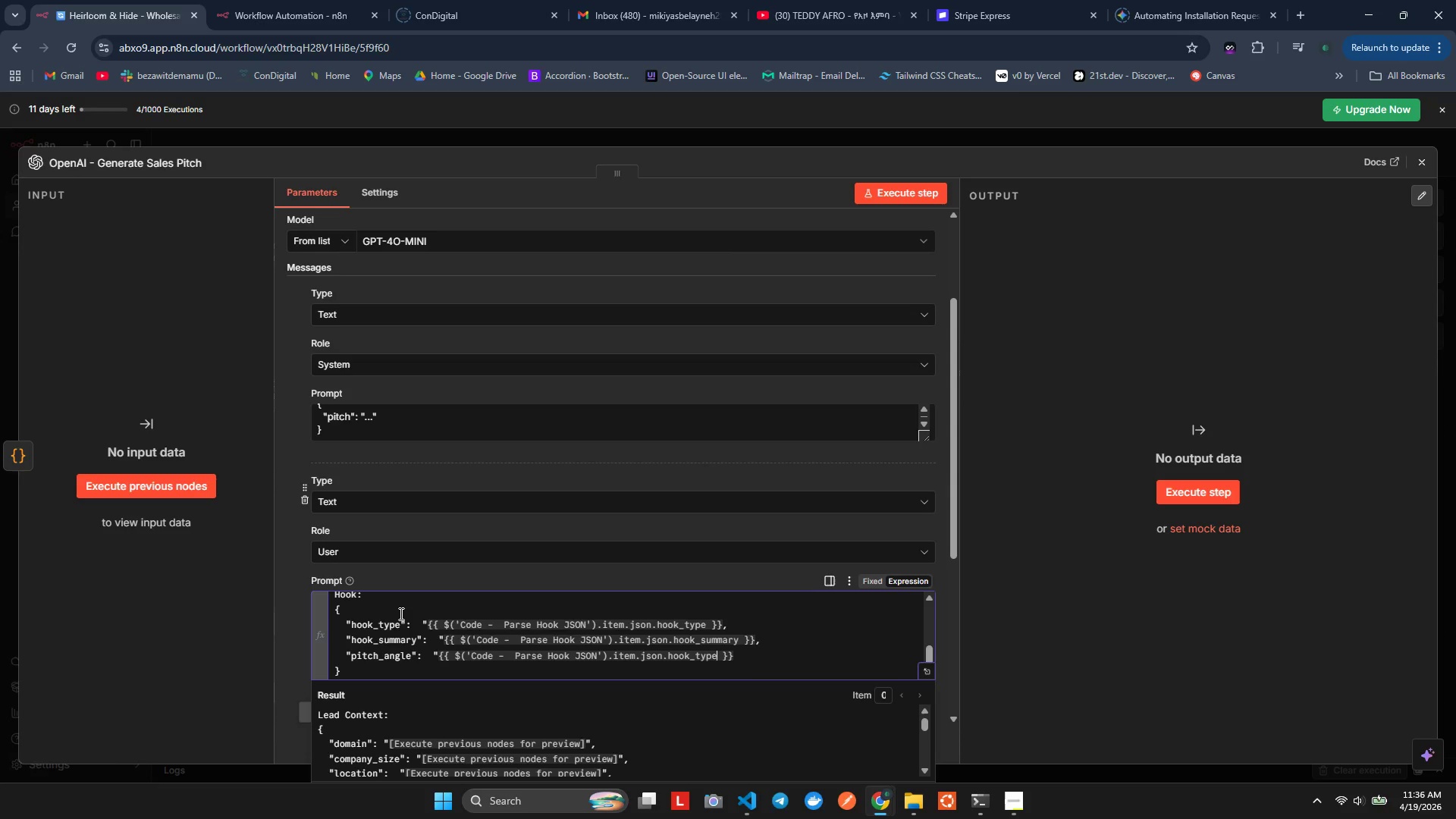 
key(ArrowLeft)
 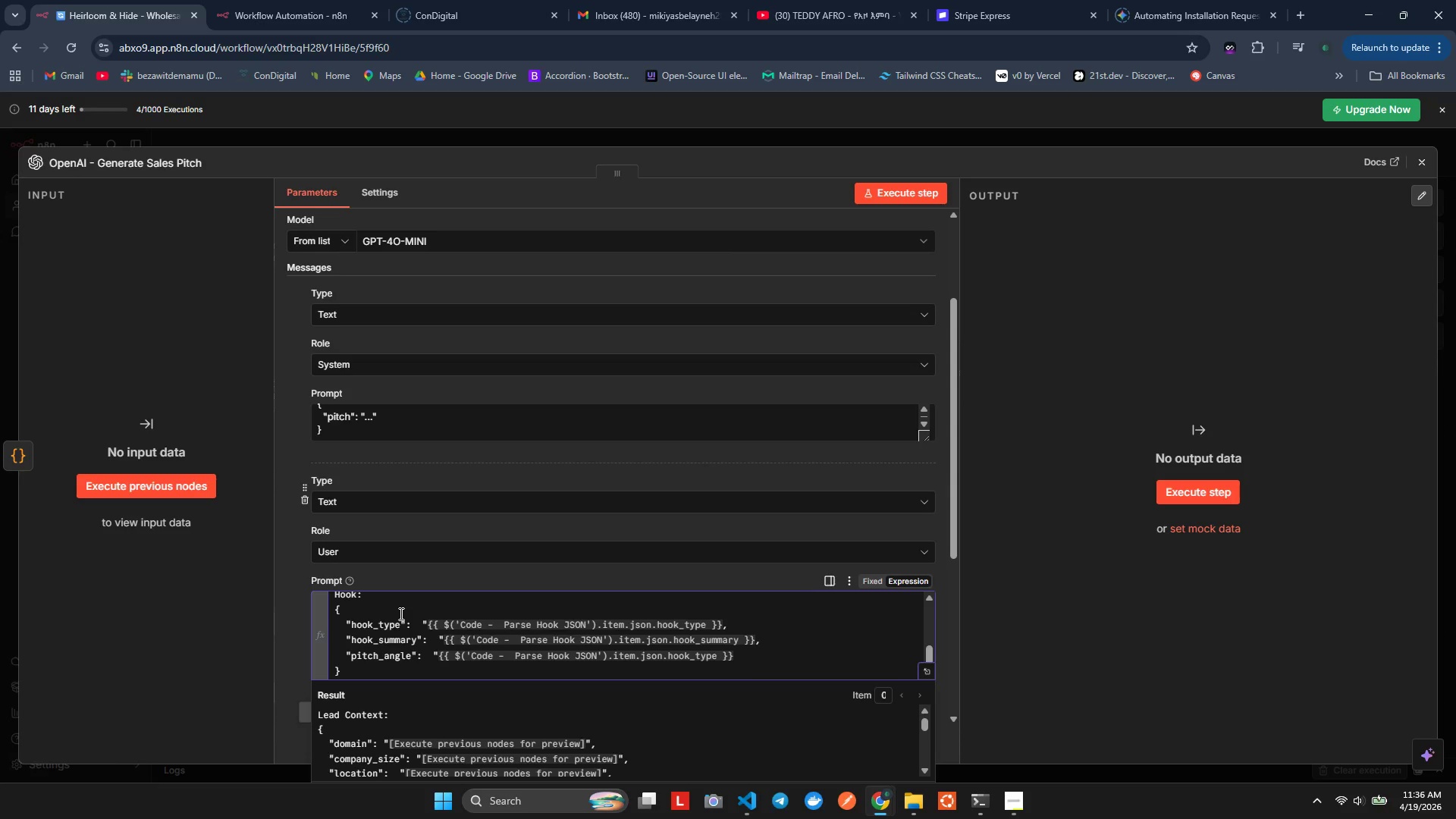 
key(Backspace)
 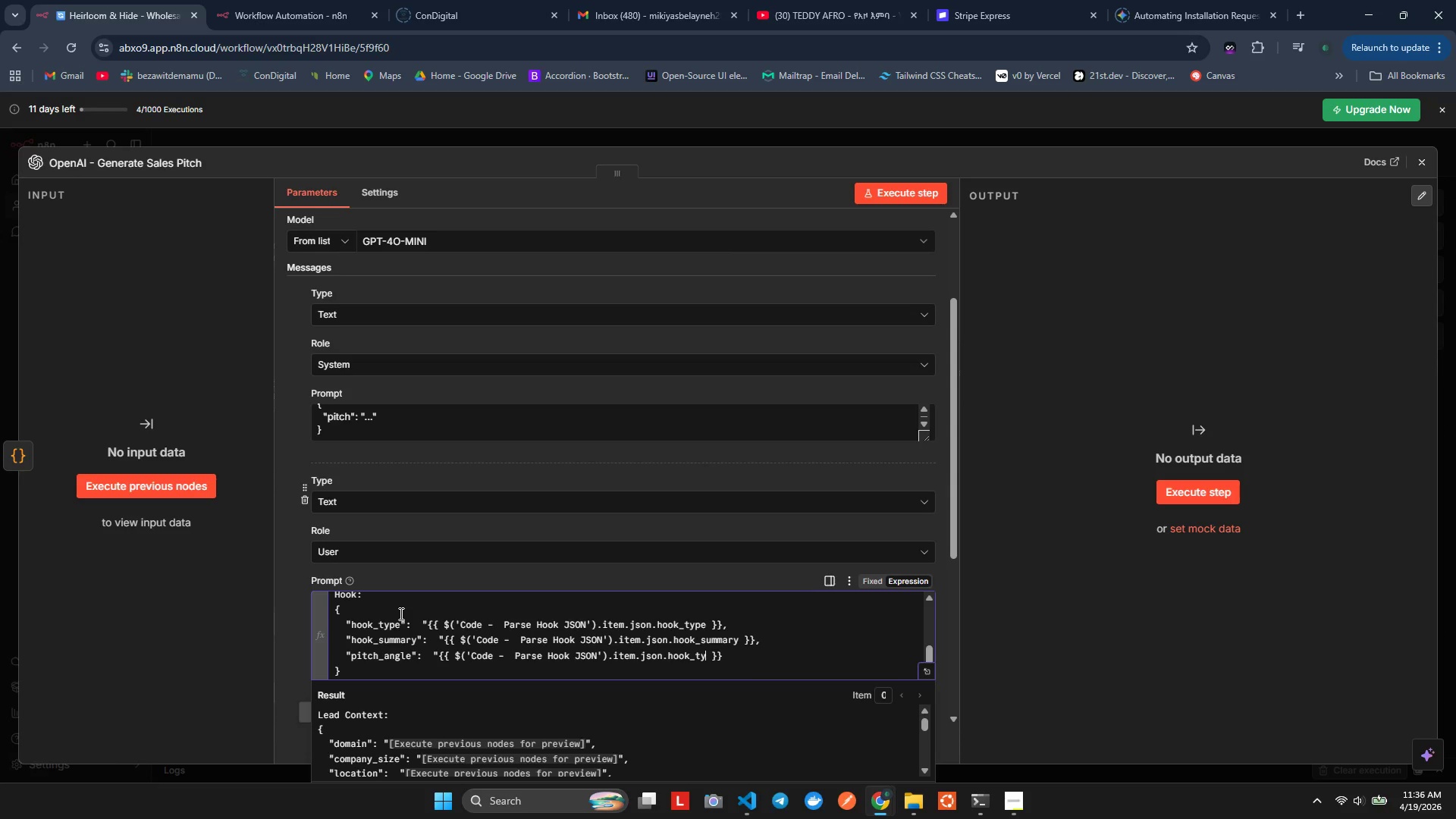 
key(Backspace)
 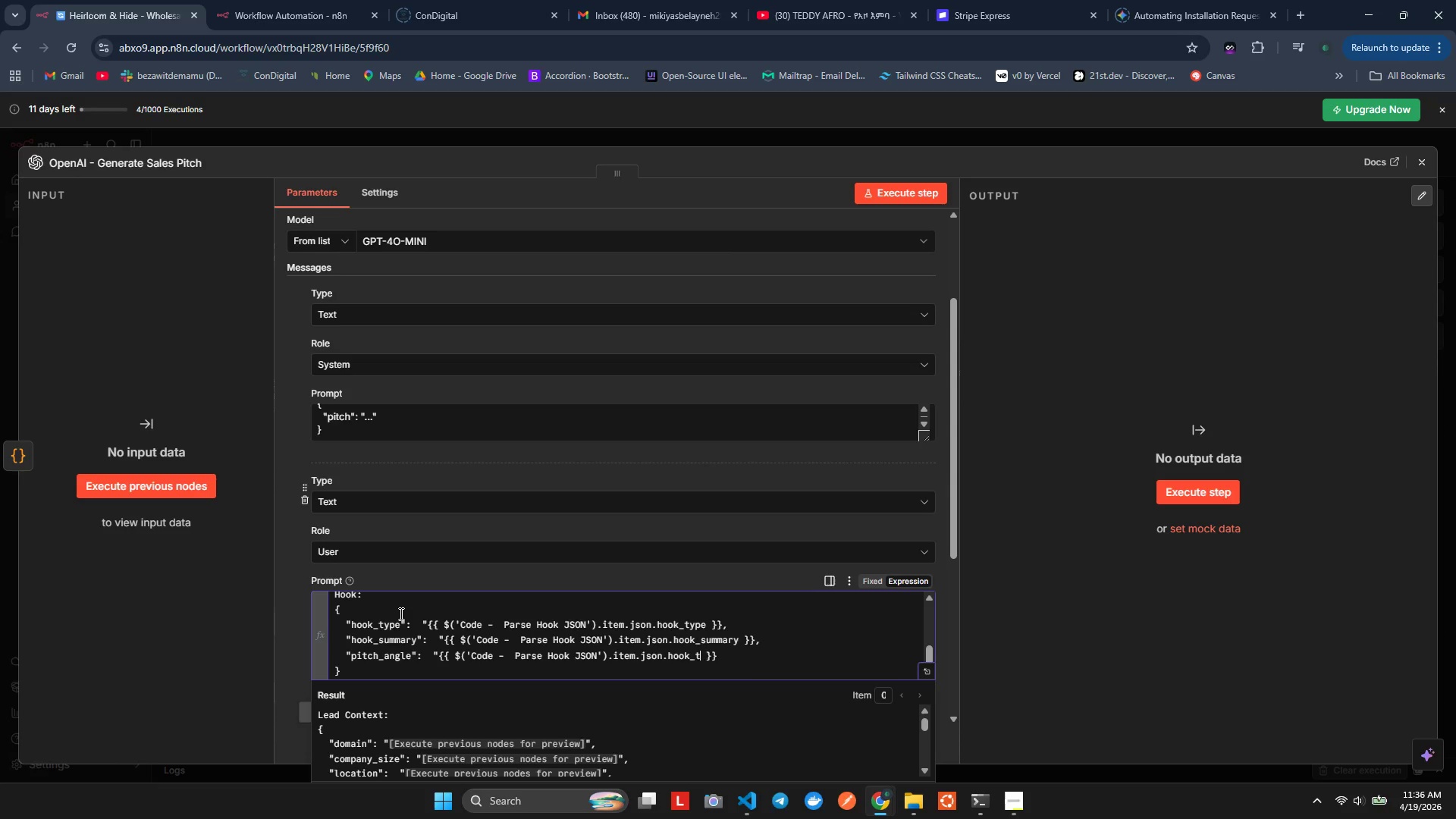 
key(Backspace)
 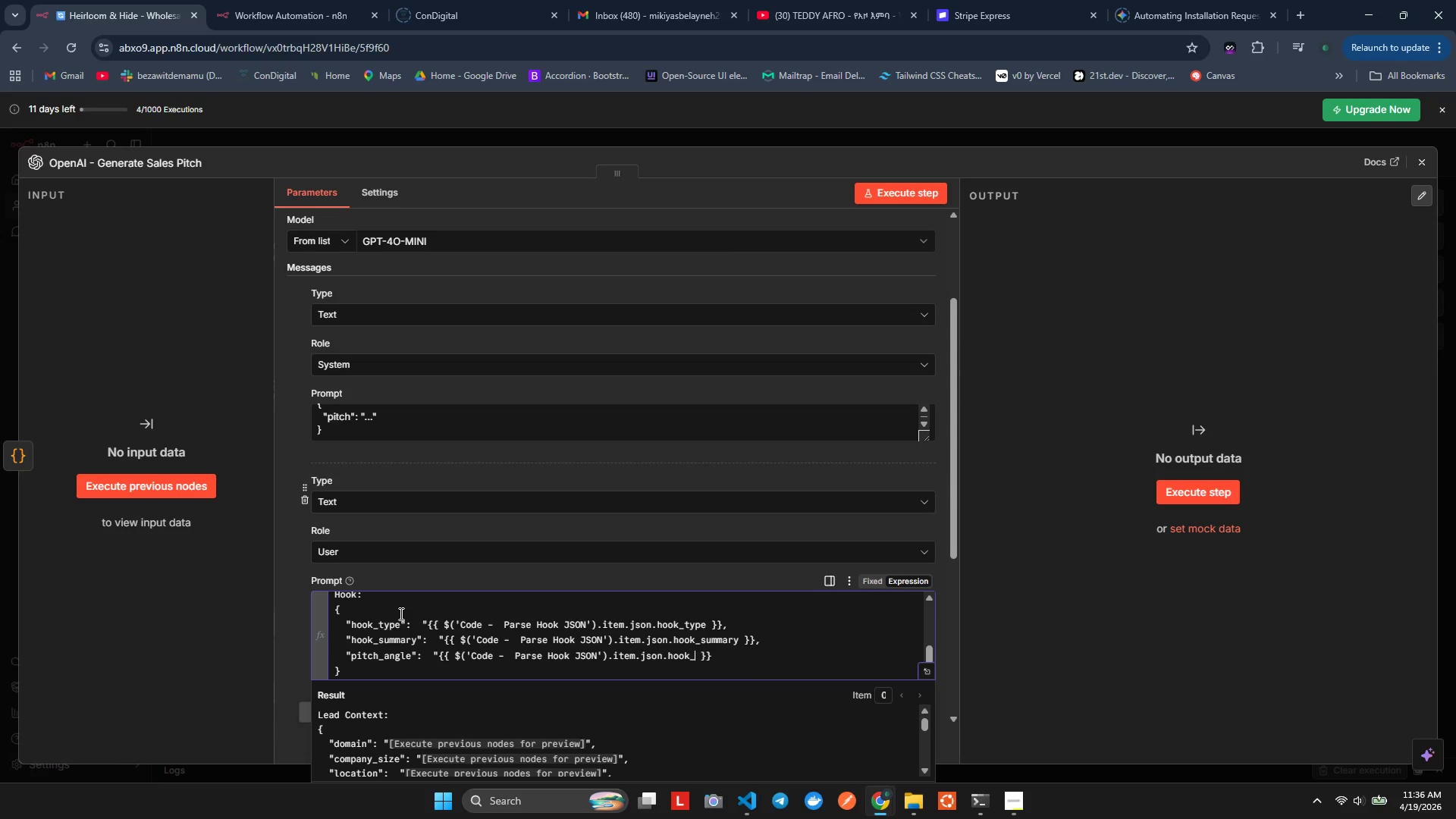 
key(Backspace)
 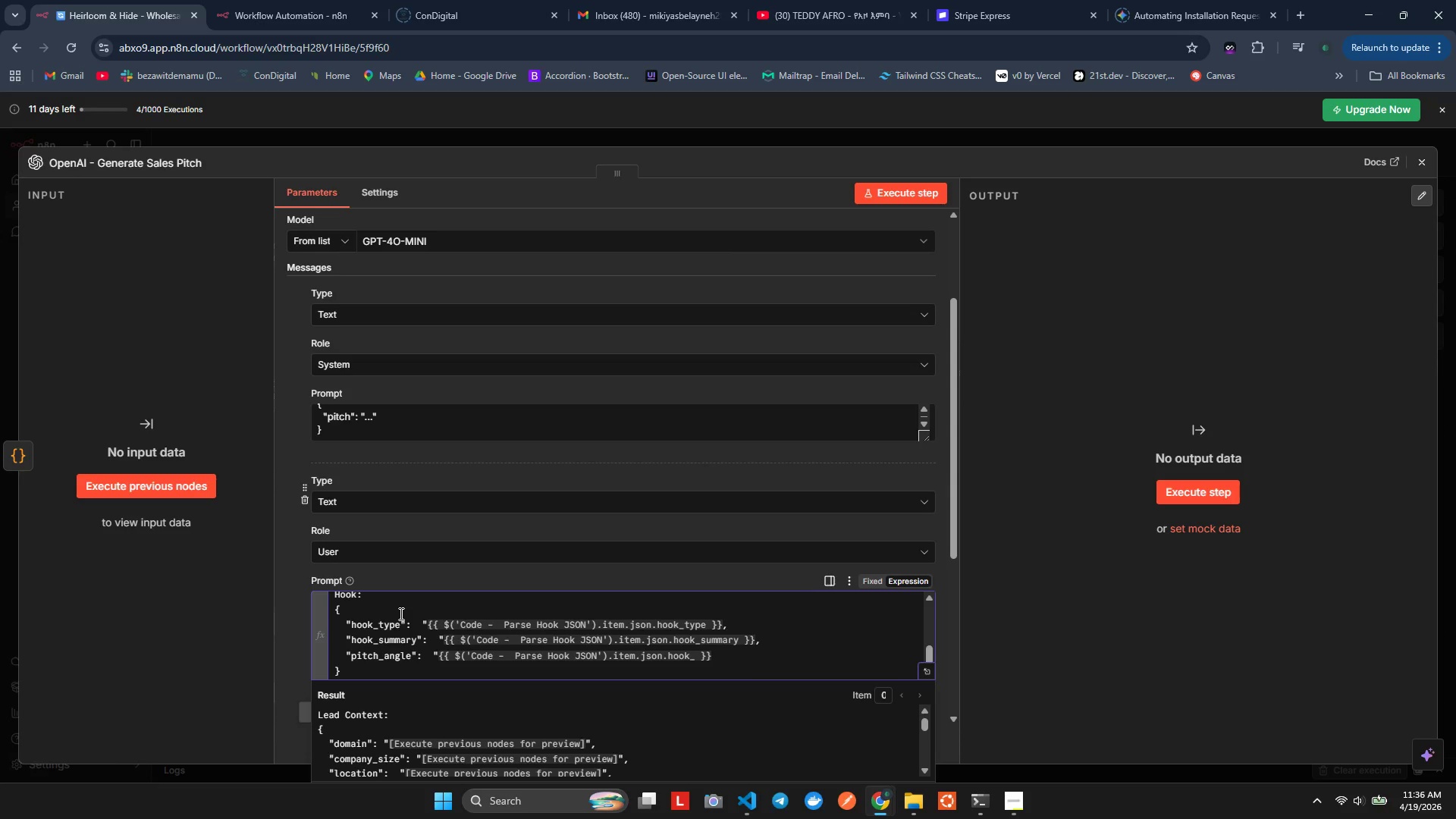 
key(Backspace)
 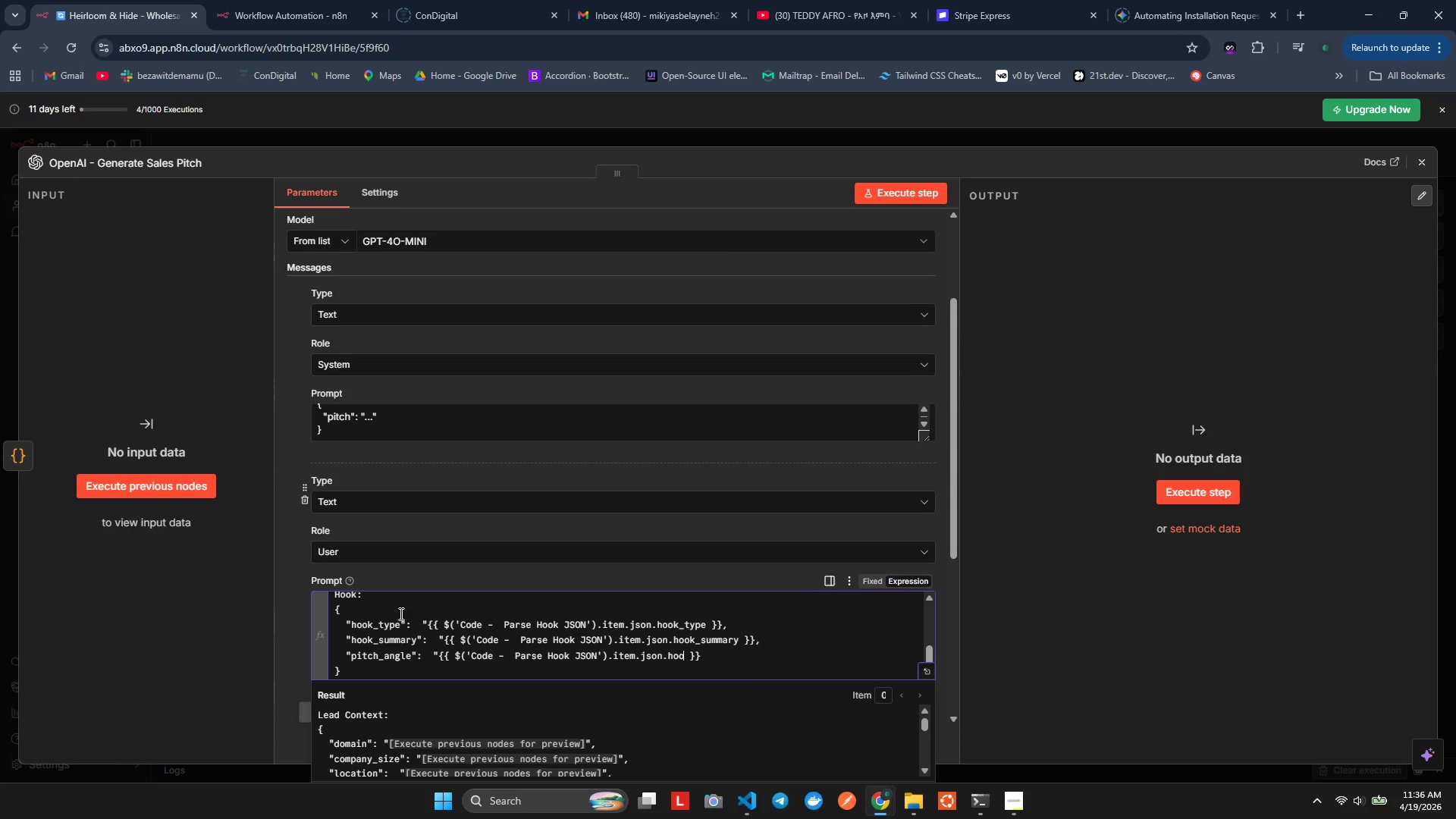 
key(Backspace)
 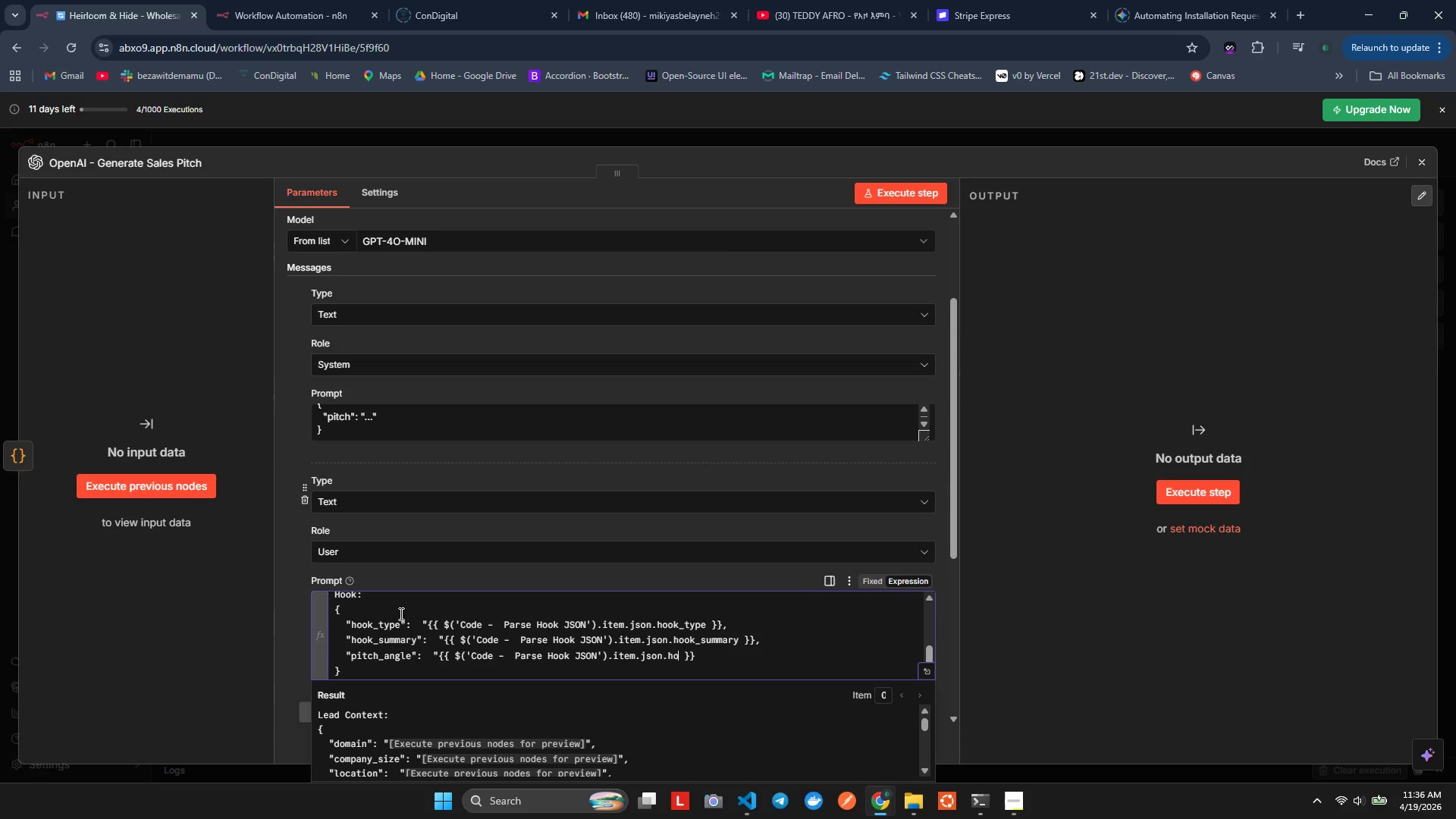 
key(Backspace)
 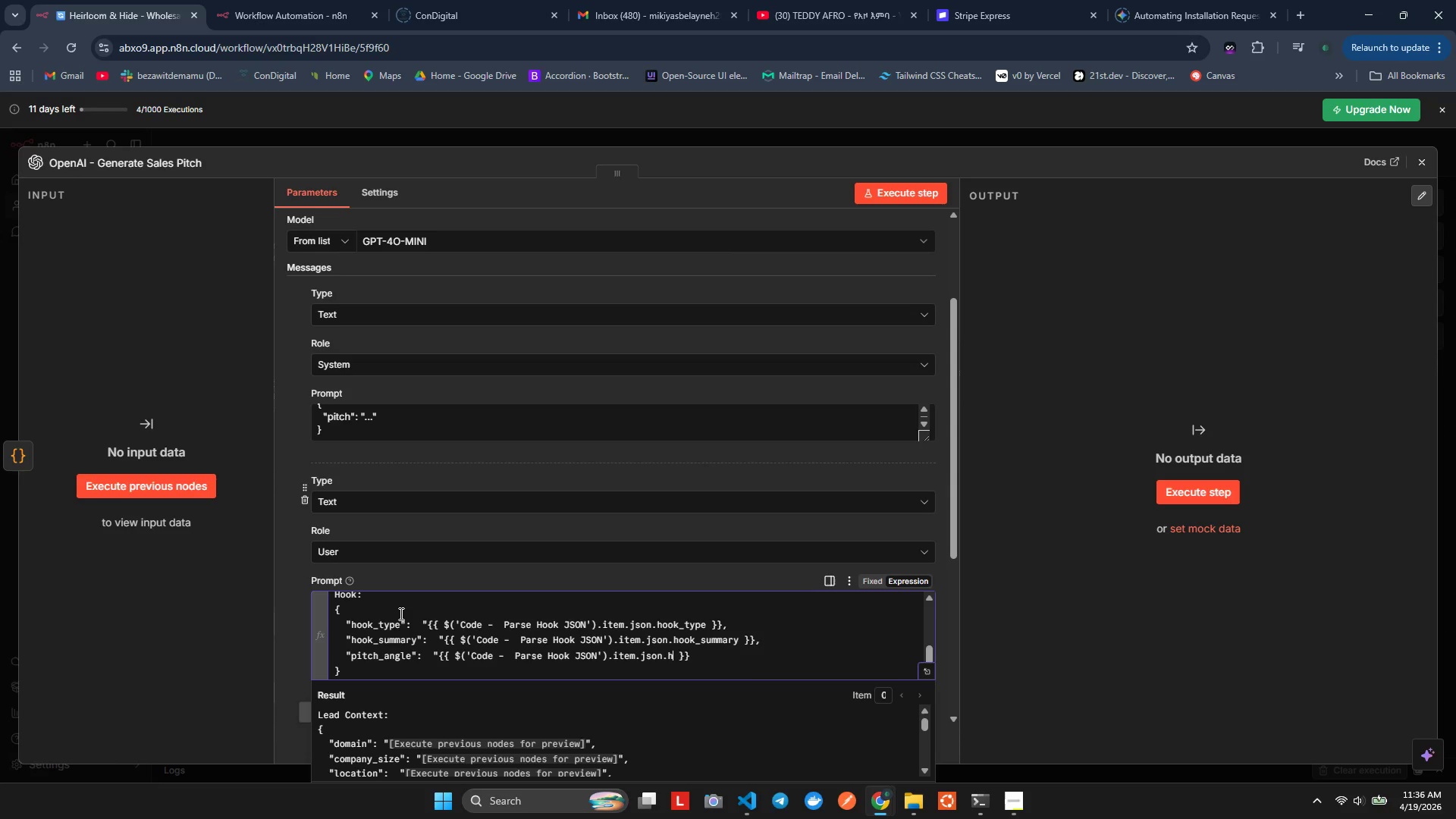 
key(Backspace)
 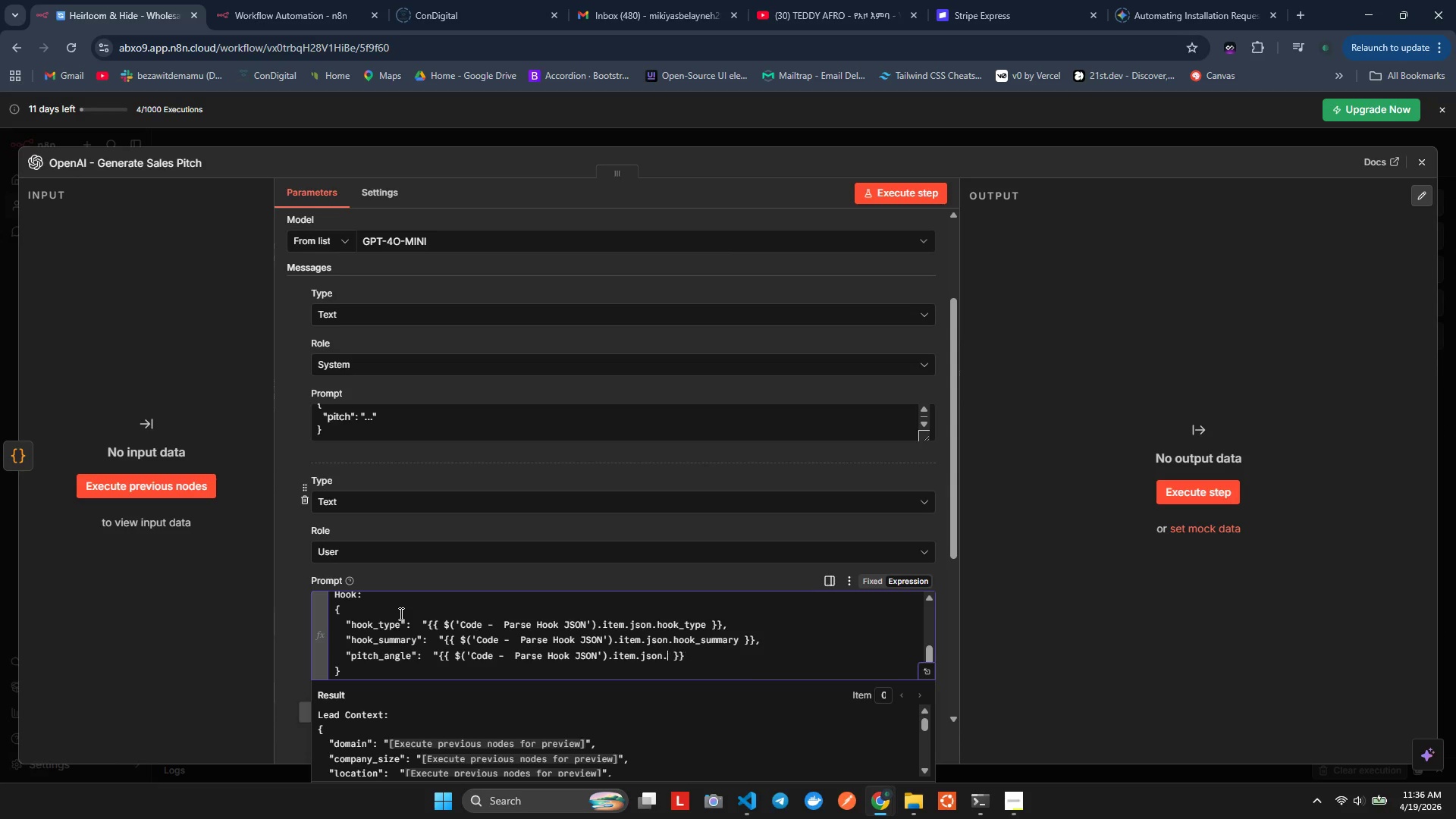 
key(Backspace)
 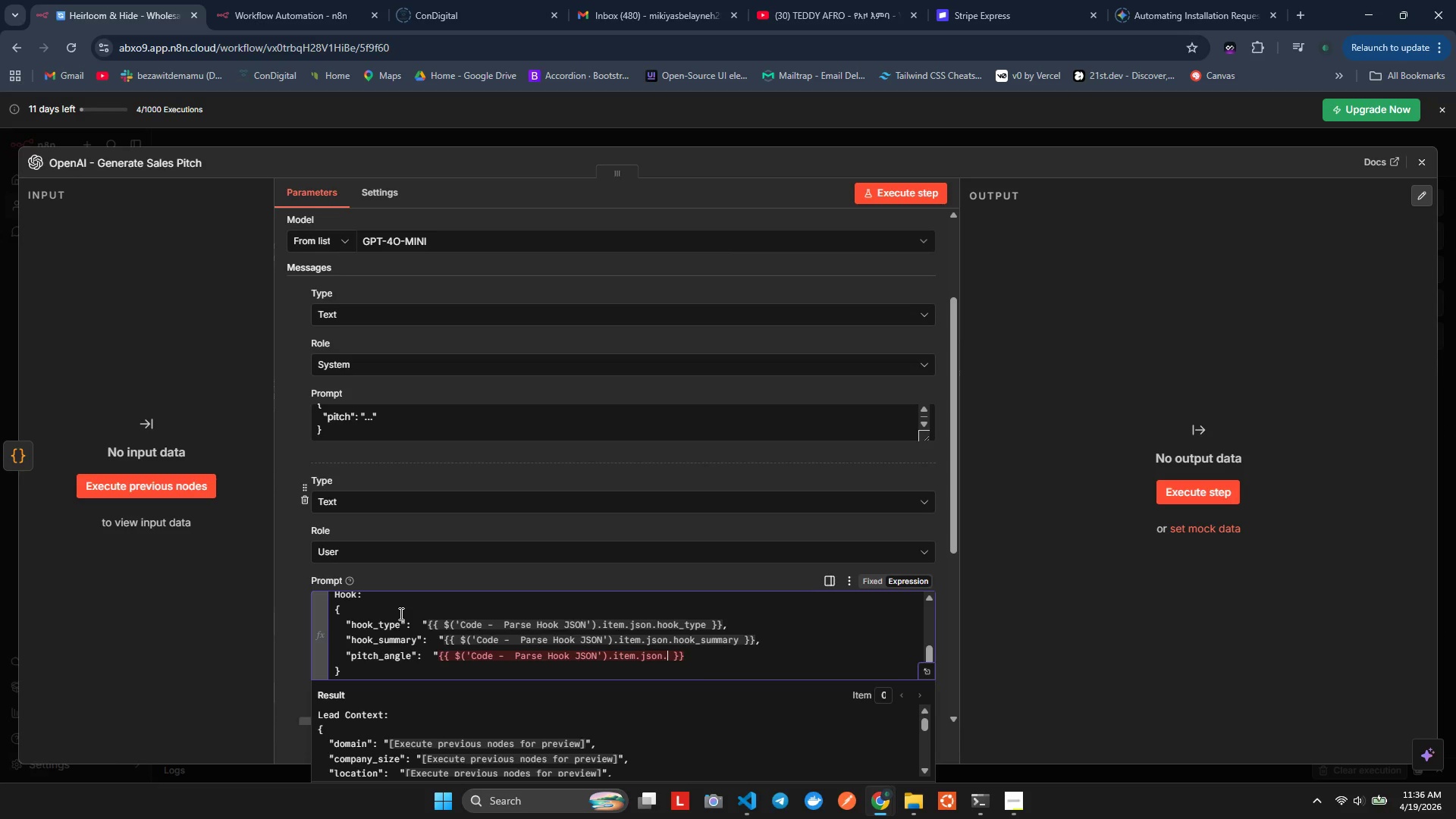 
wait(7.97)
 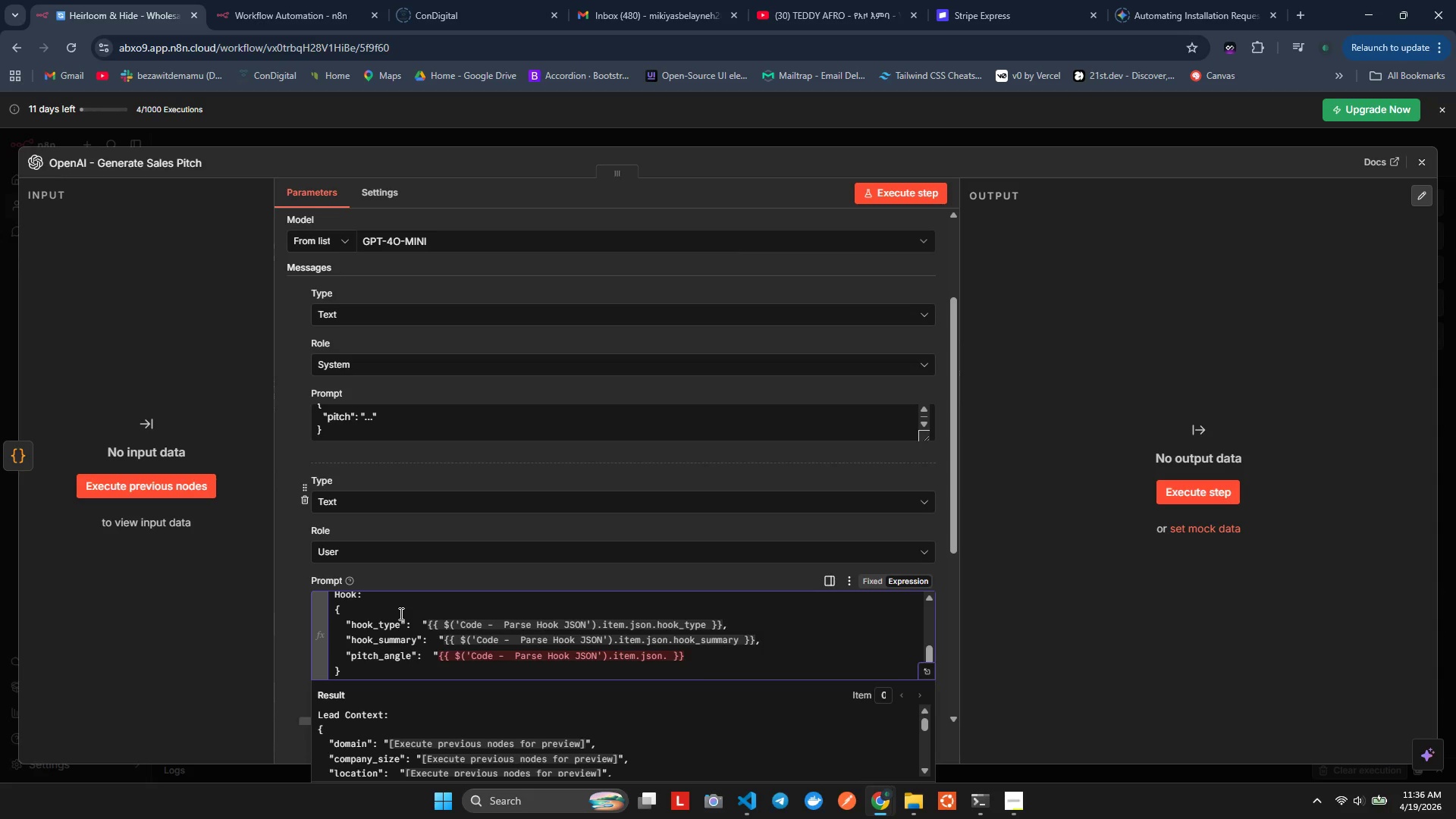 
type(itch_angle)
 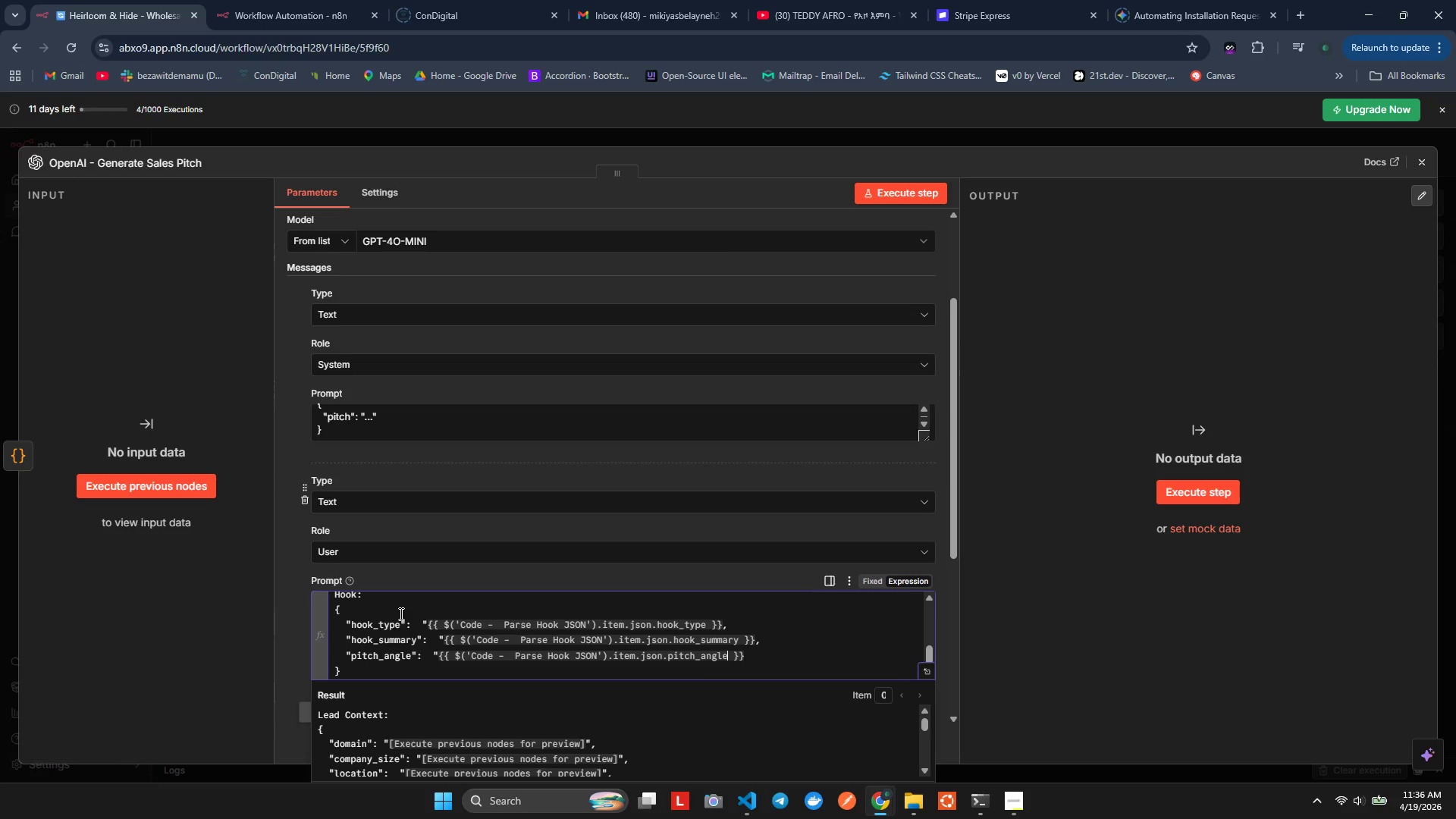 
left_click([400, 613])
 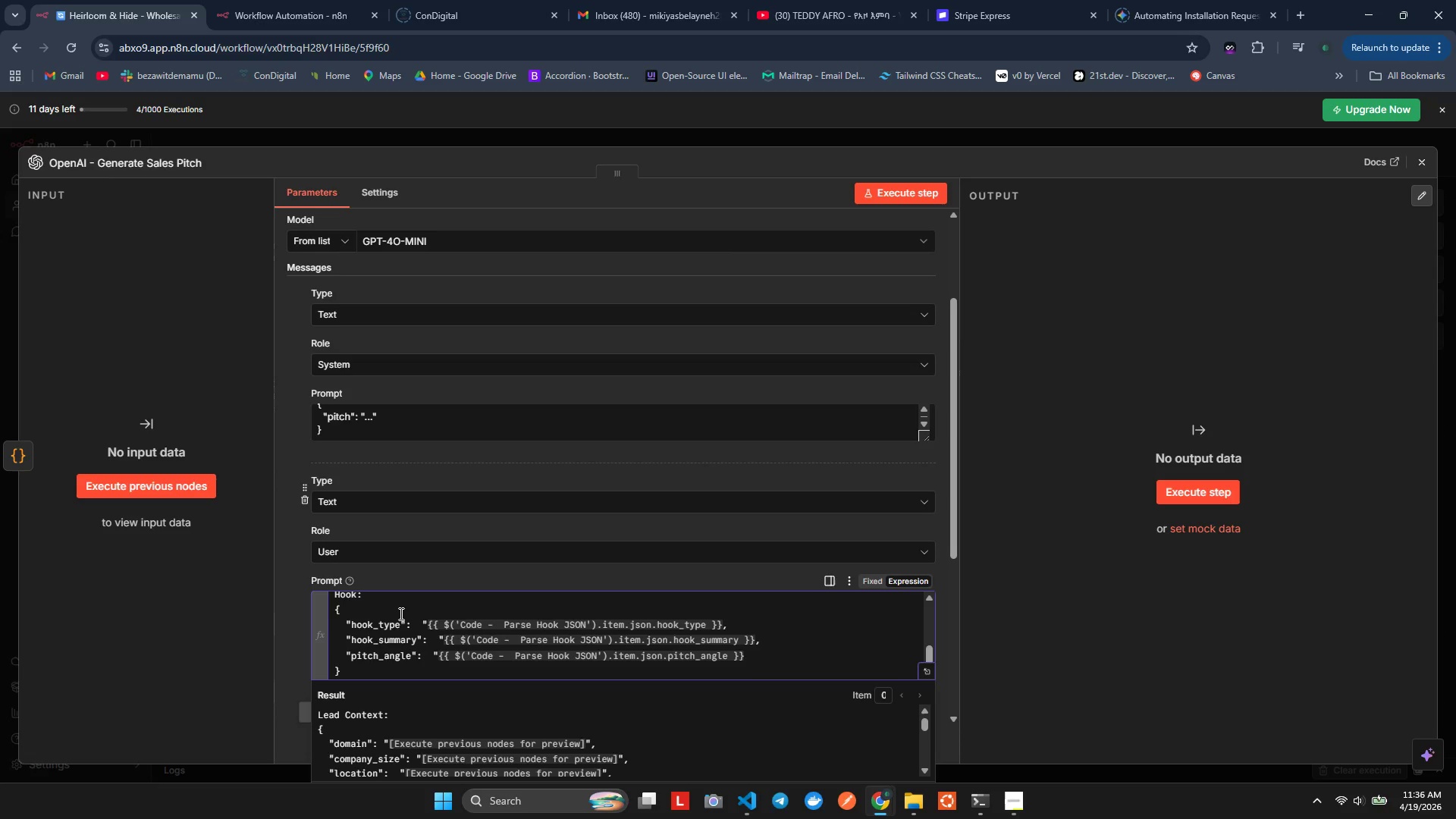 
key(Control+ControlLeft)
 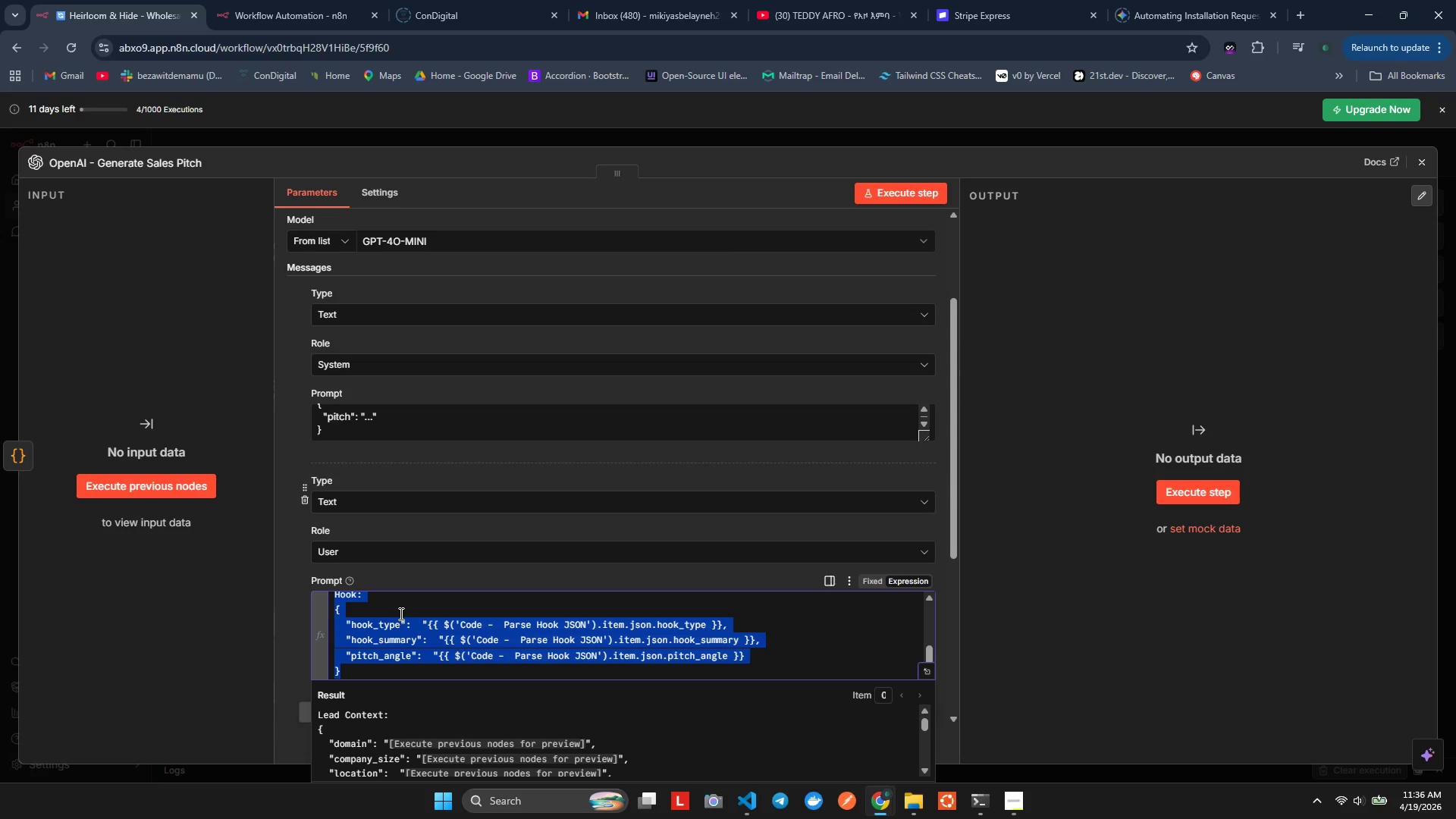 
key(Control+A)
 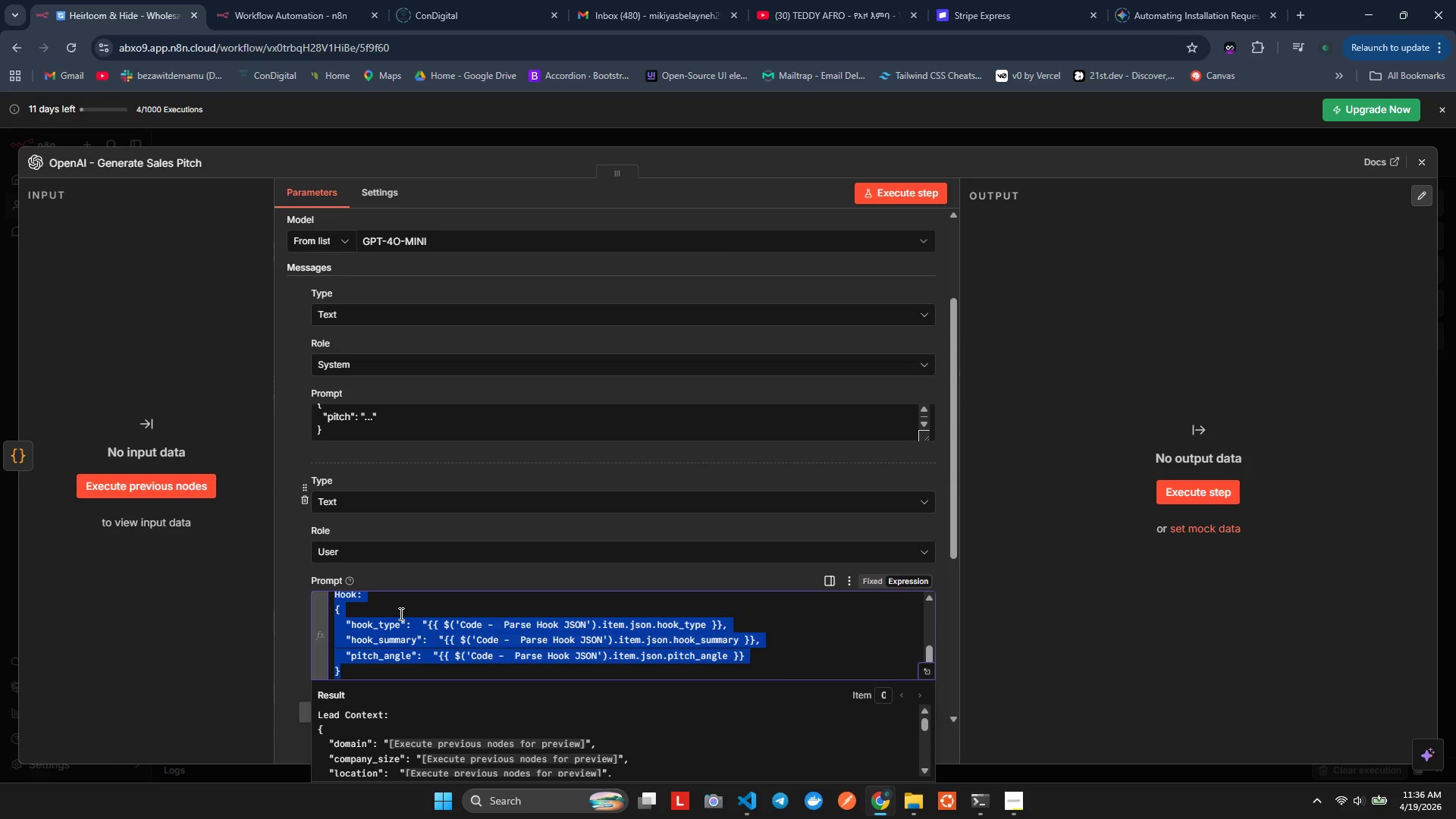 
key(Alt+Tab)
 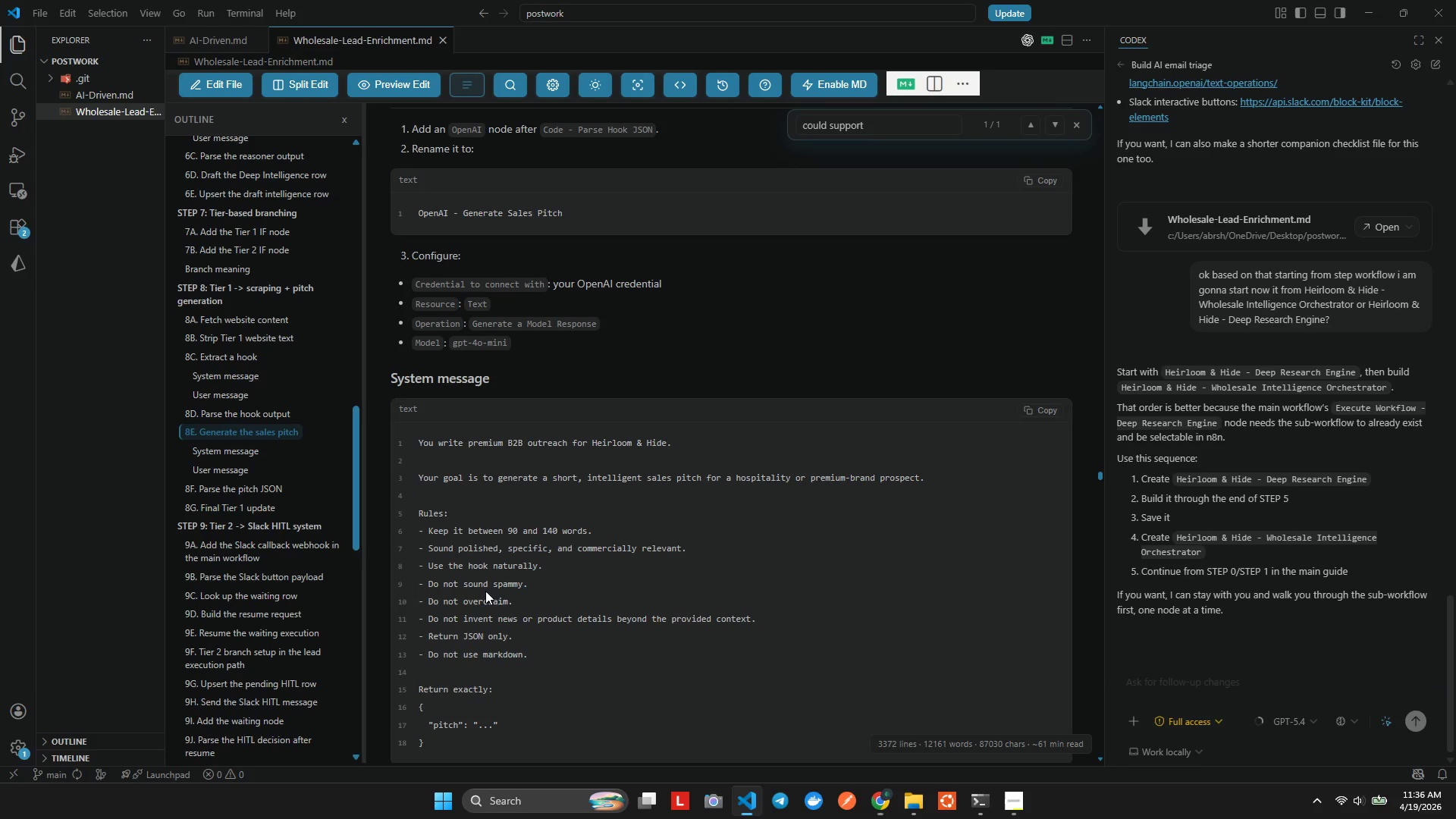 
scroll: coordinate [669, 579], scroll_direction: down, amount: 7.0
 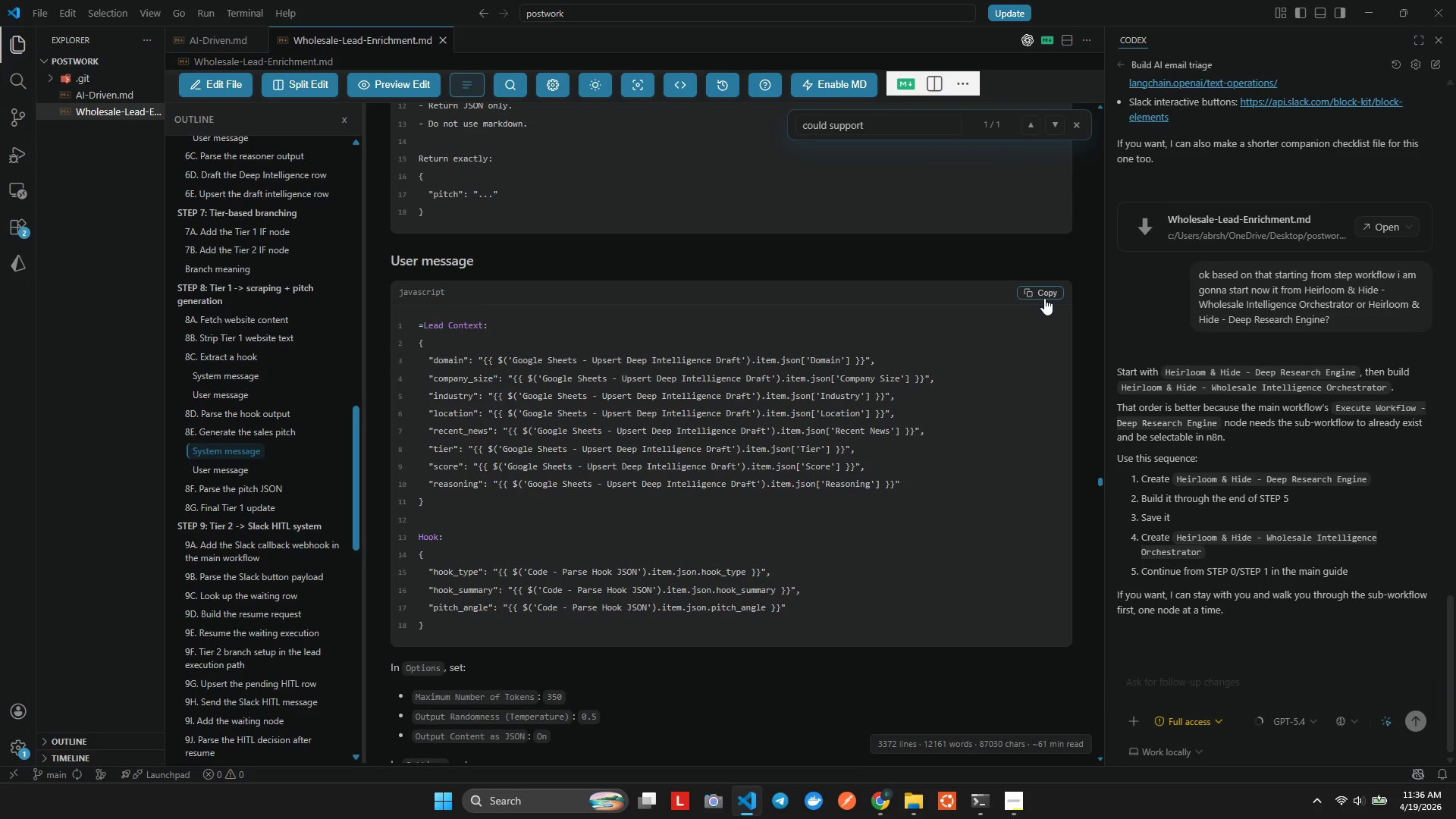 
left_click([1044, 294])
 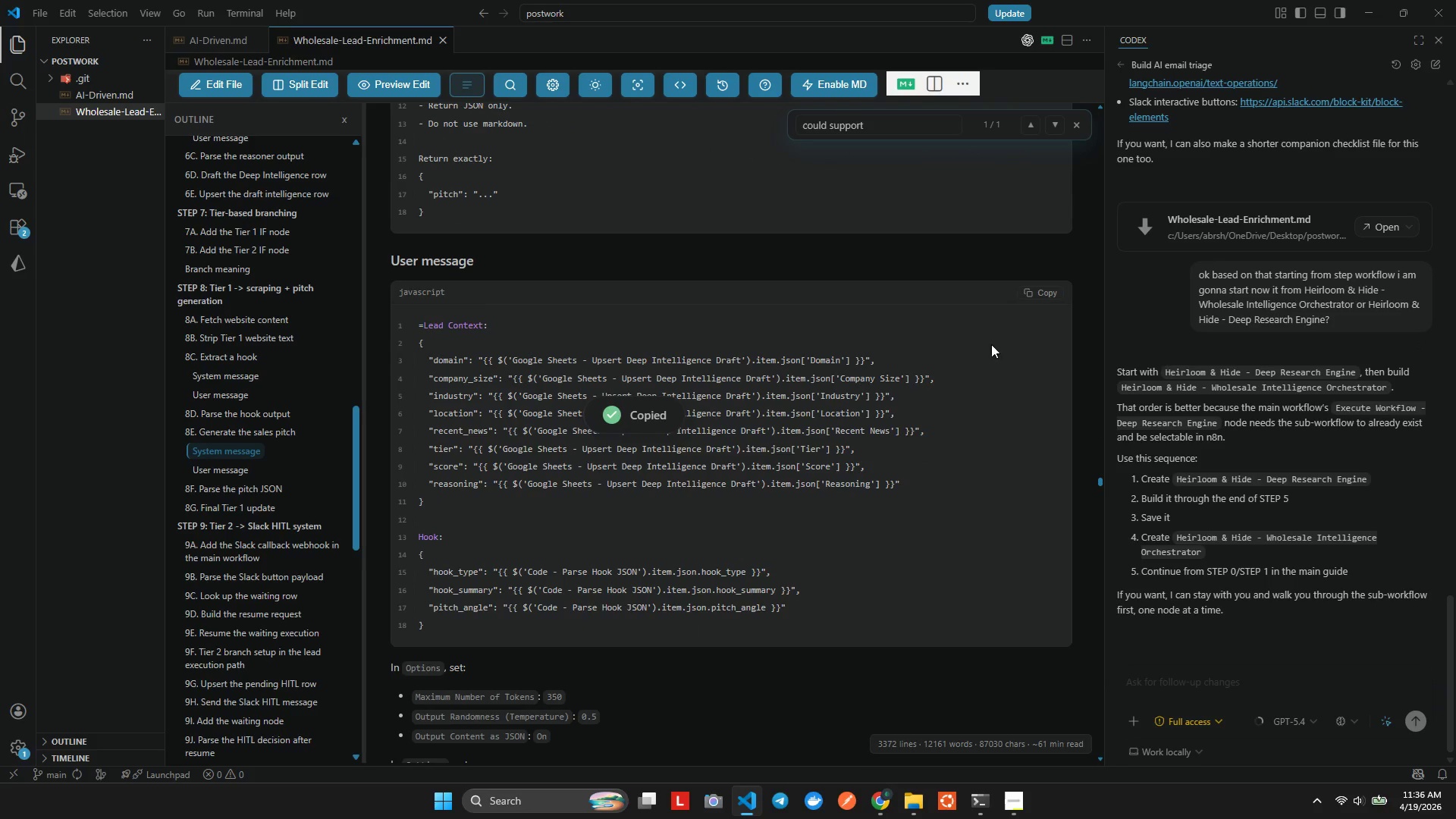 
key(Alt+Tab)
 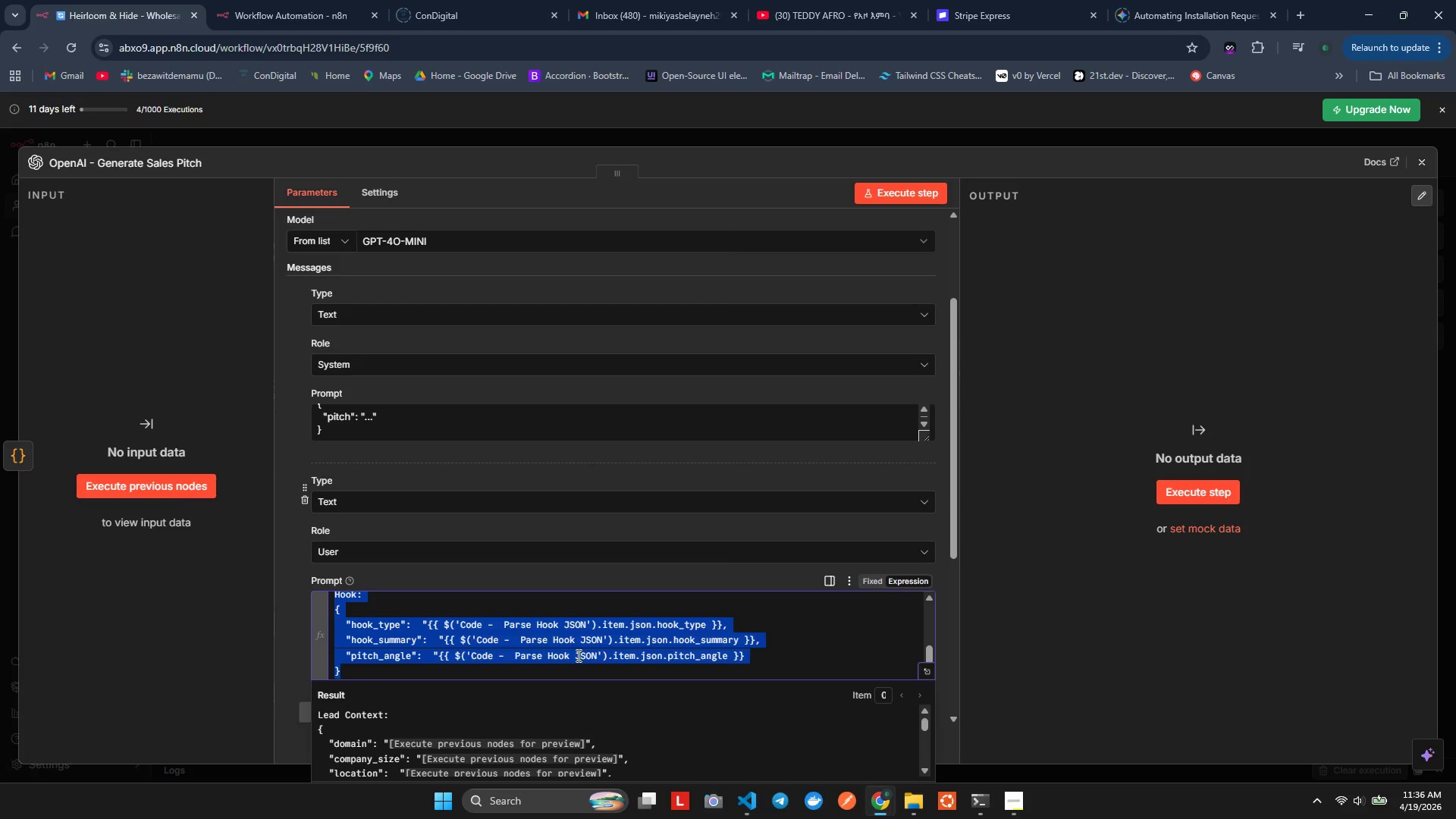 
left_click([579, 656])
 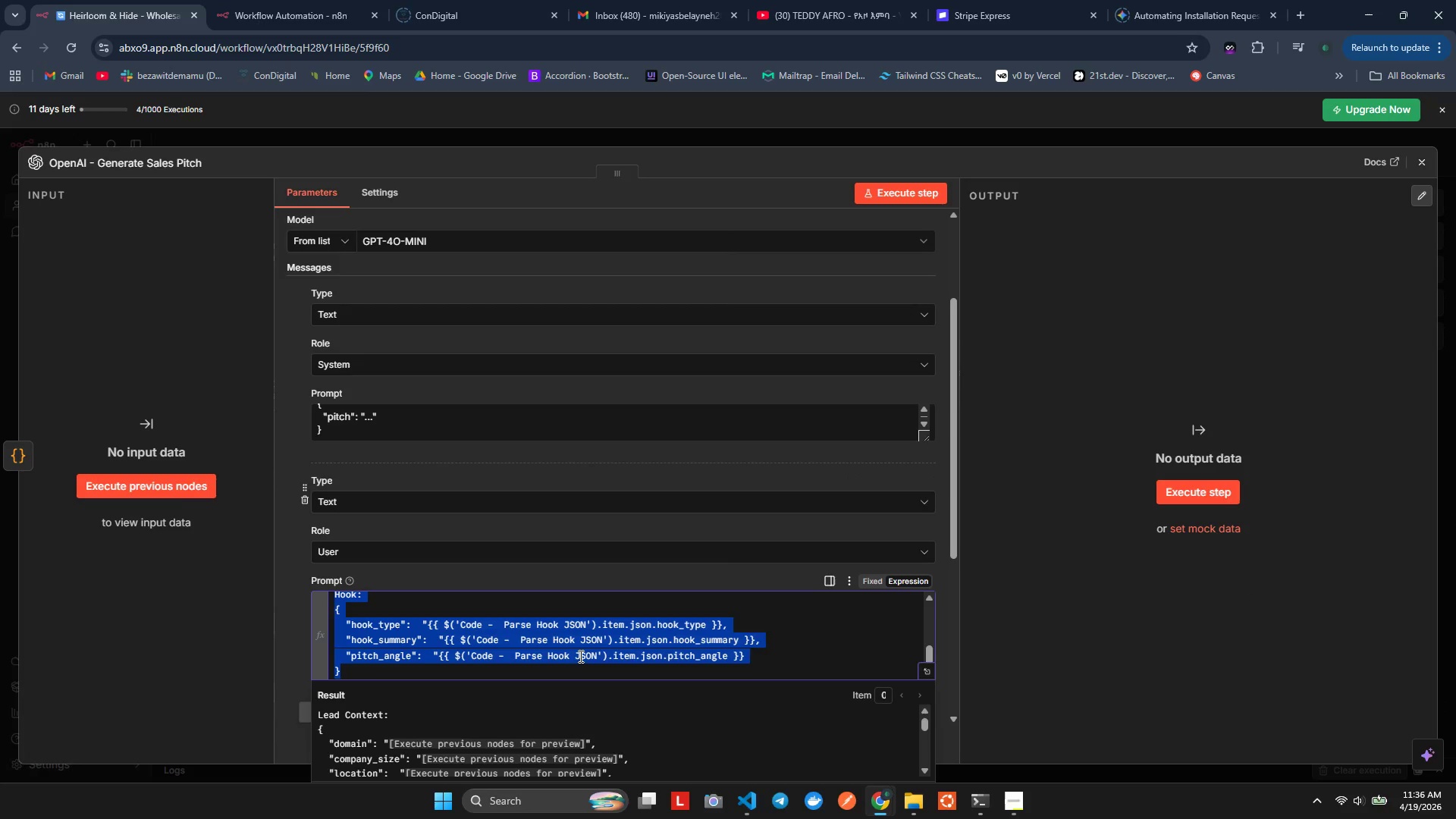 
key(Control+A)
 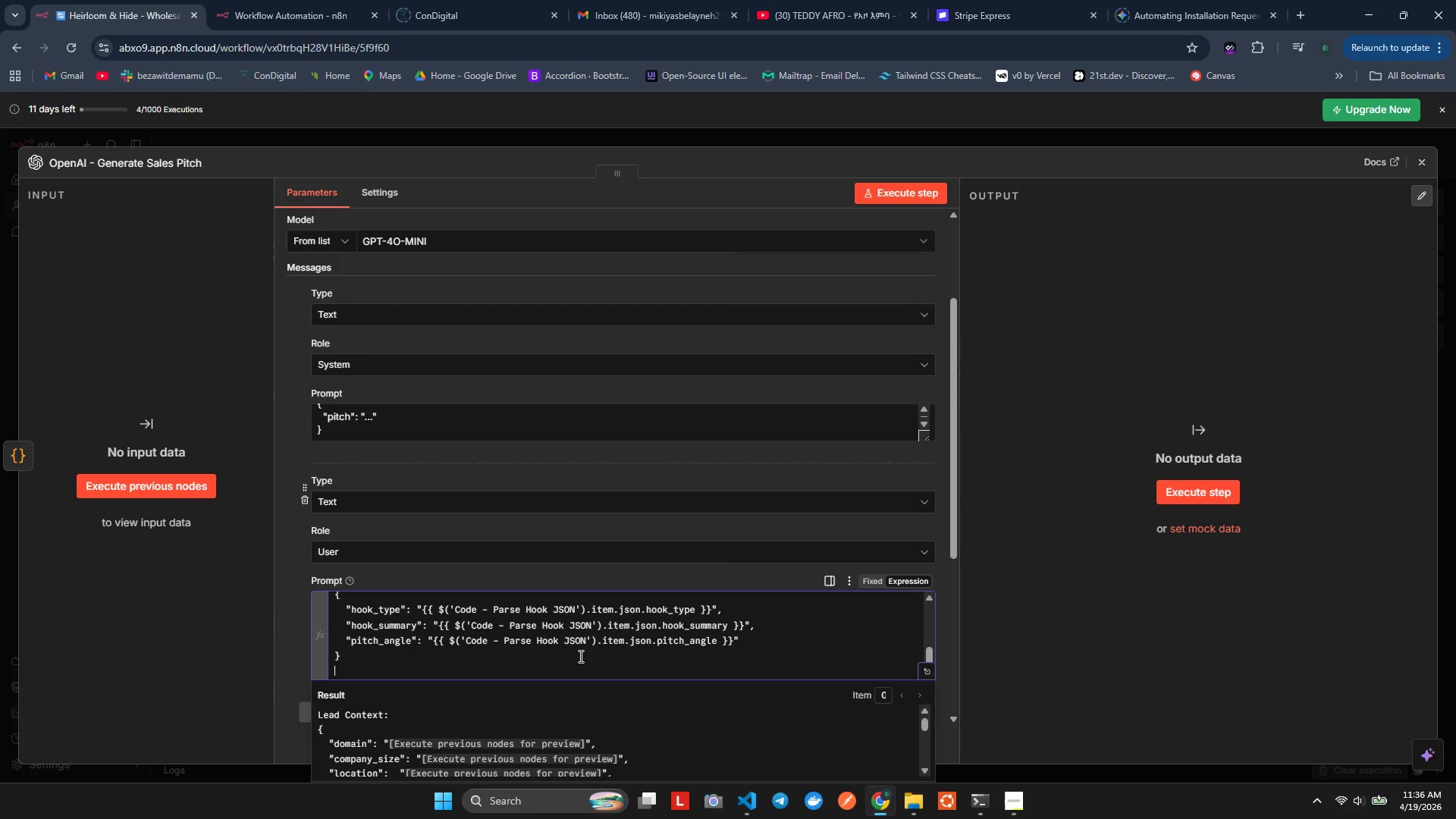 
key(Control+V)
 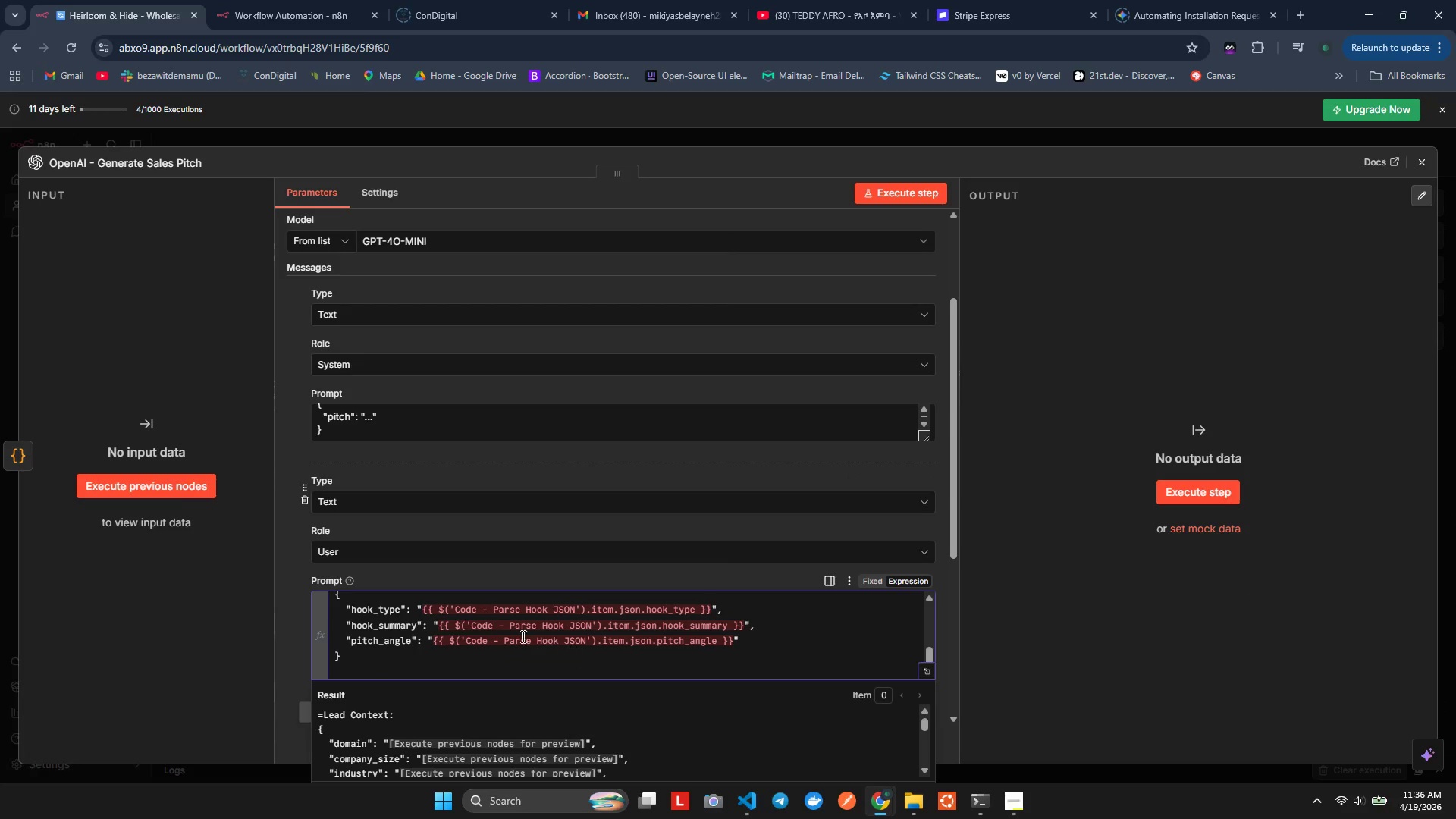 
scroll: coordinate [482, 629], scroll_direction: up, amount: 9.0
 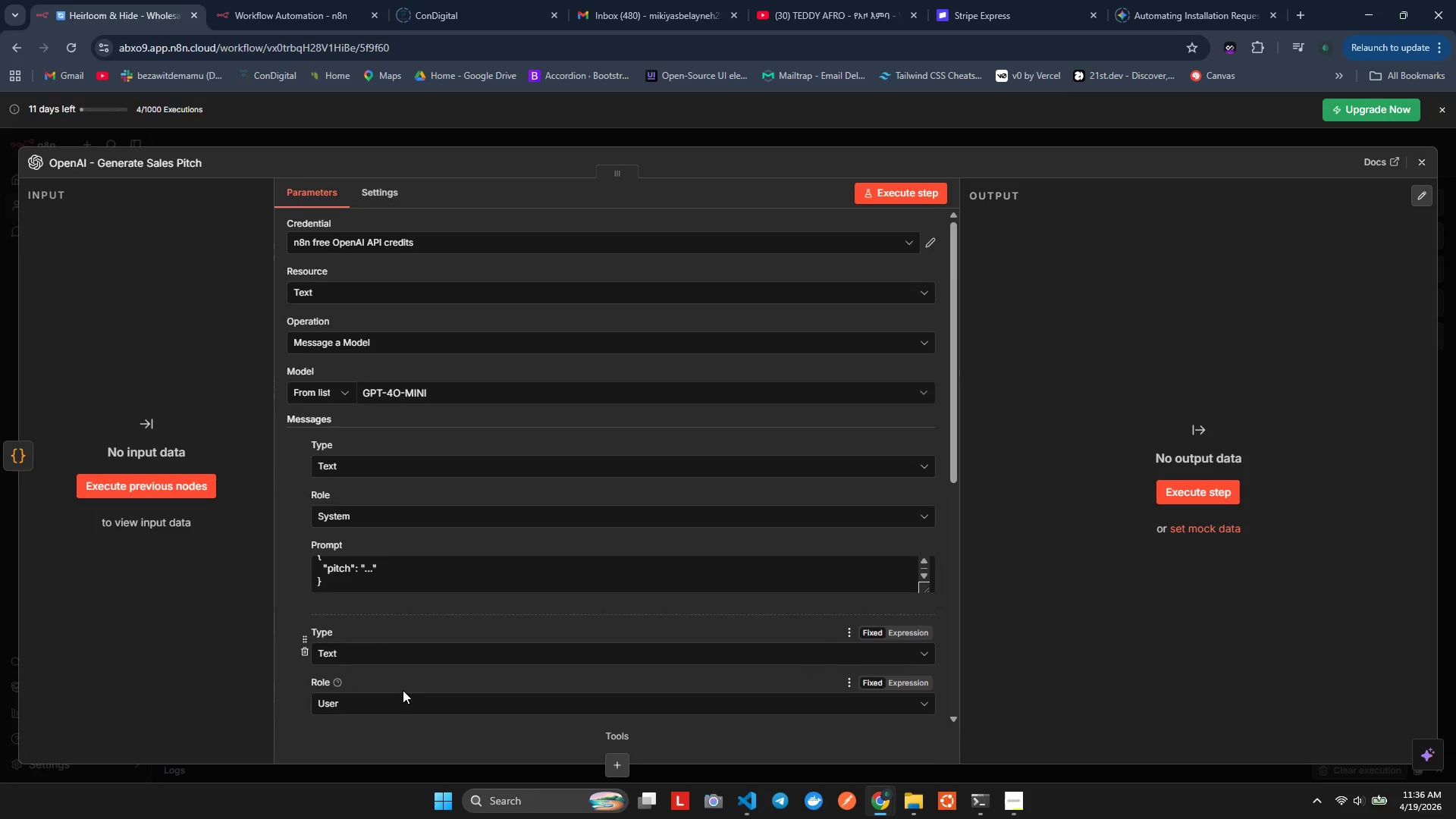 
scroll: coordinate [435, 622], scroll_direction: none, amount: 0.0
 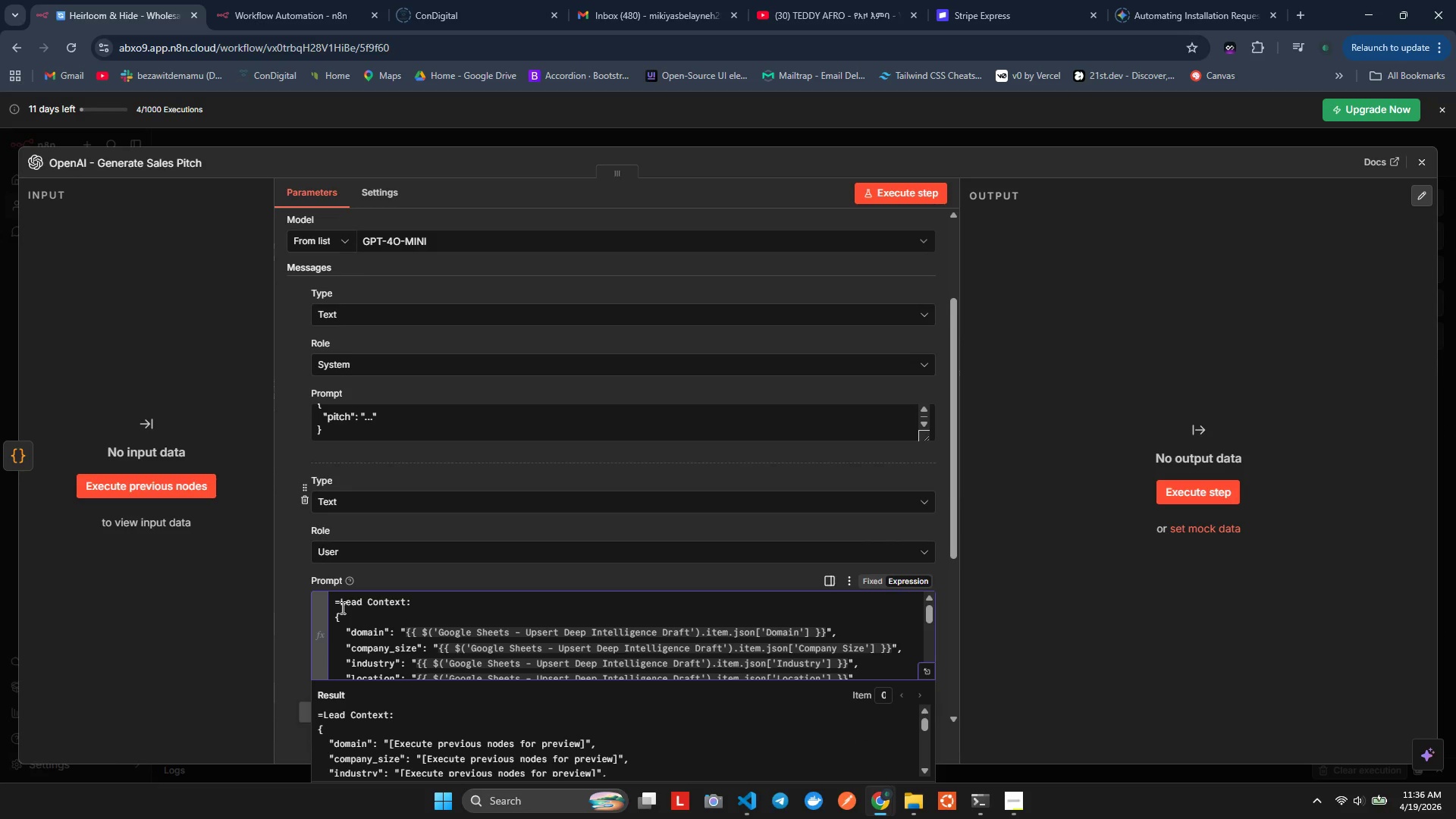 
left_click([341, 607])
 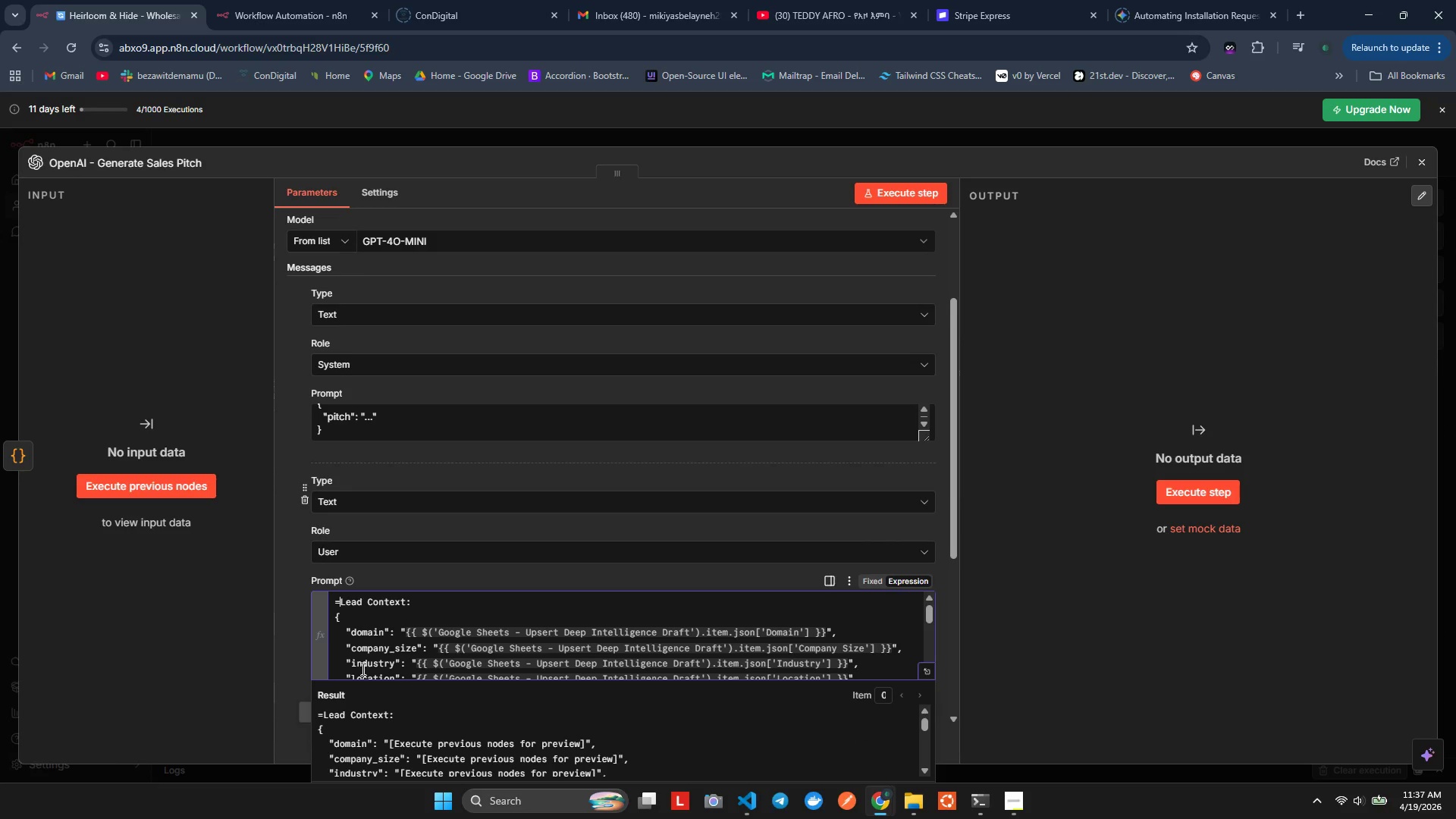 
key(Backspace)
 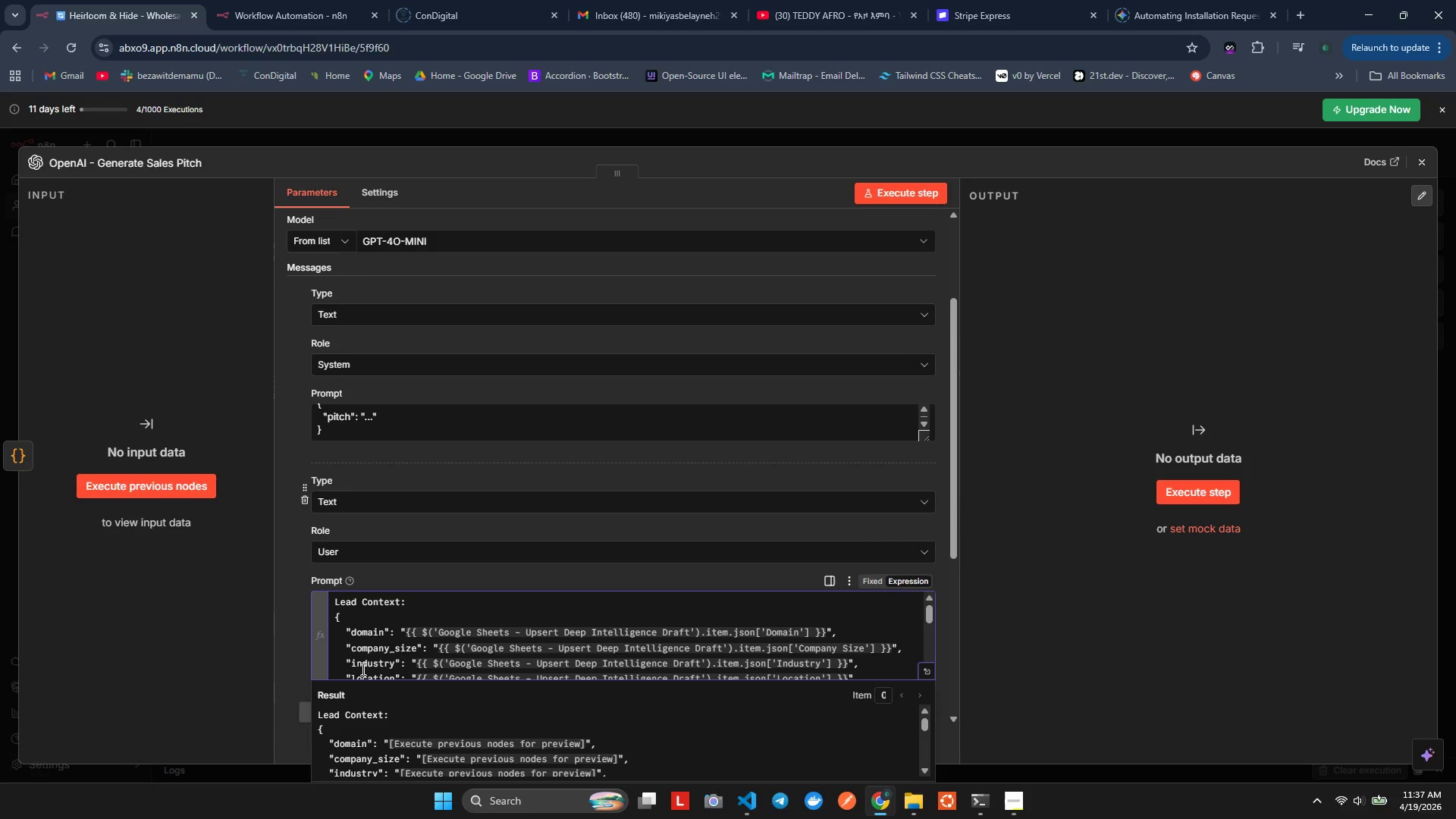 
key(ArrowRight)
 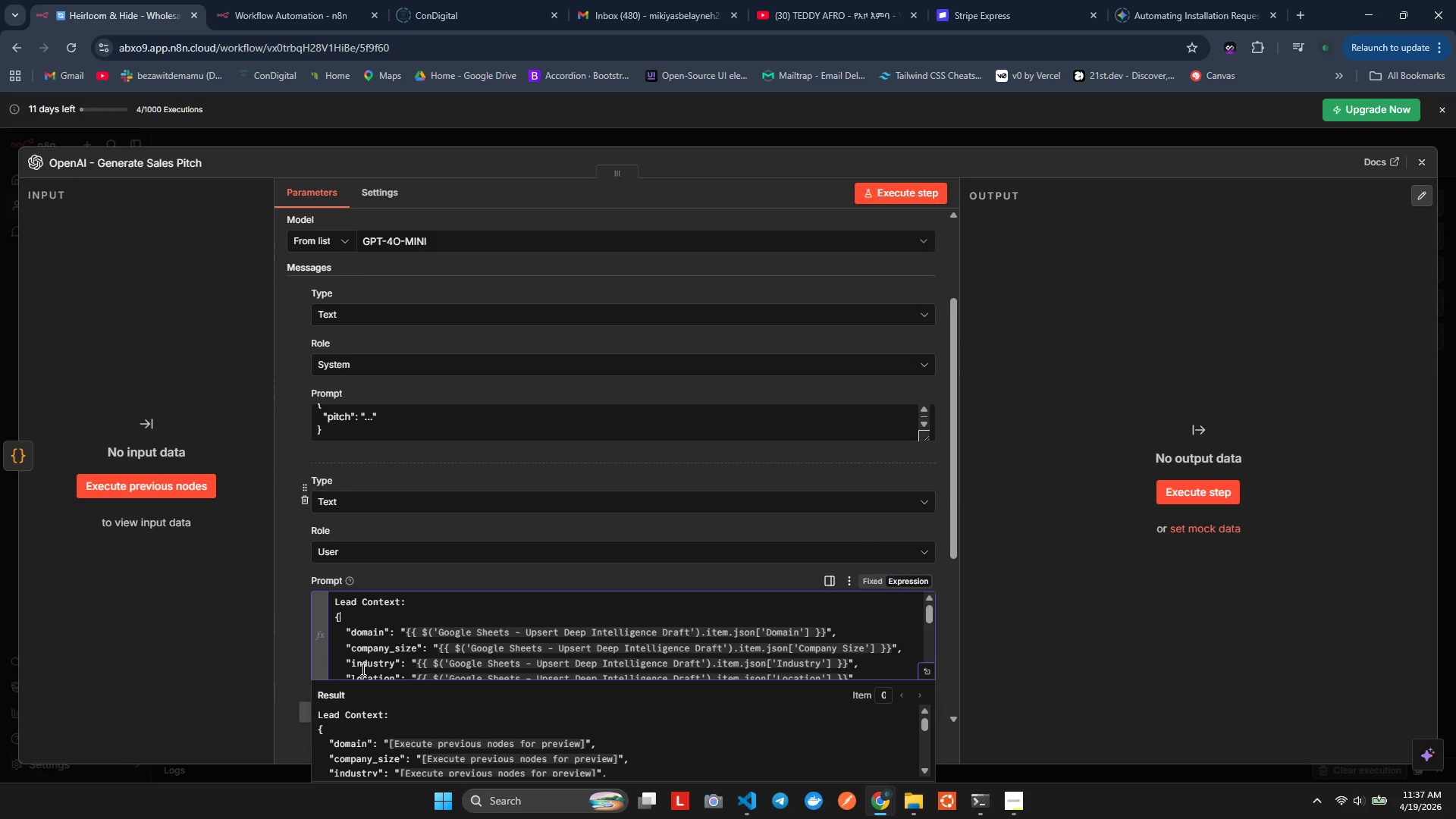 
hold_key(key=ArrowDown, duration=0.94)
 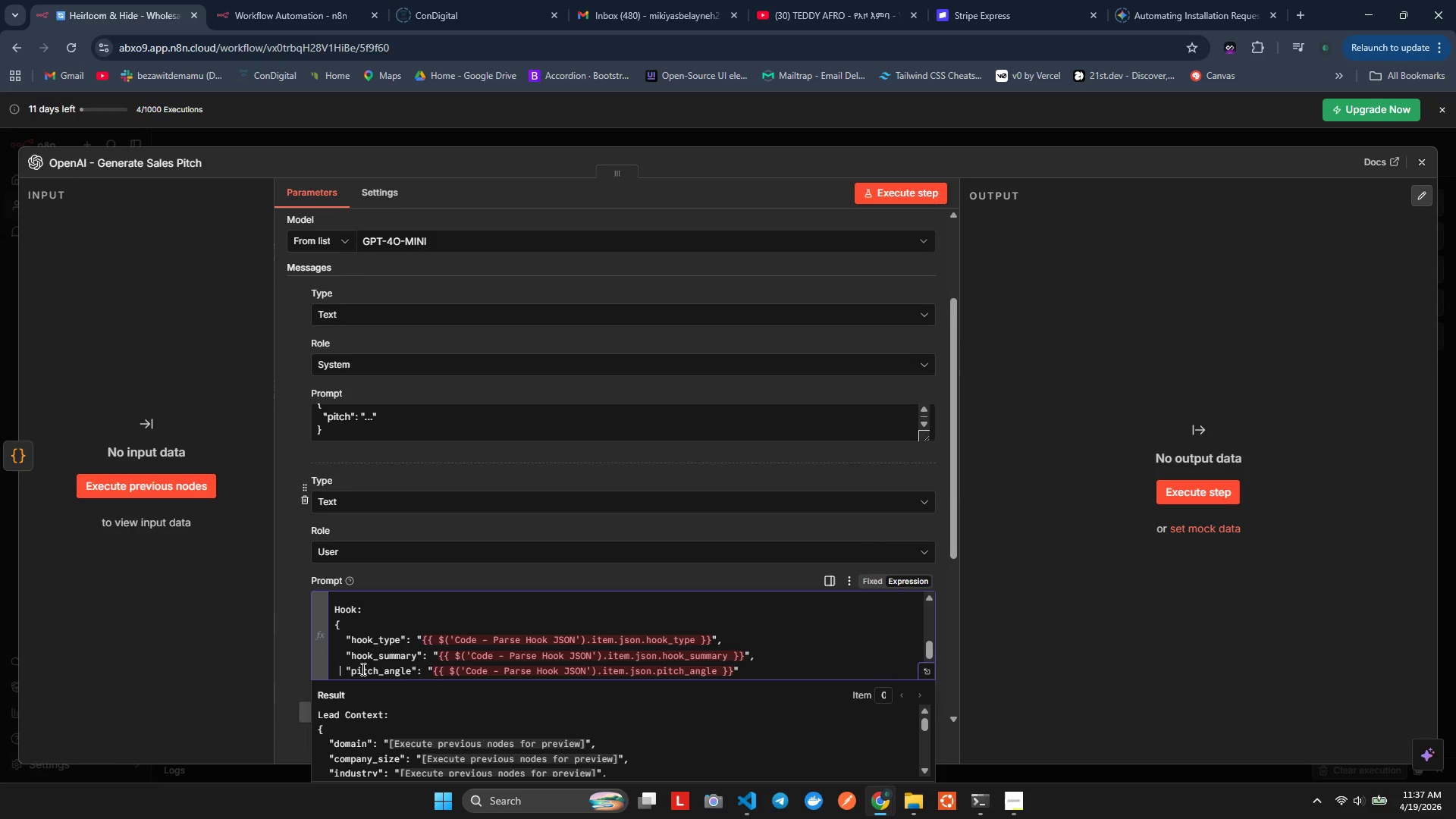 
key(ArrowDown)
 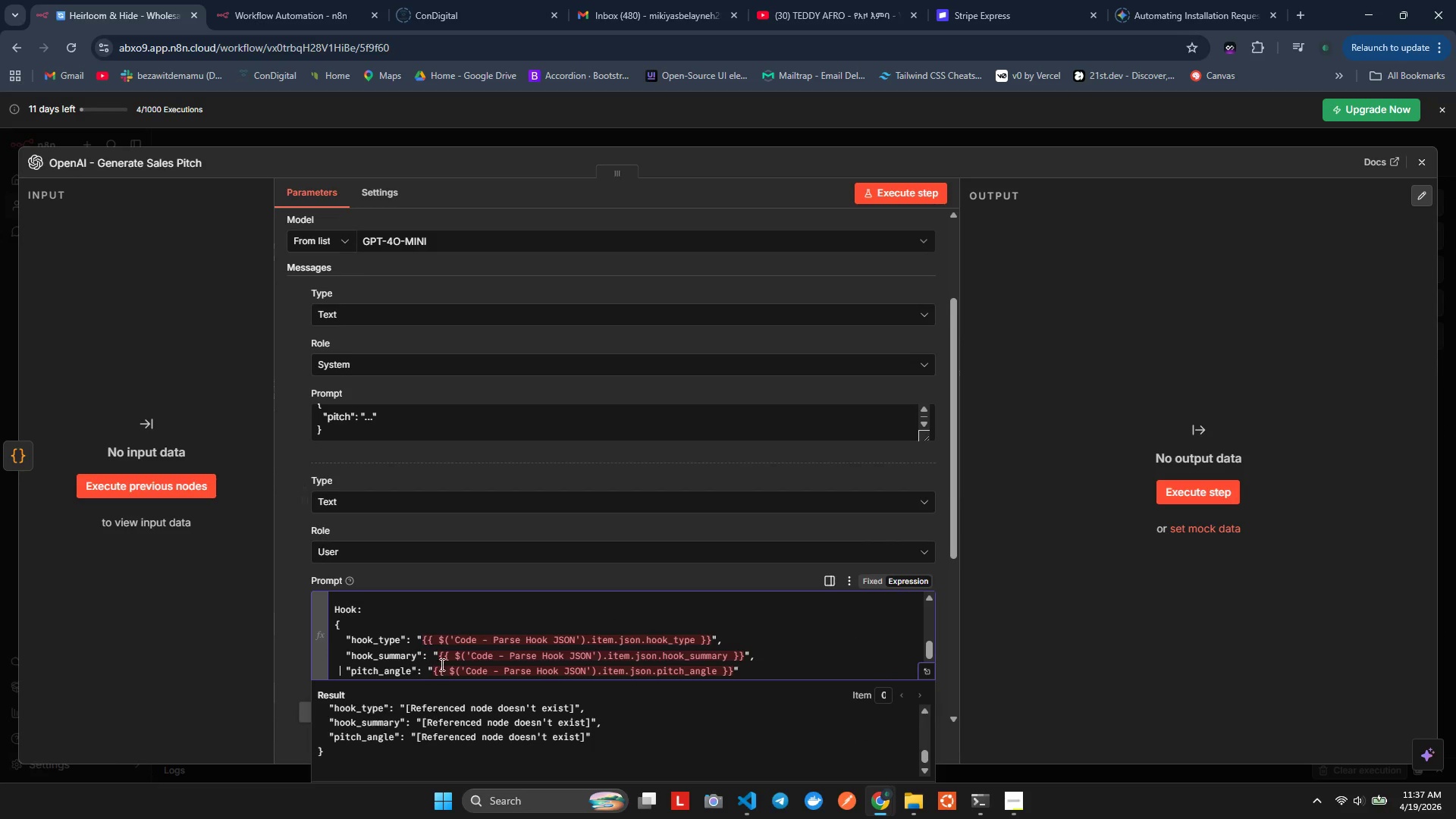 
left_click([482, 637])
 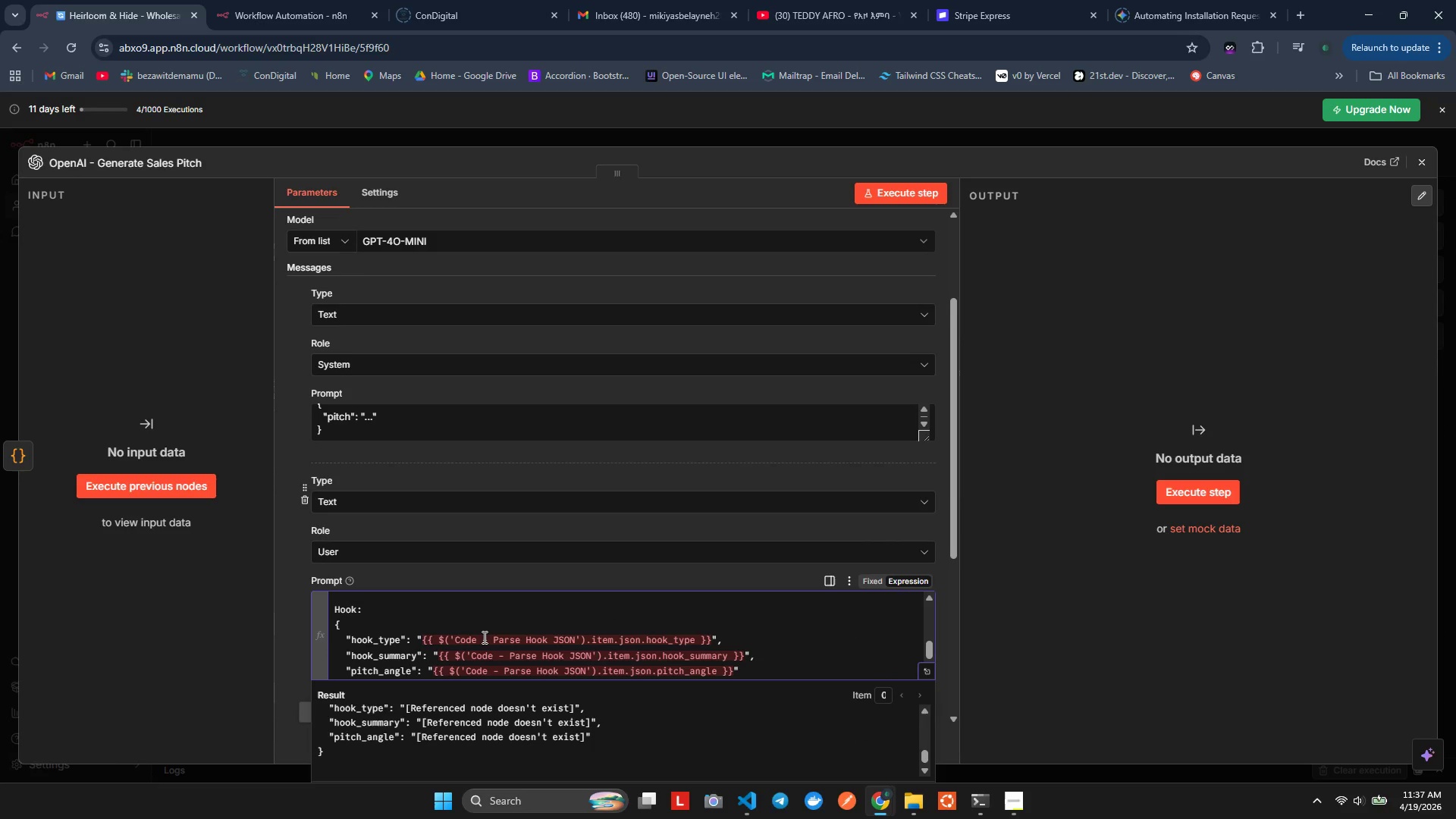 
key(ArrowLeft)
 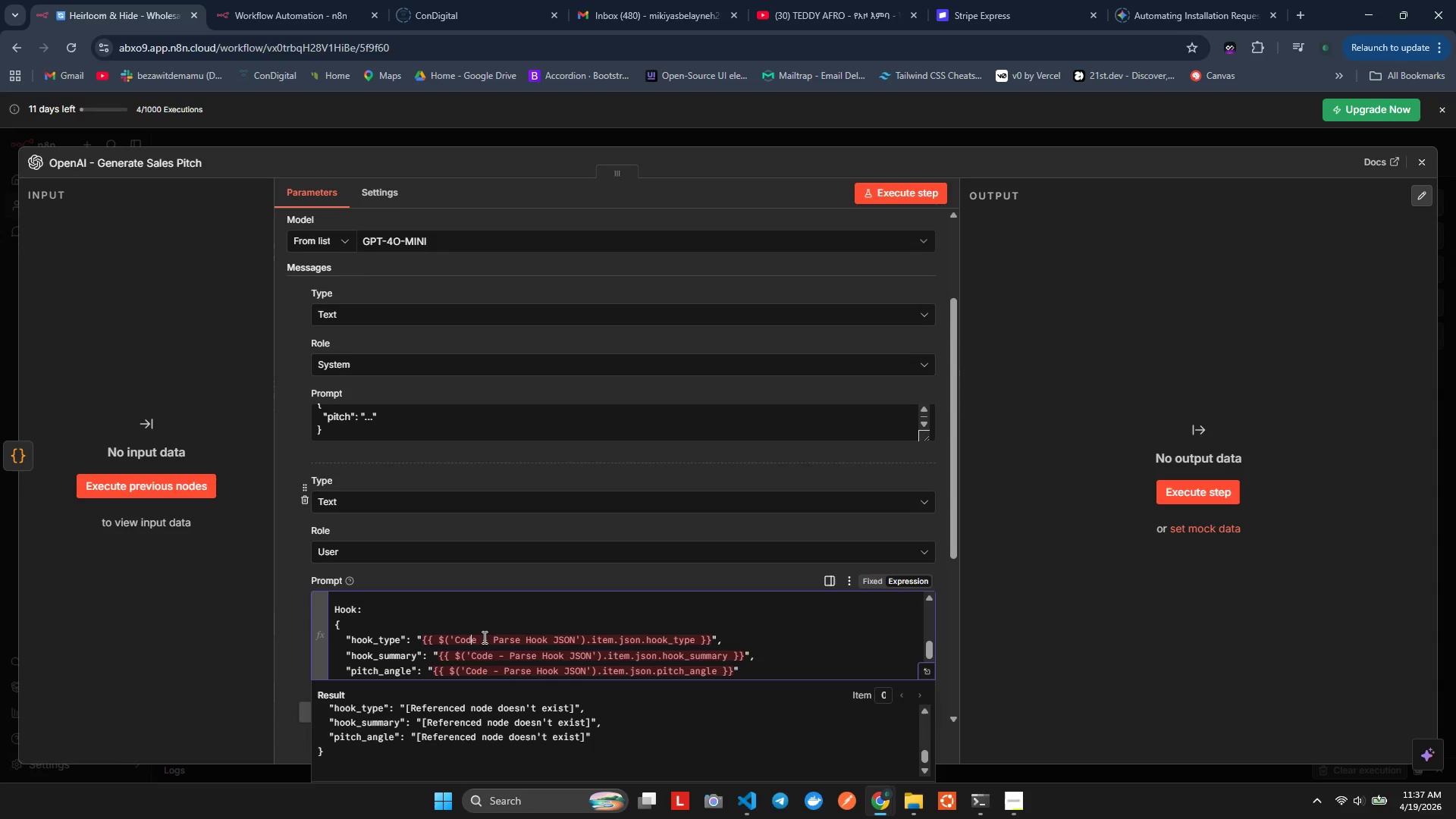 
key(ArrowLeft)
 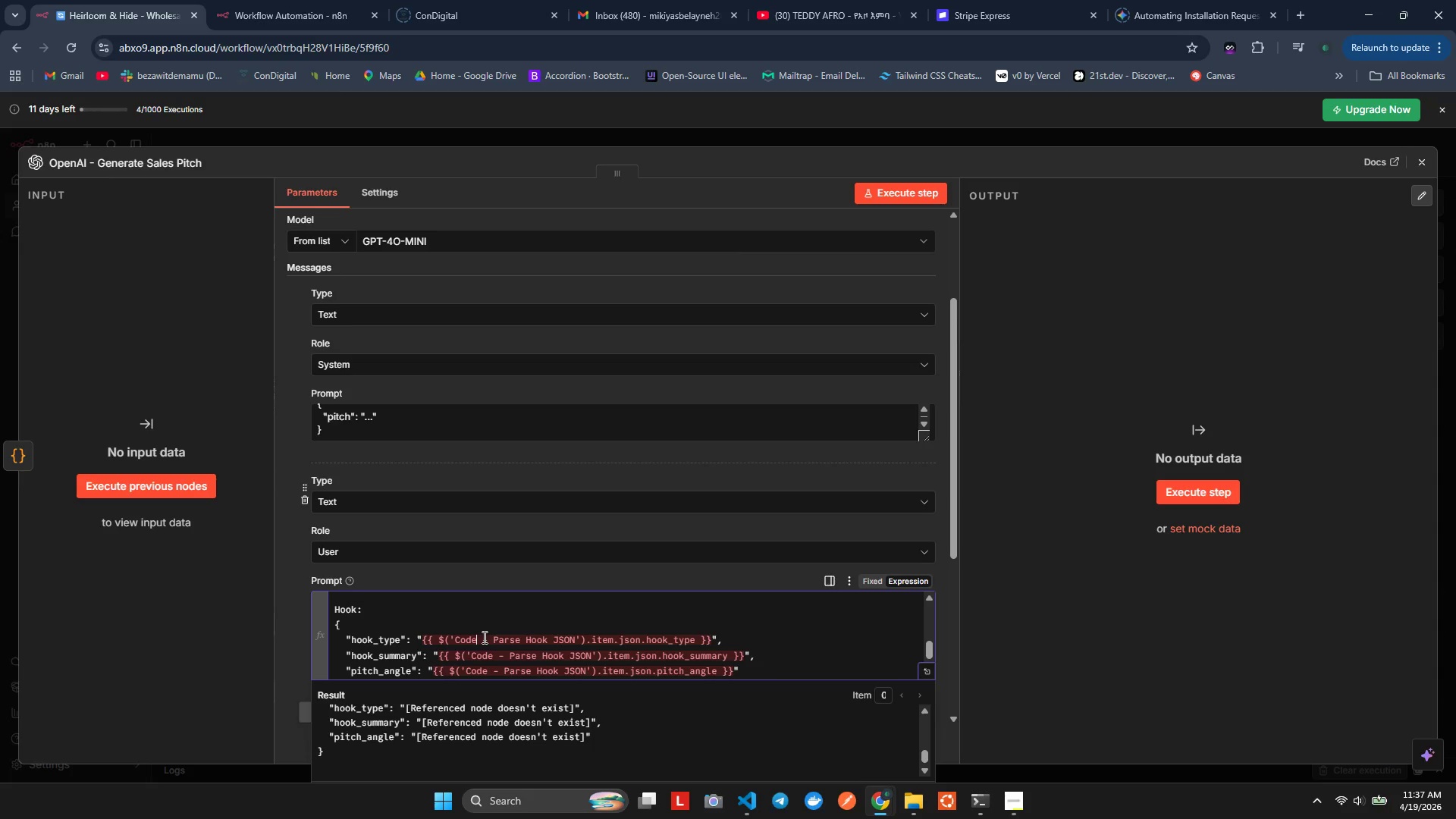 
key(ArrowRight)
 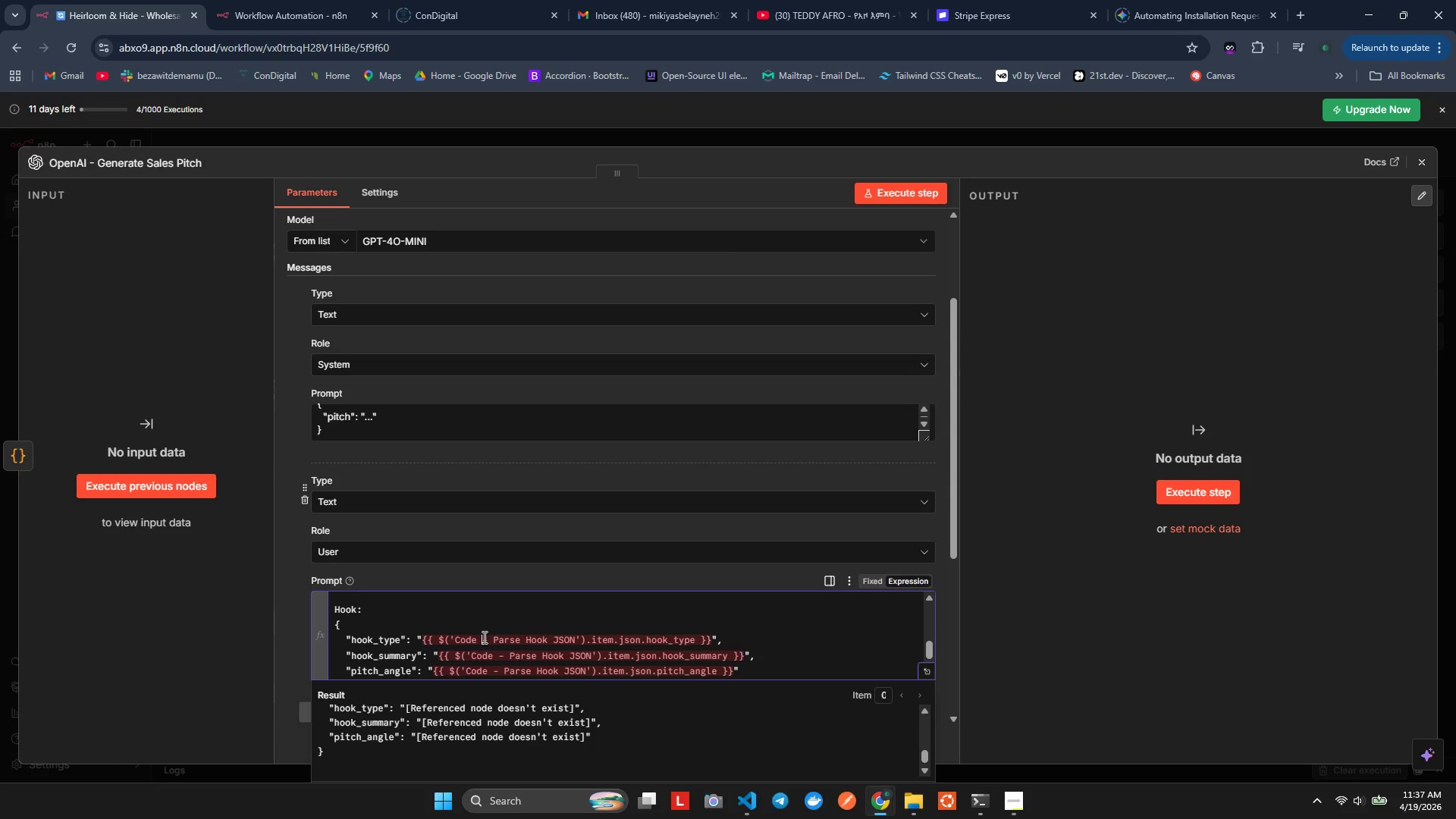 
key(ArrowRight)
 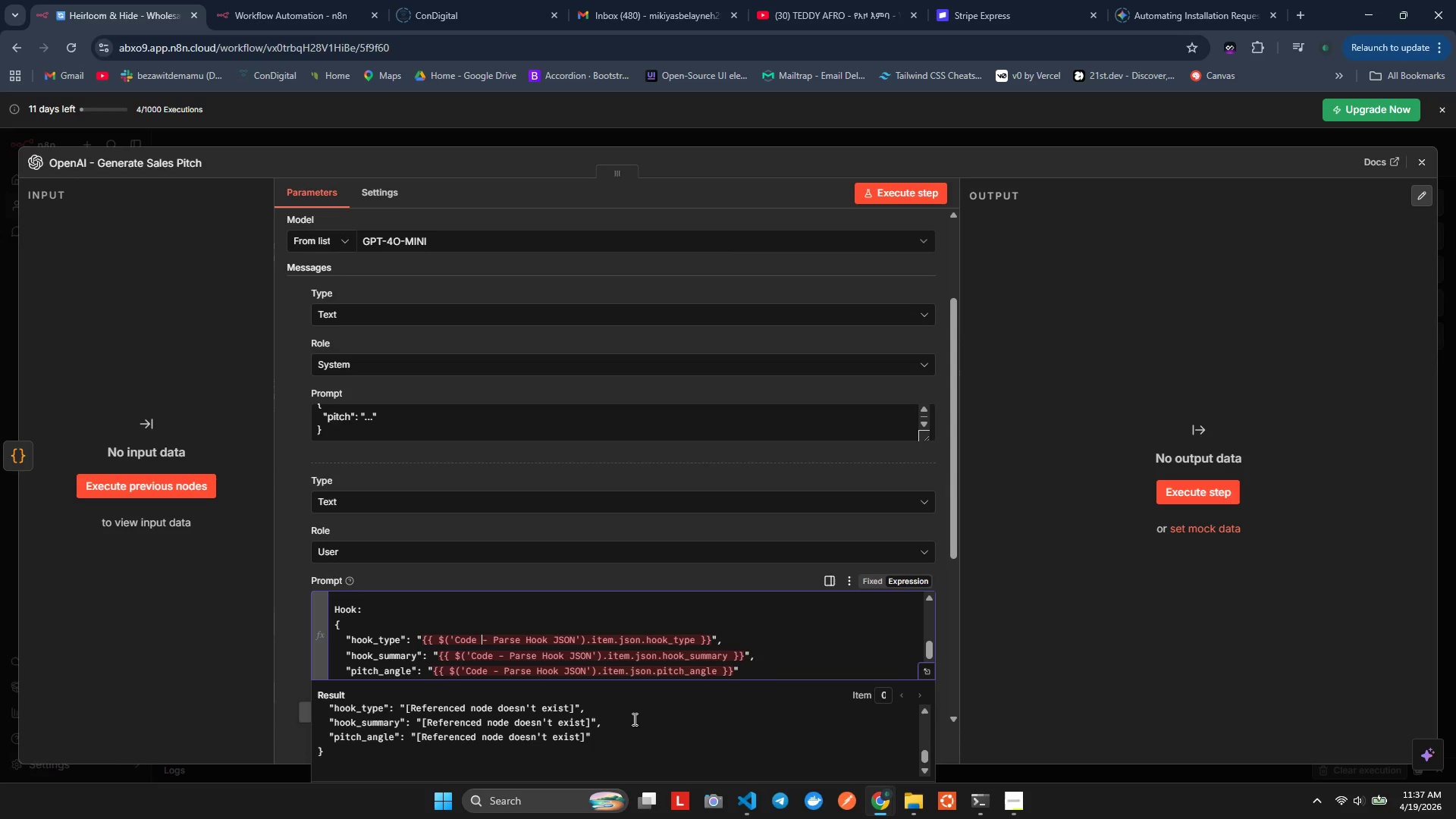 
hold_key(key=ArrowRight, duration=0.94)
 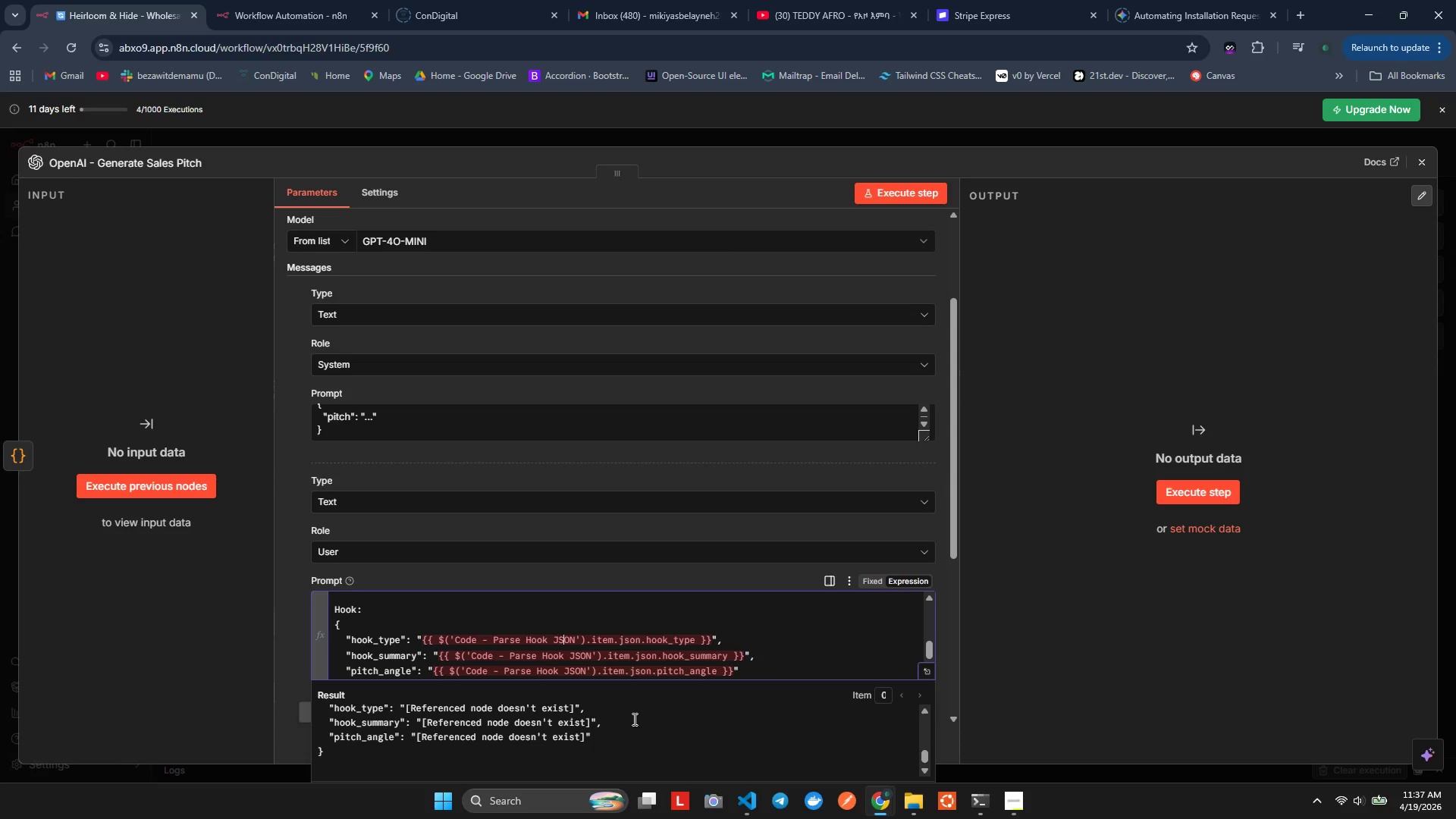 
key(ArrowRight)
 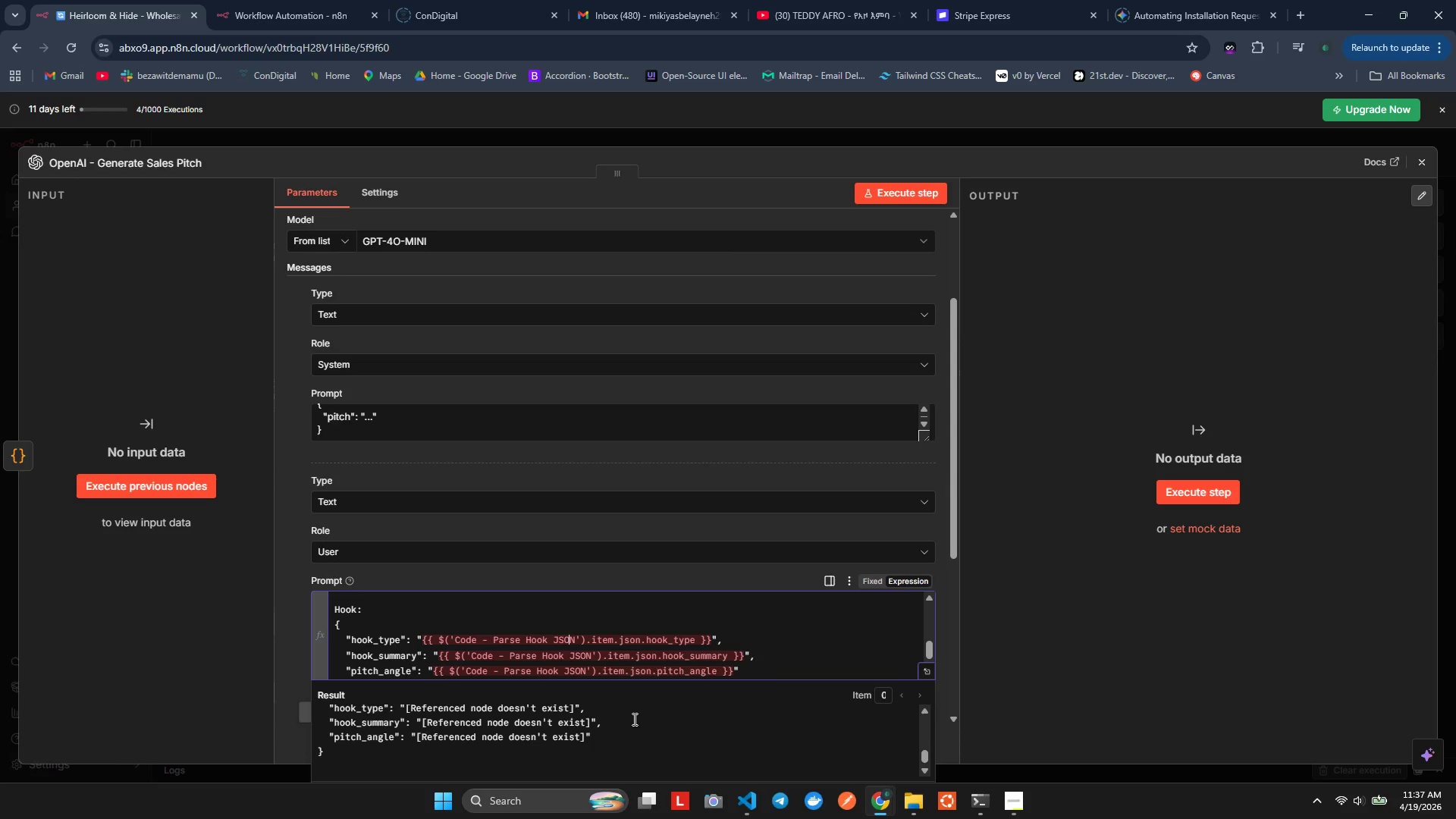 
key(ArrowRight)
 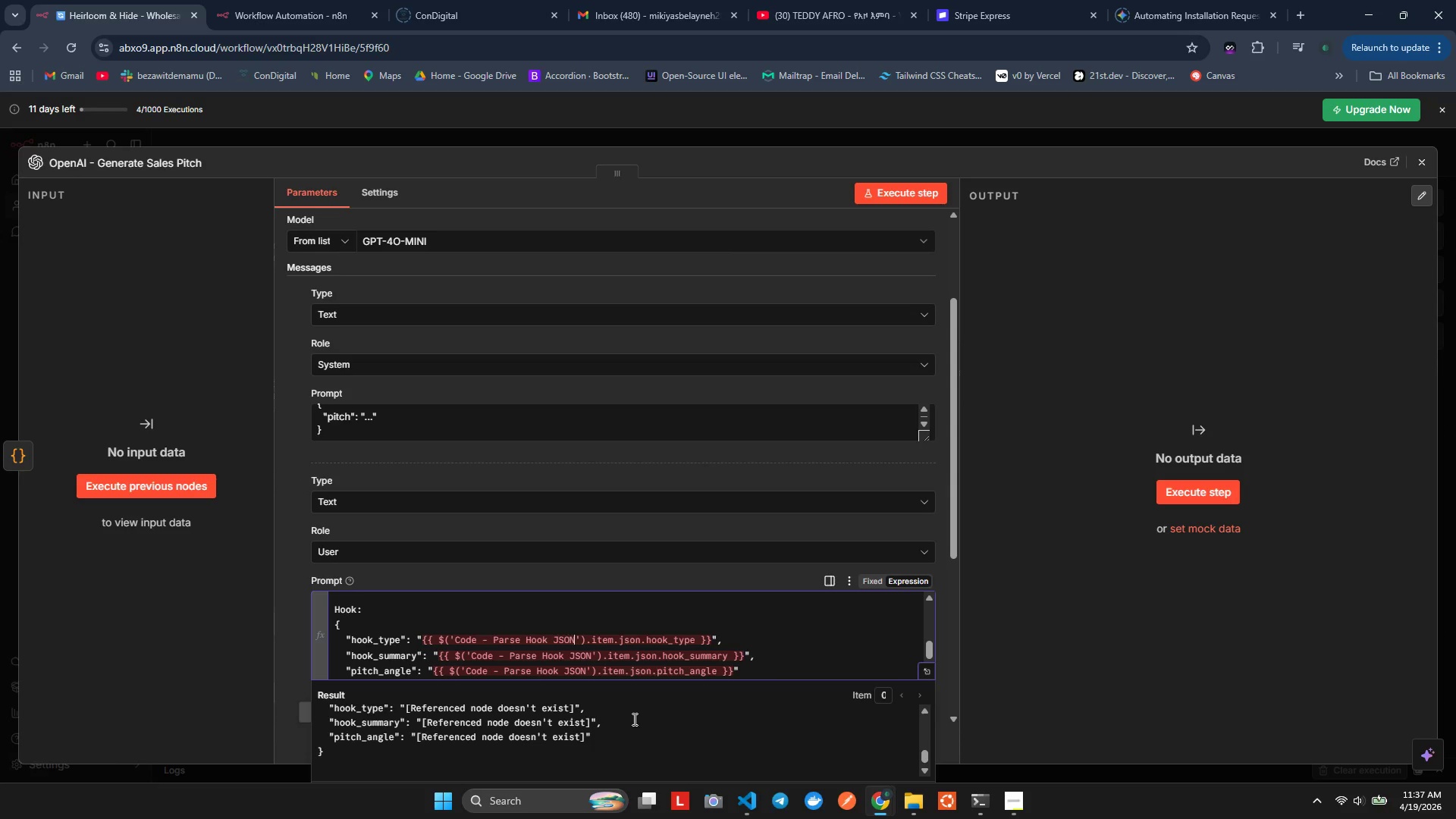 
key(ArrowRight)
 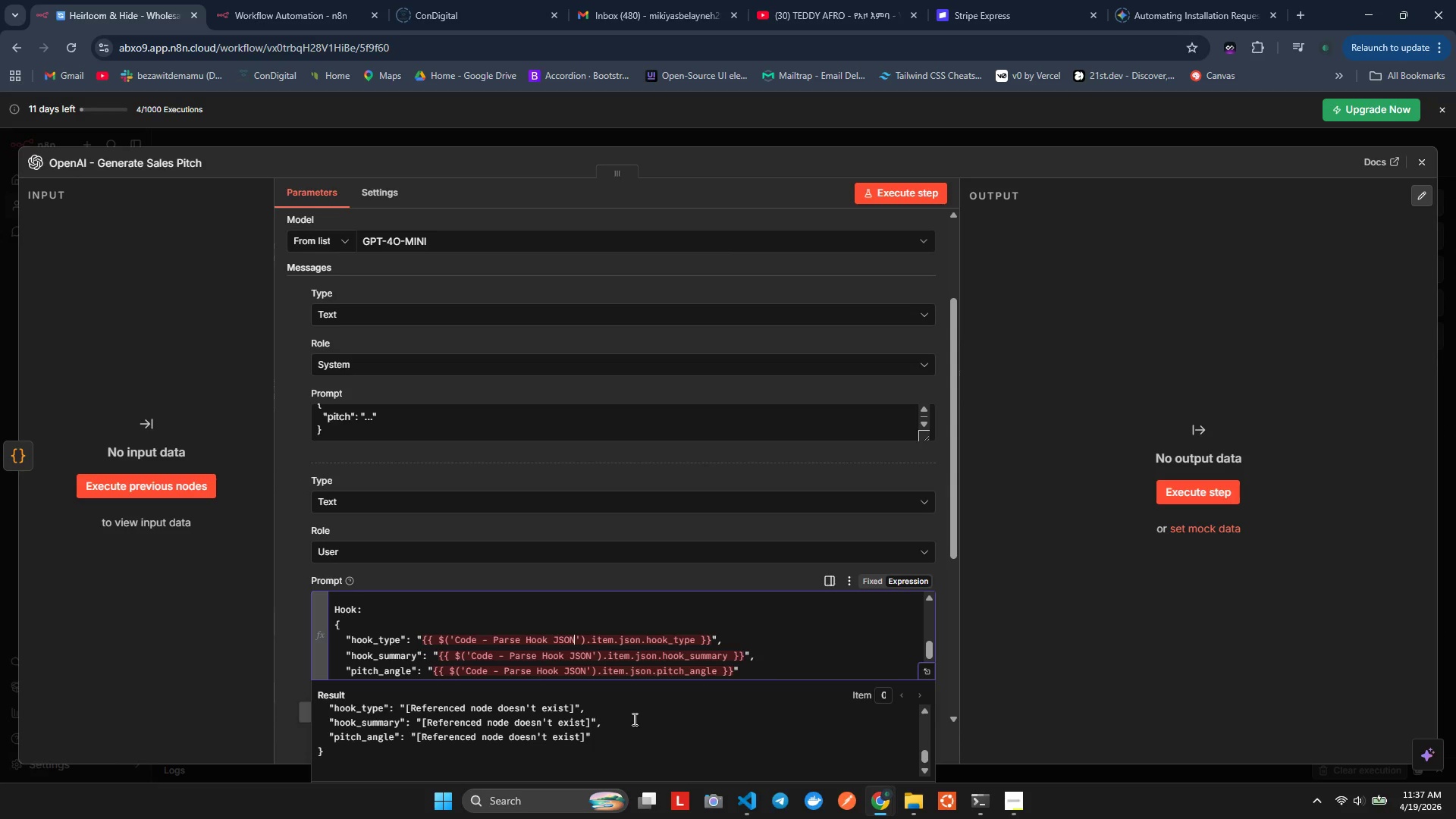 
key(Control+ControlLeft)
 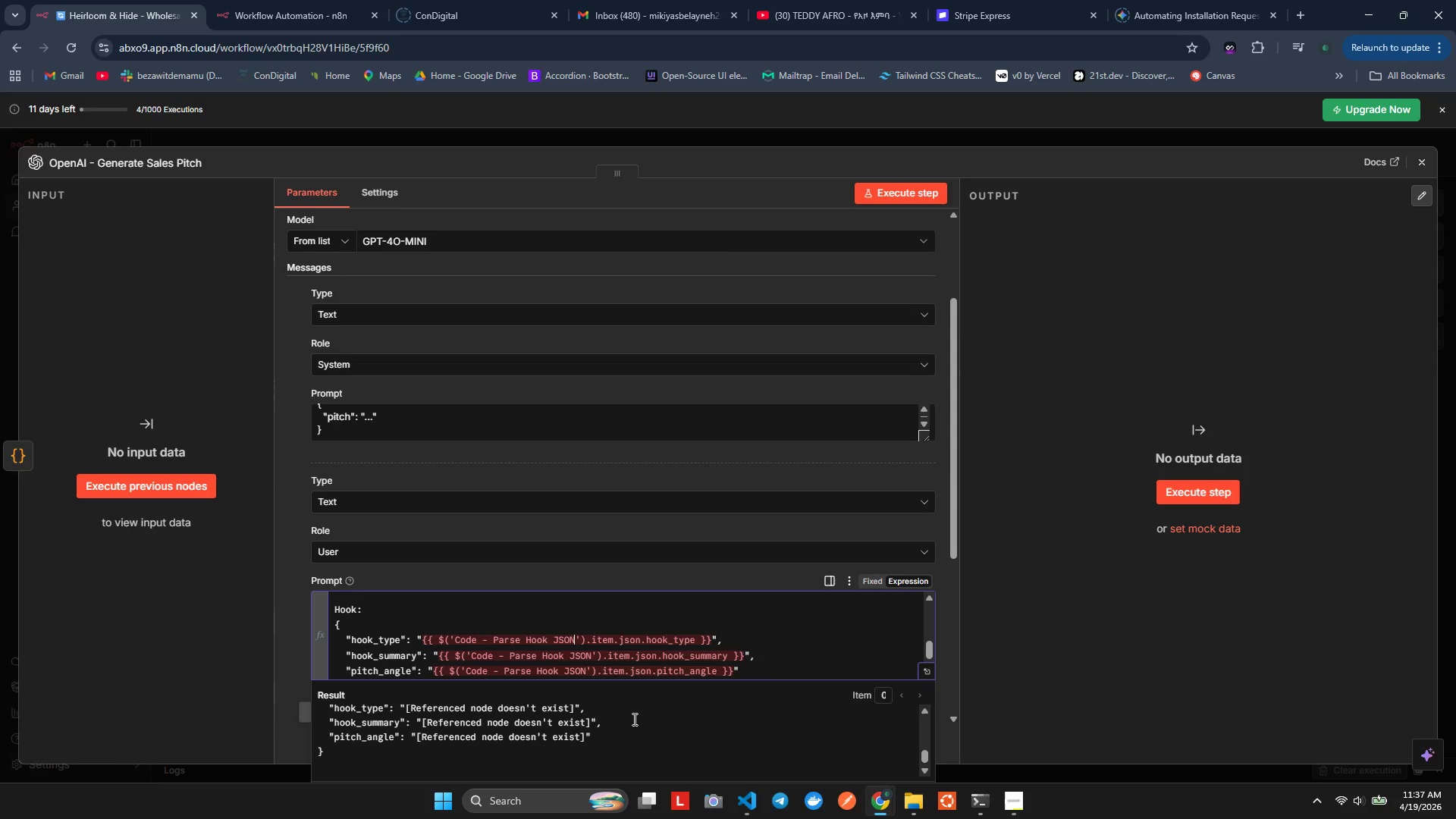 
key(Control+Space)
 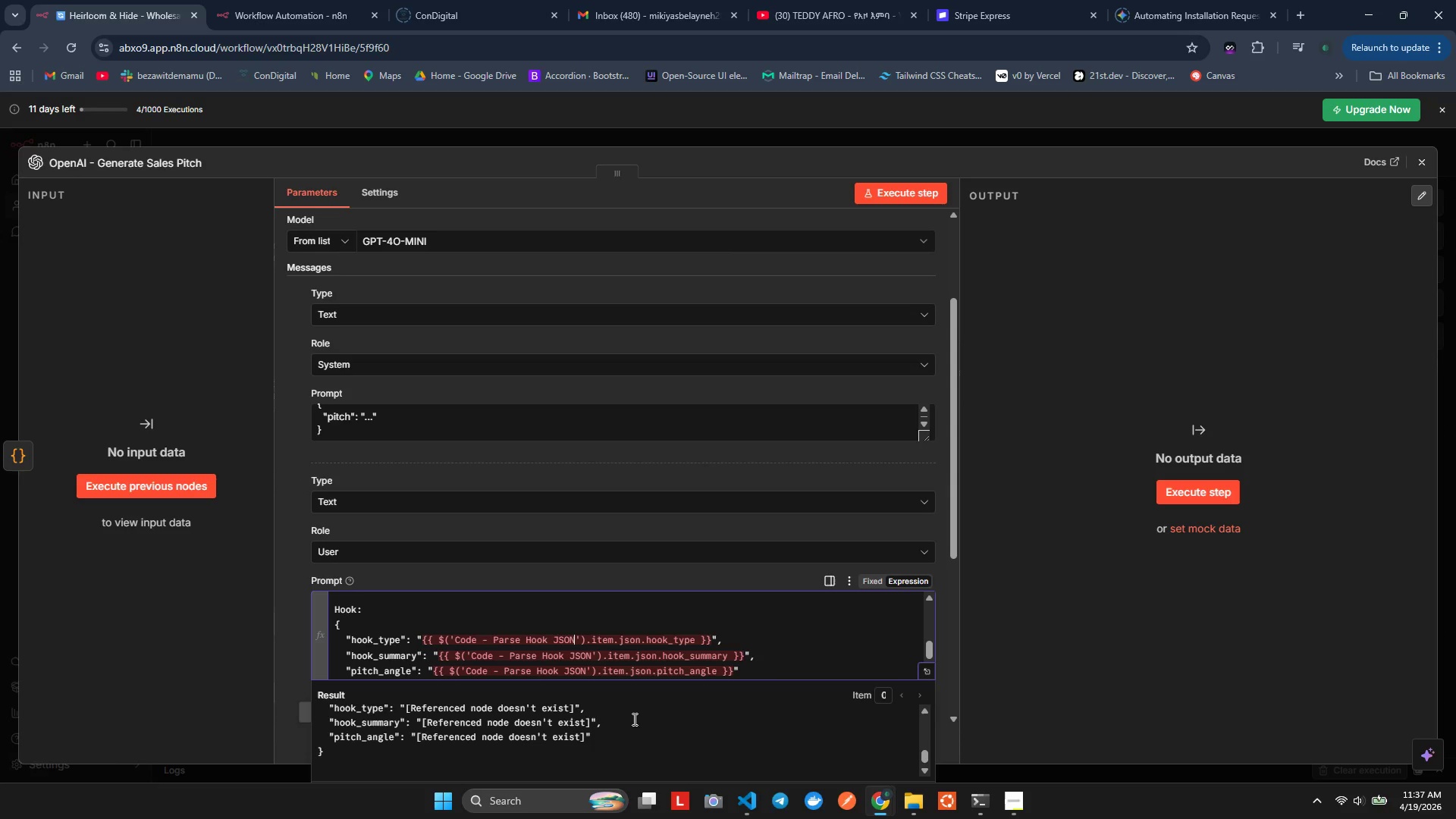 
hold_key(key=ArrowLeft, duration=0.72)
 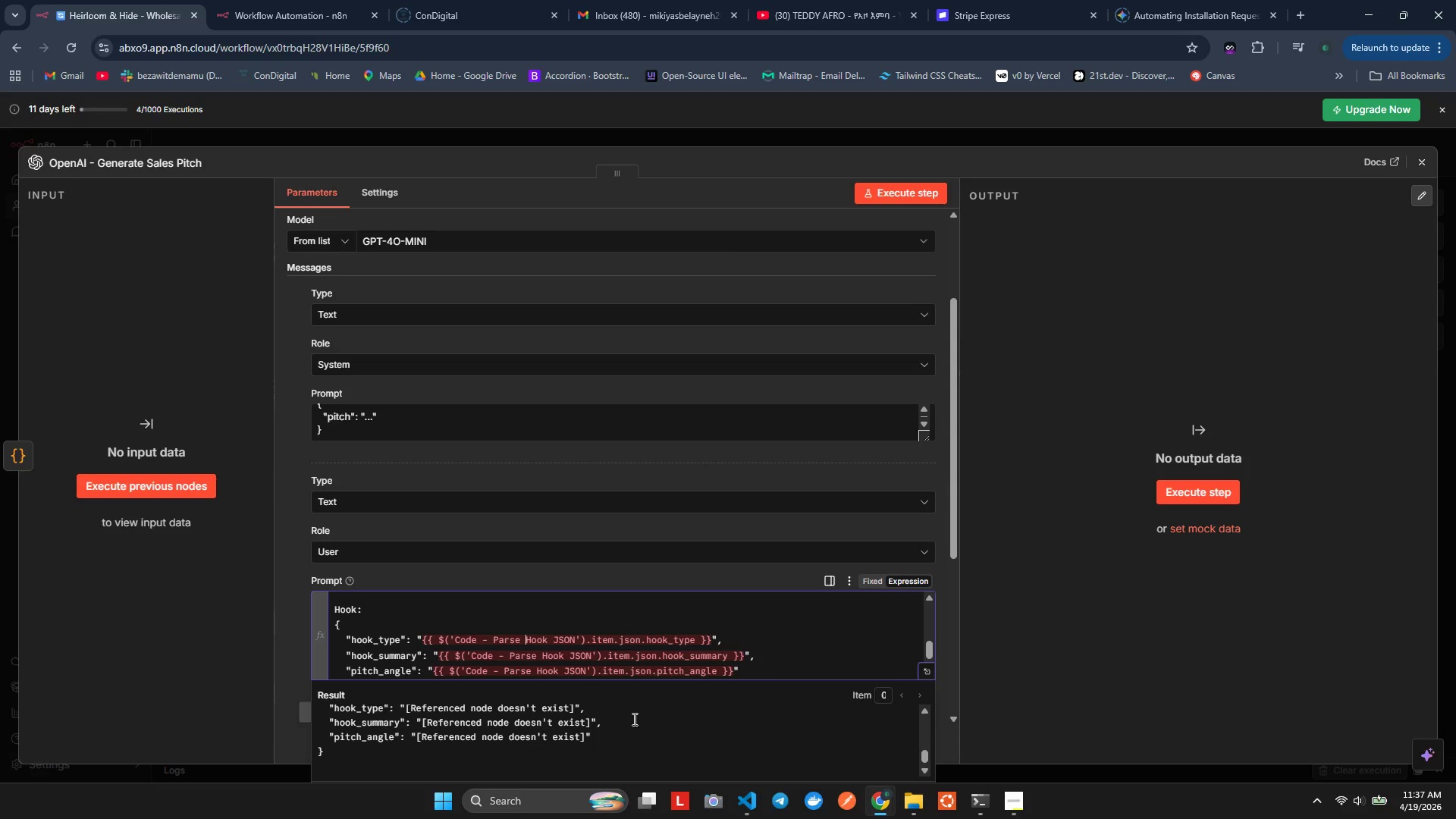 
hold_key(key=ArrowLeft, duration=0.64)
 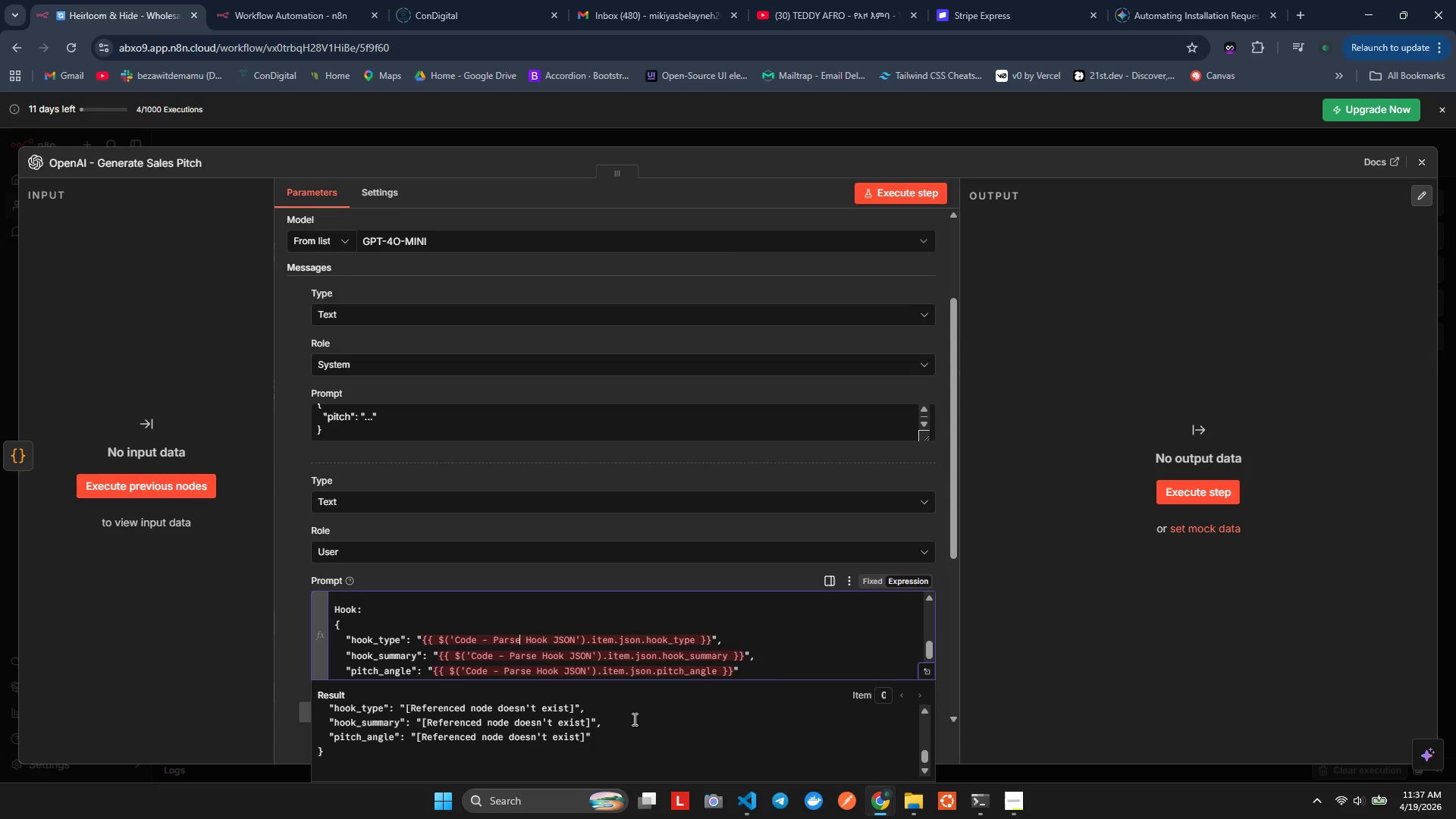 
key(ArrowLeft)
 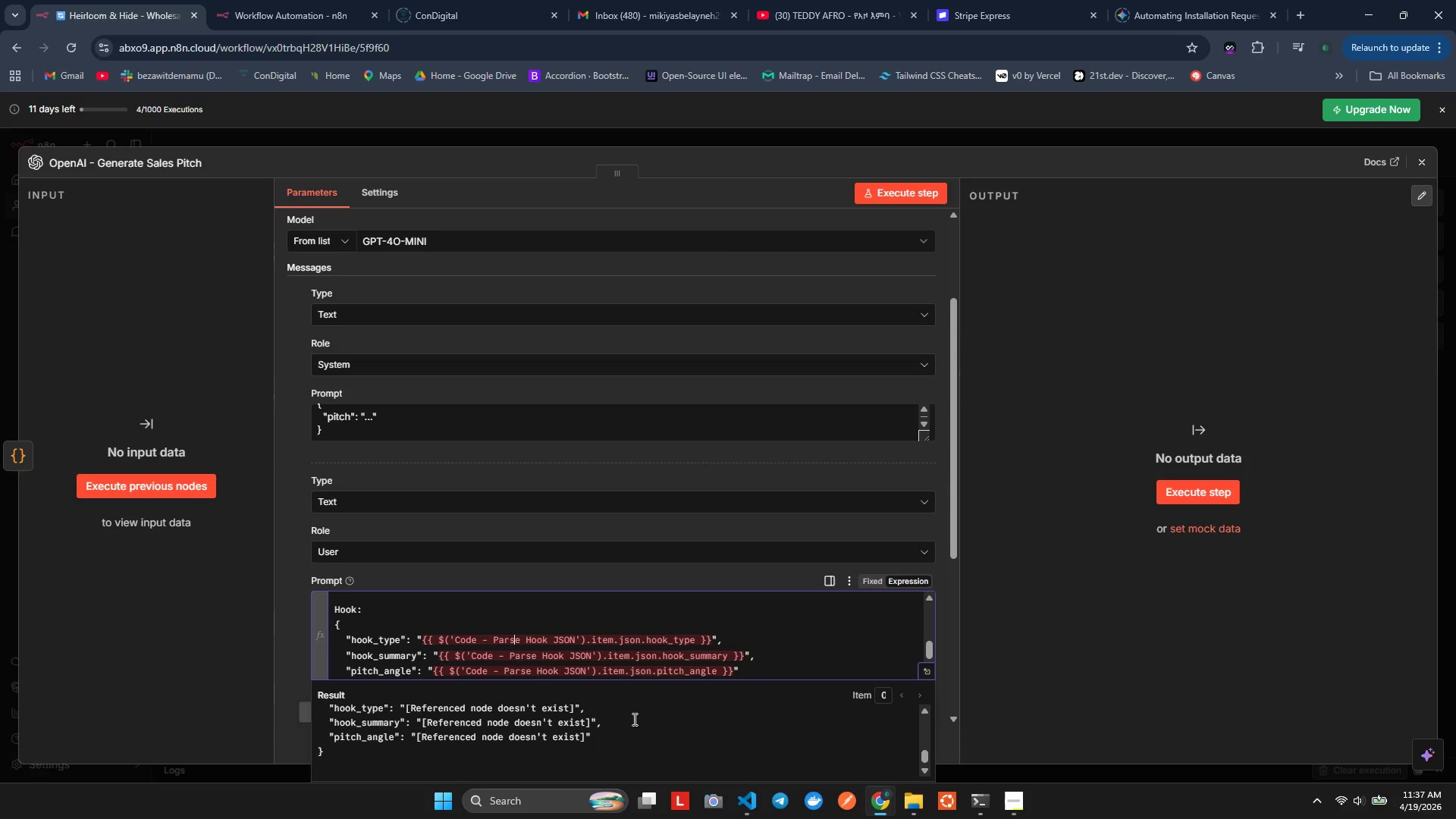 
key(ArrowLeft)
 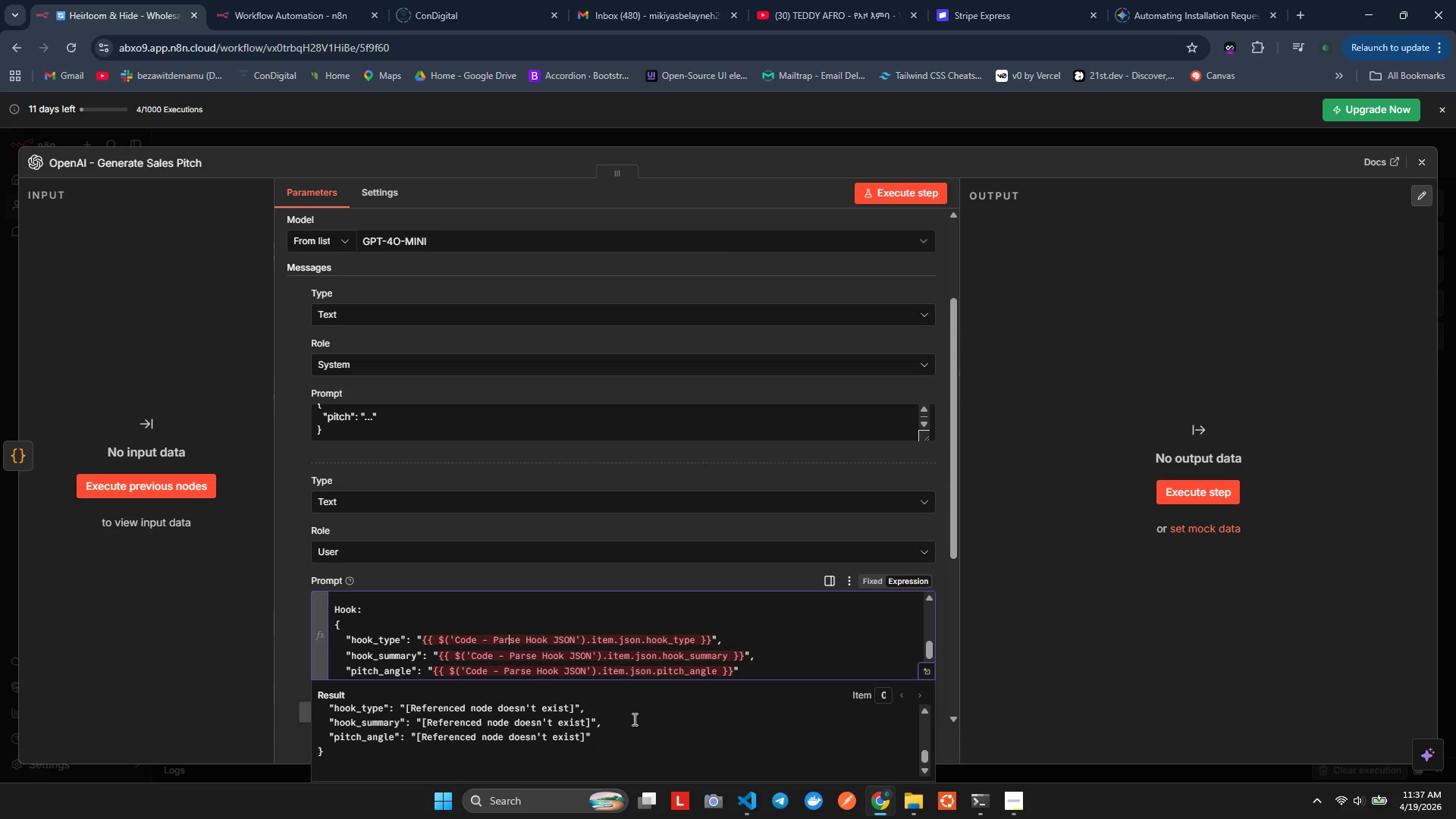 
key(ArrowLeft)
 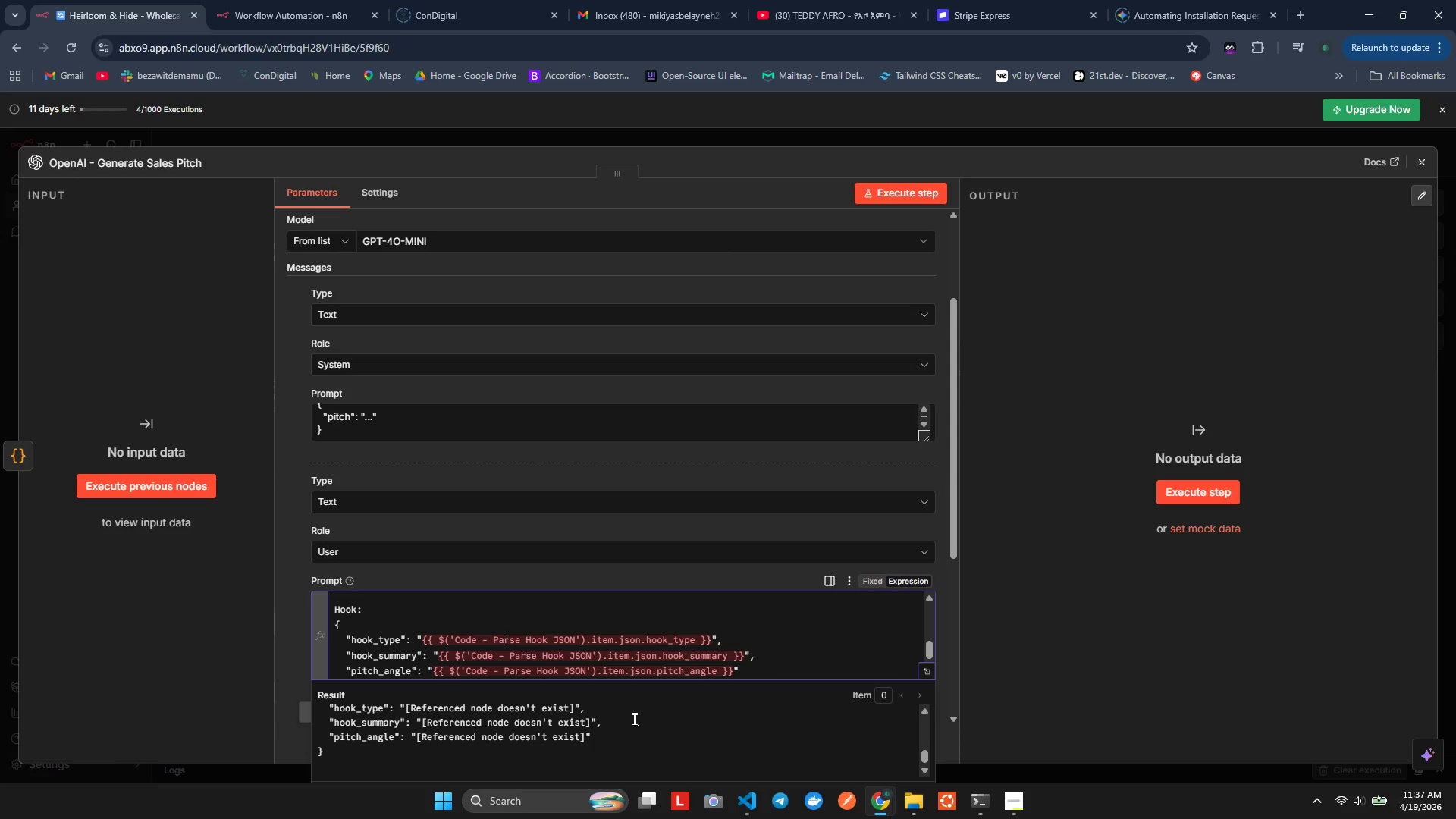 
key(ArrowLeft)
 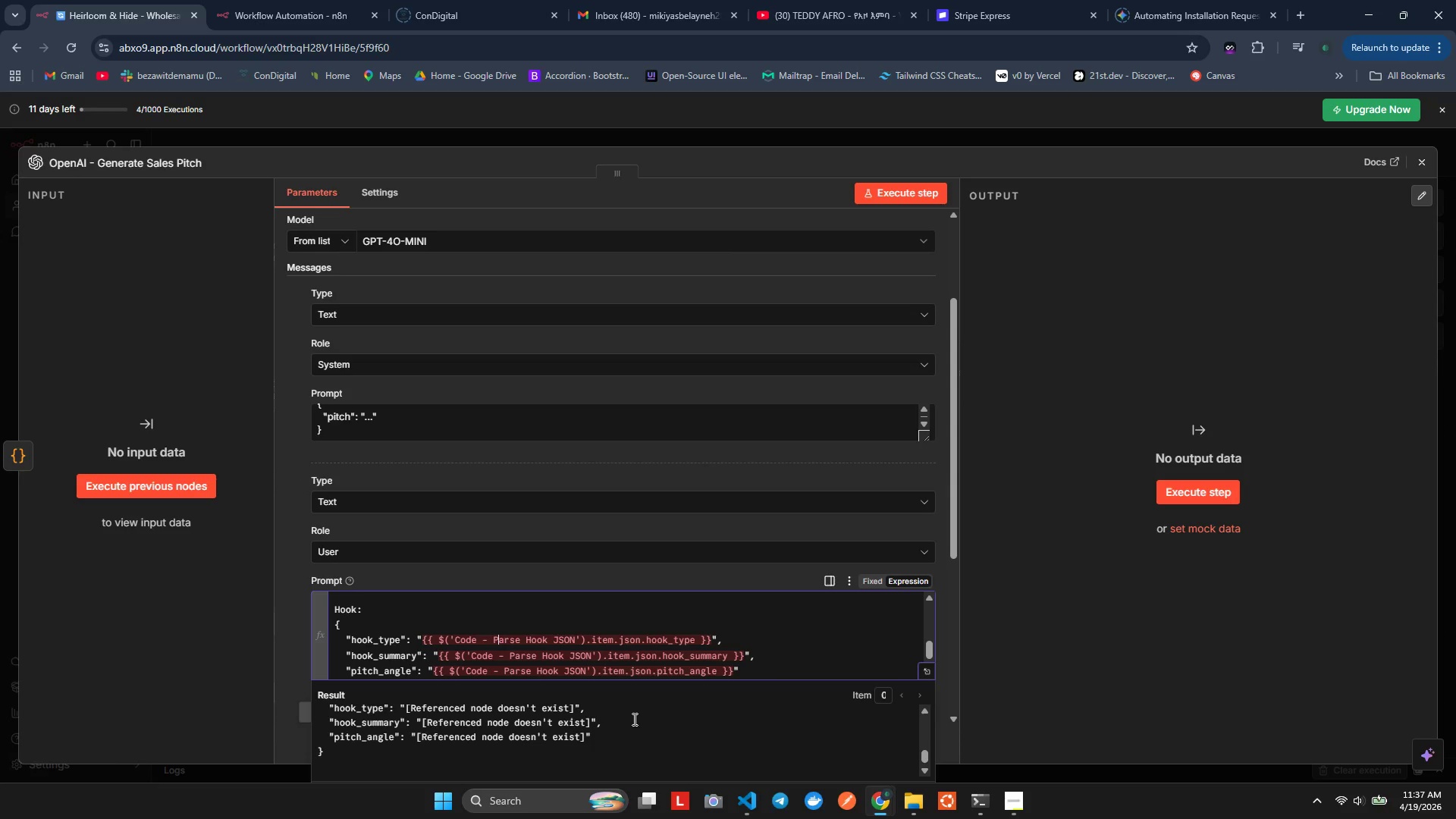 
key(ArrowLeft)
 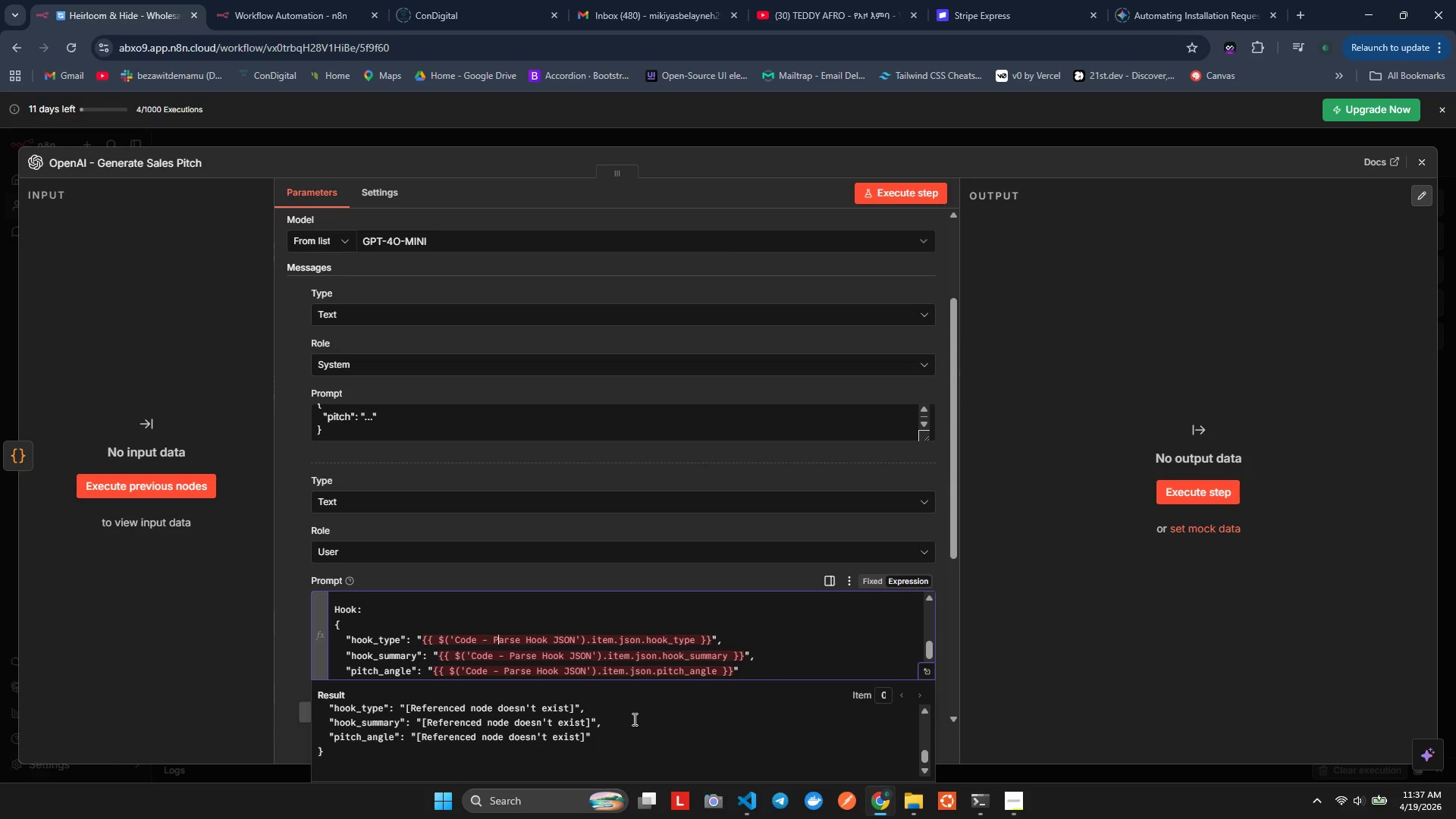 
key(ArrowLeft)
 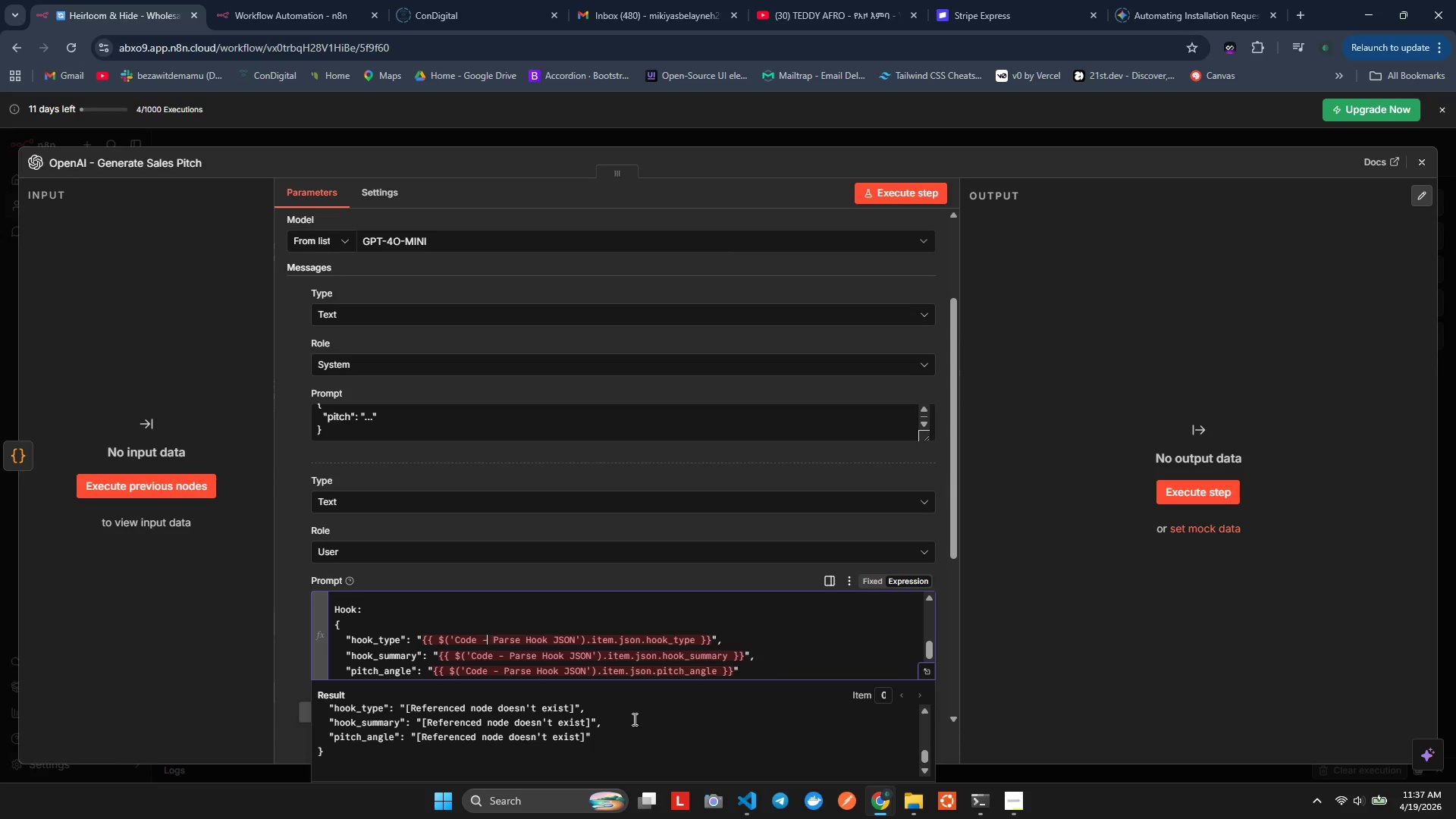 
key(ArrowLeft)
 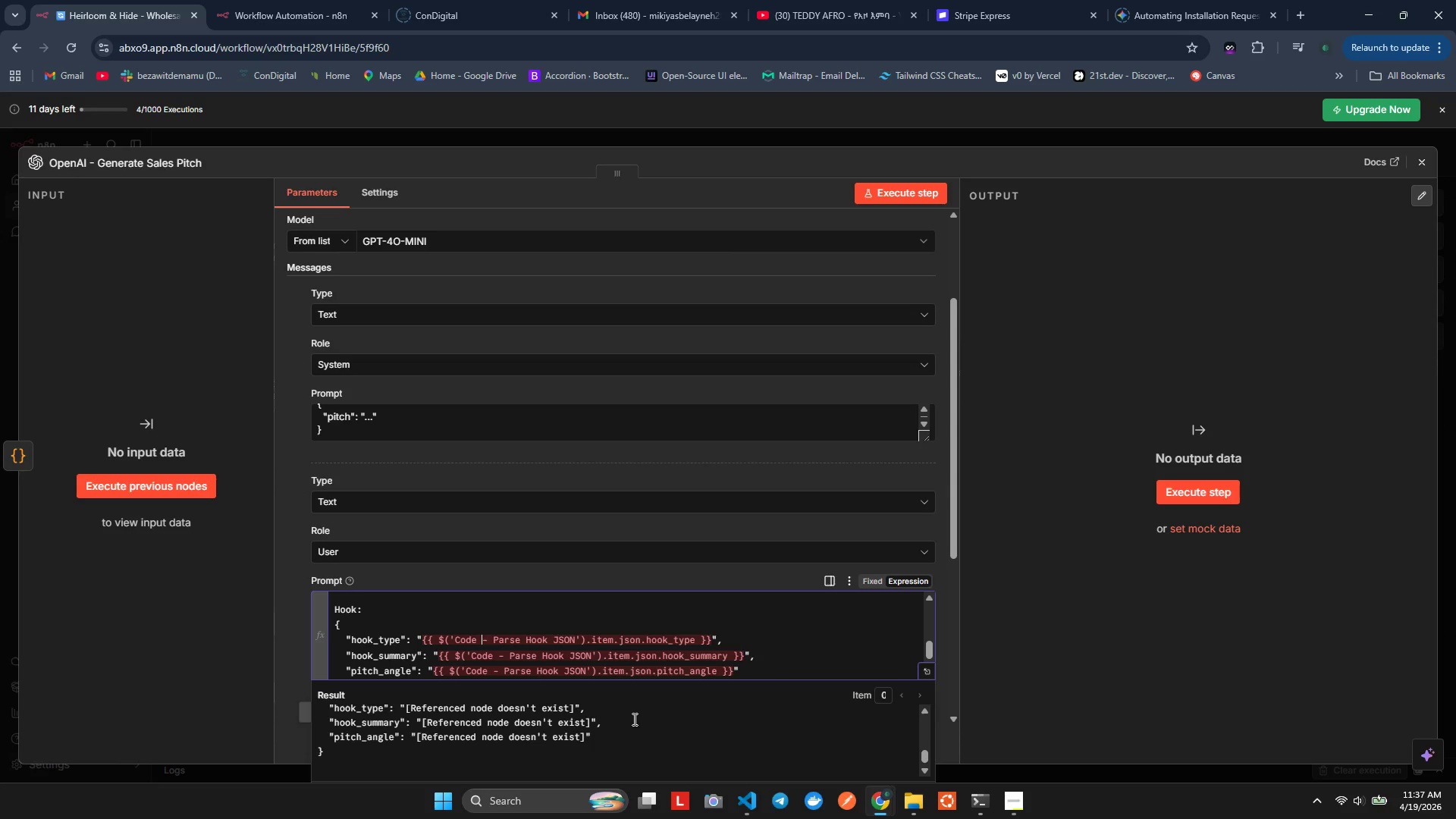 
key(ArrowLeft)
 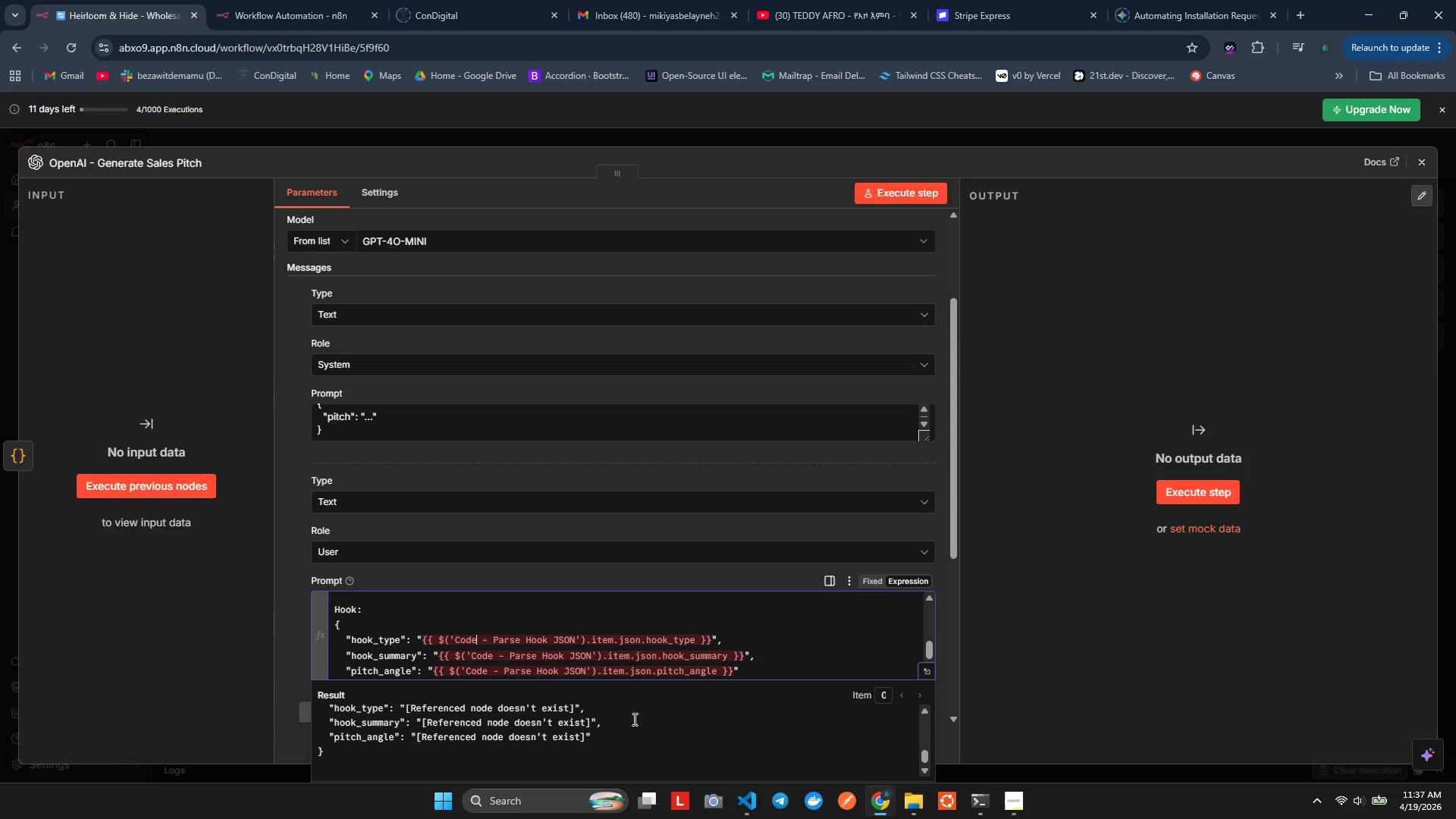 
key(ArrowLeft)
 